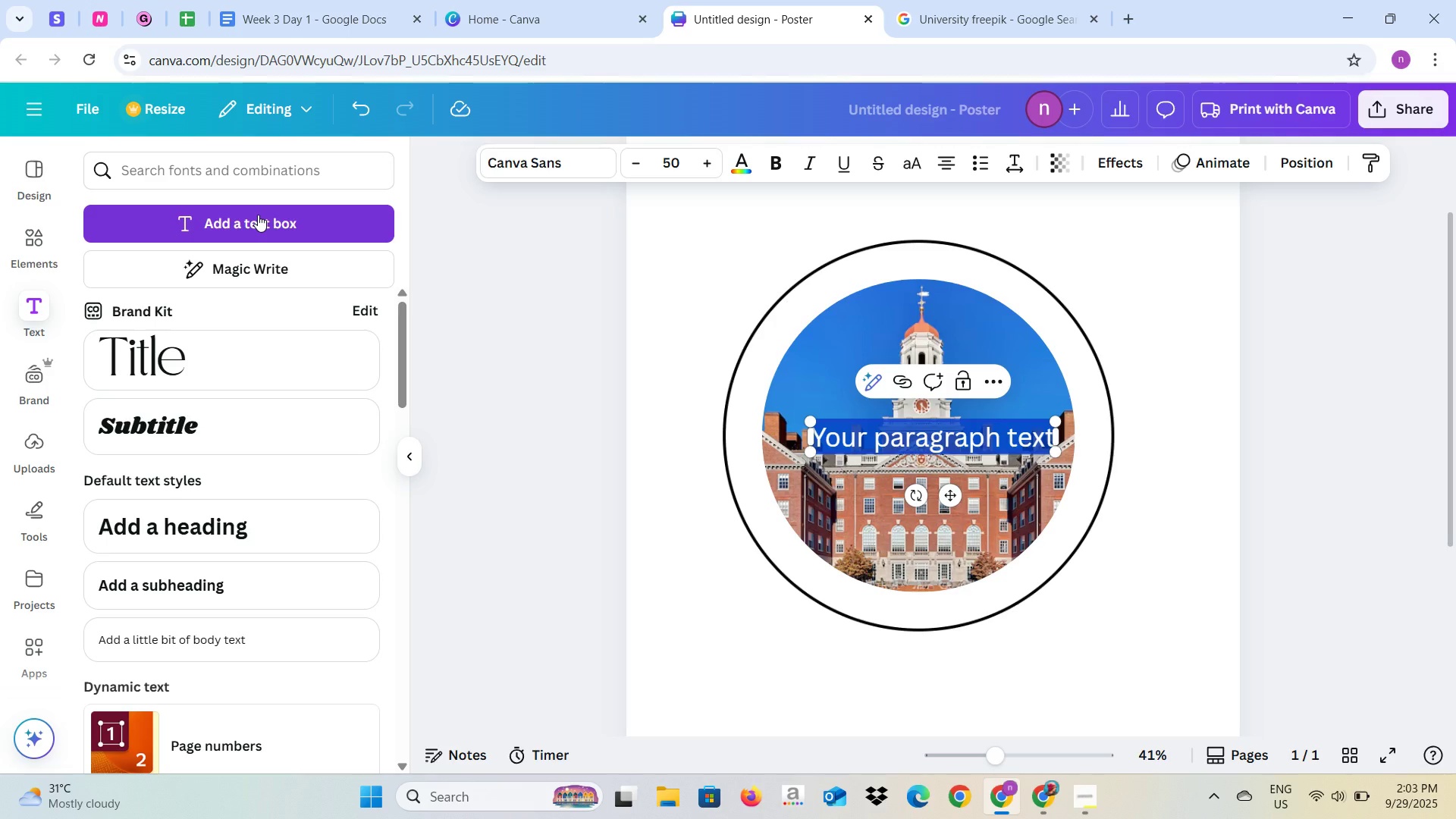 
type(U)
key(Backspace)
key(Backspace)
type(Public University School)
 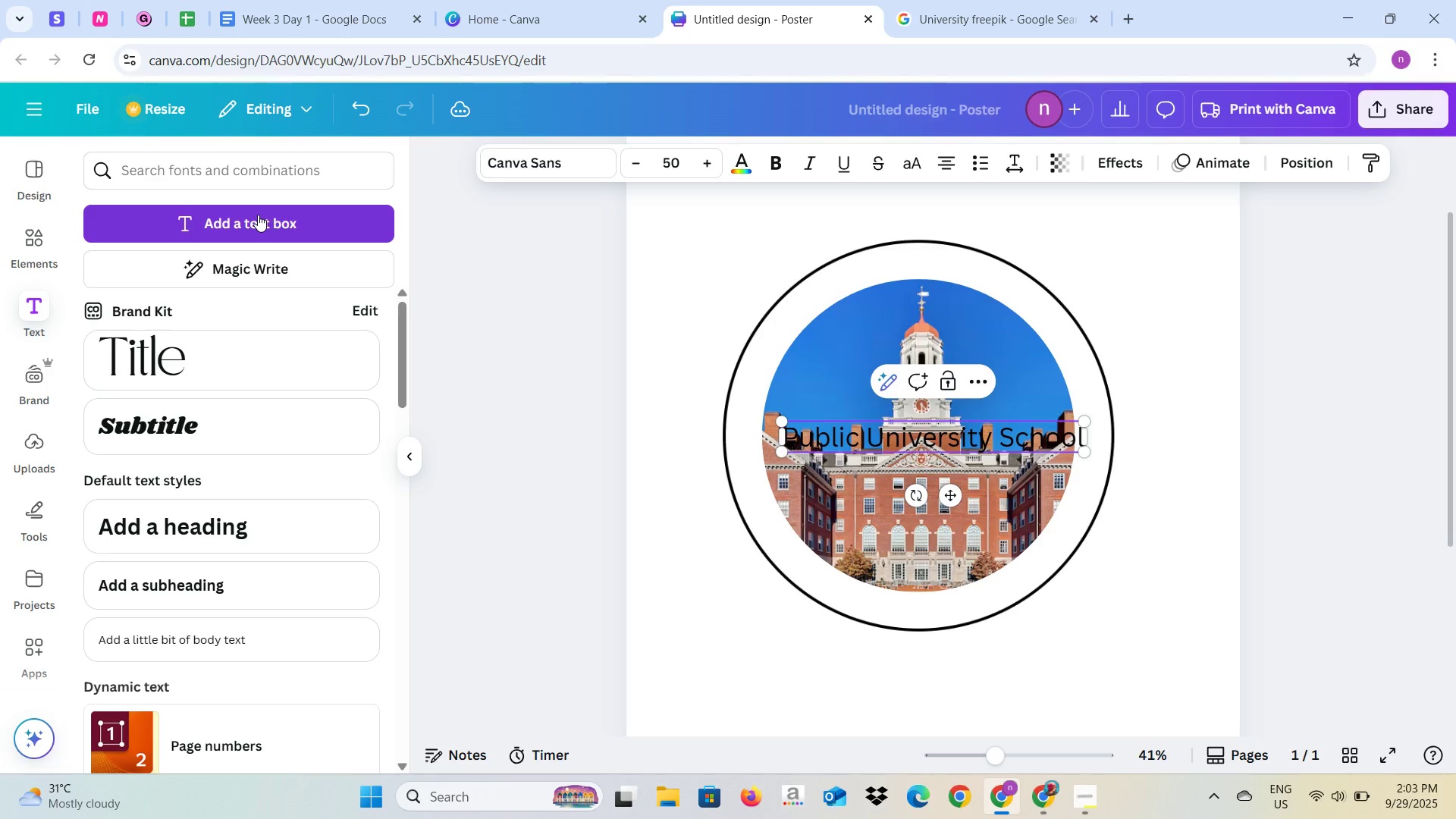 
key(Control+A)
 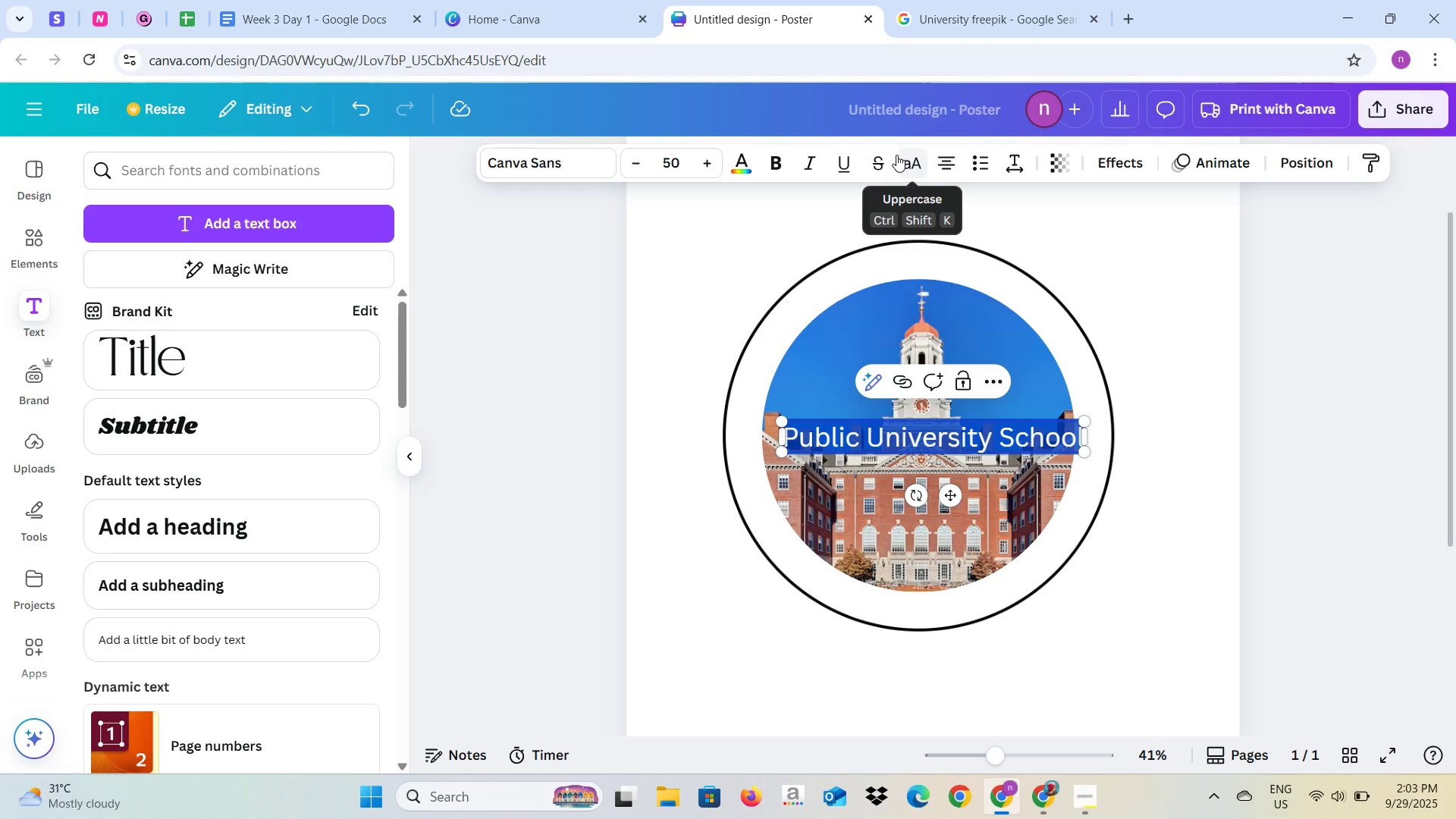 
mouse_move([1223, 167])
 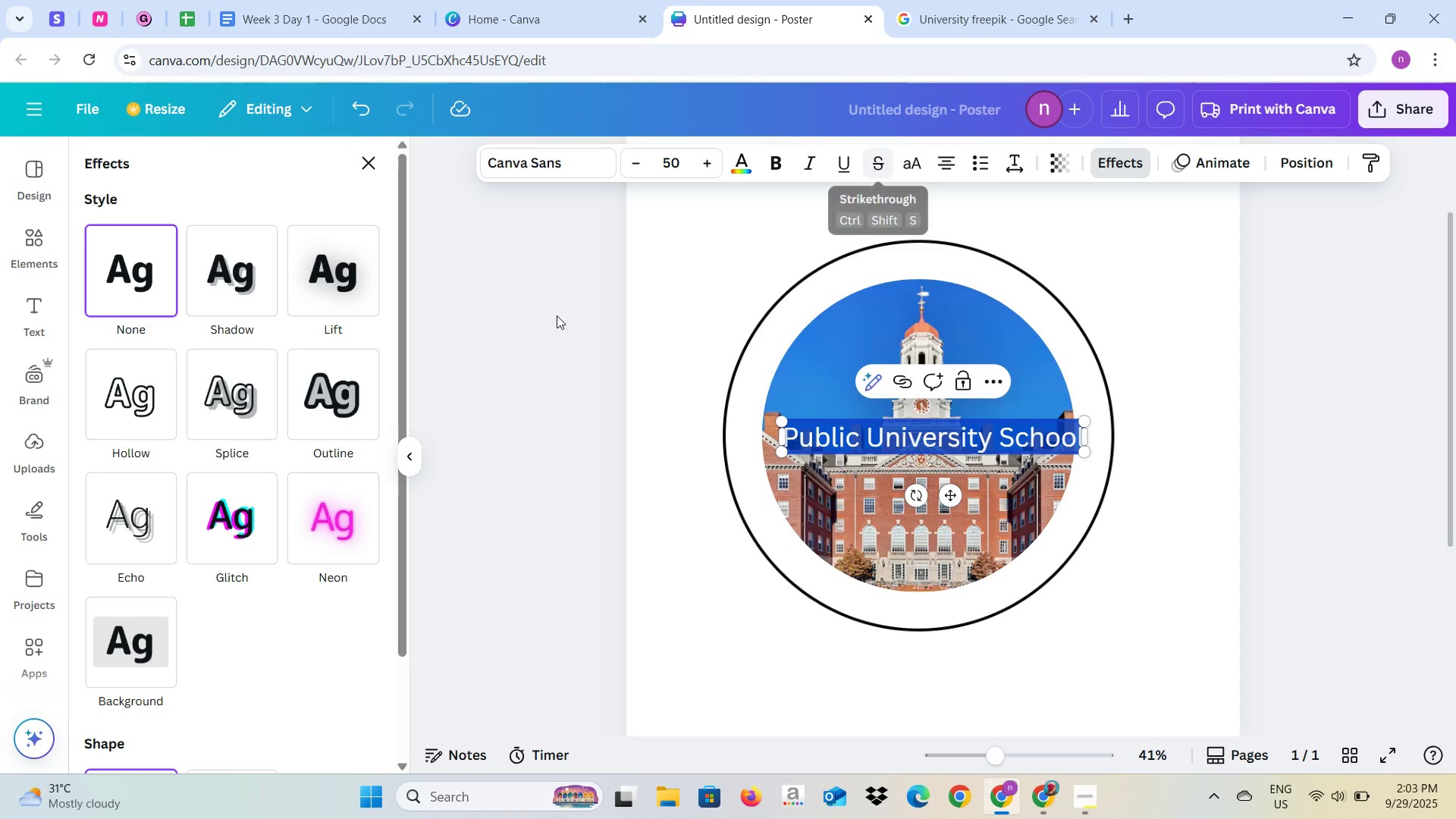 
scroll: coordinate [347, 462], scroll_direction: down, amount: 5.0
 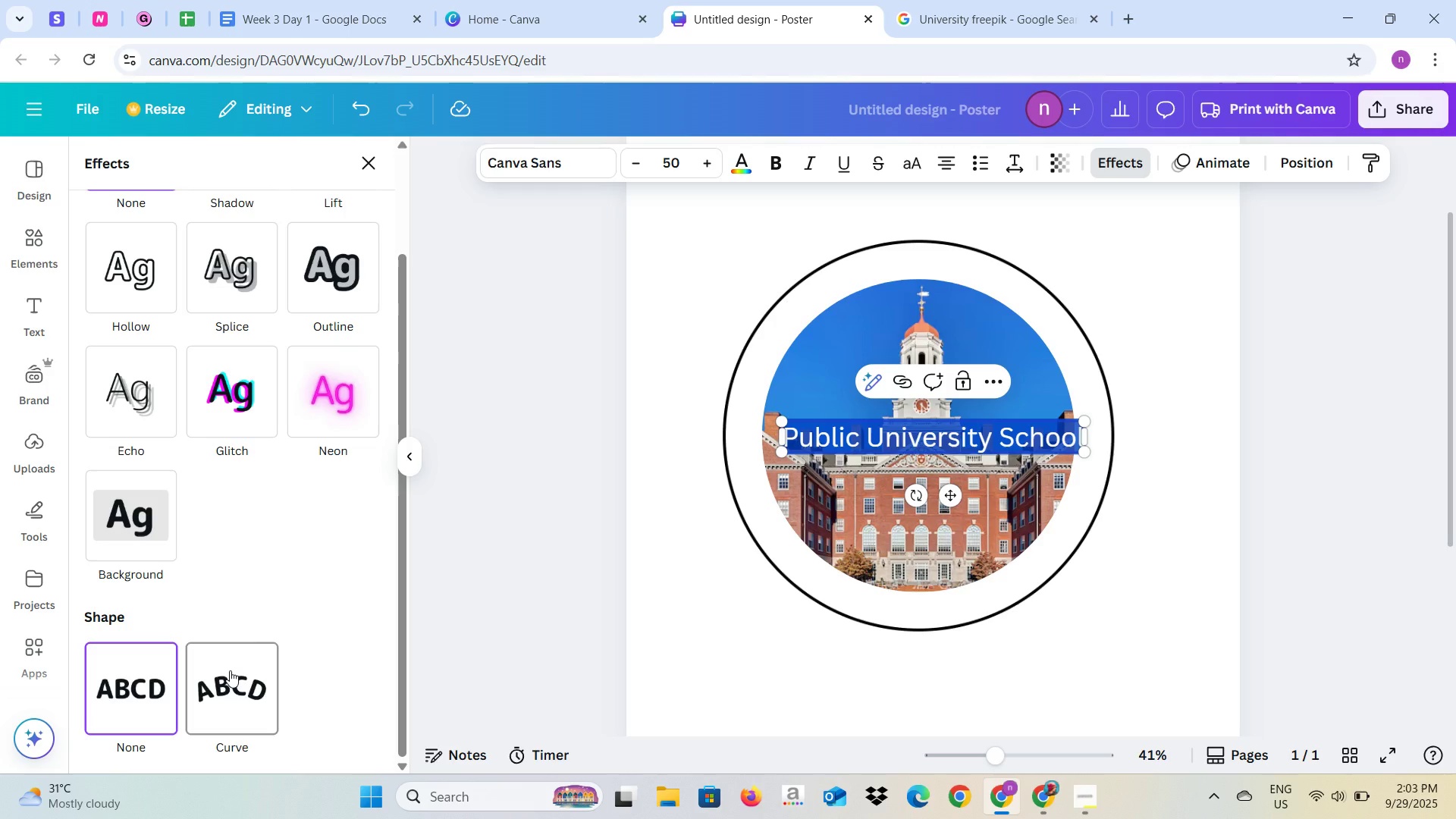 
left_click([230, 670])
 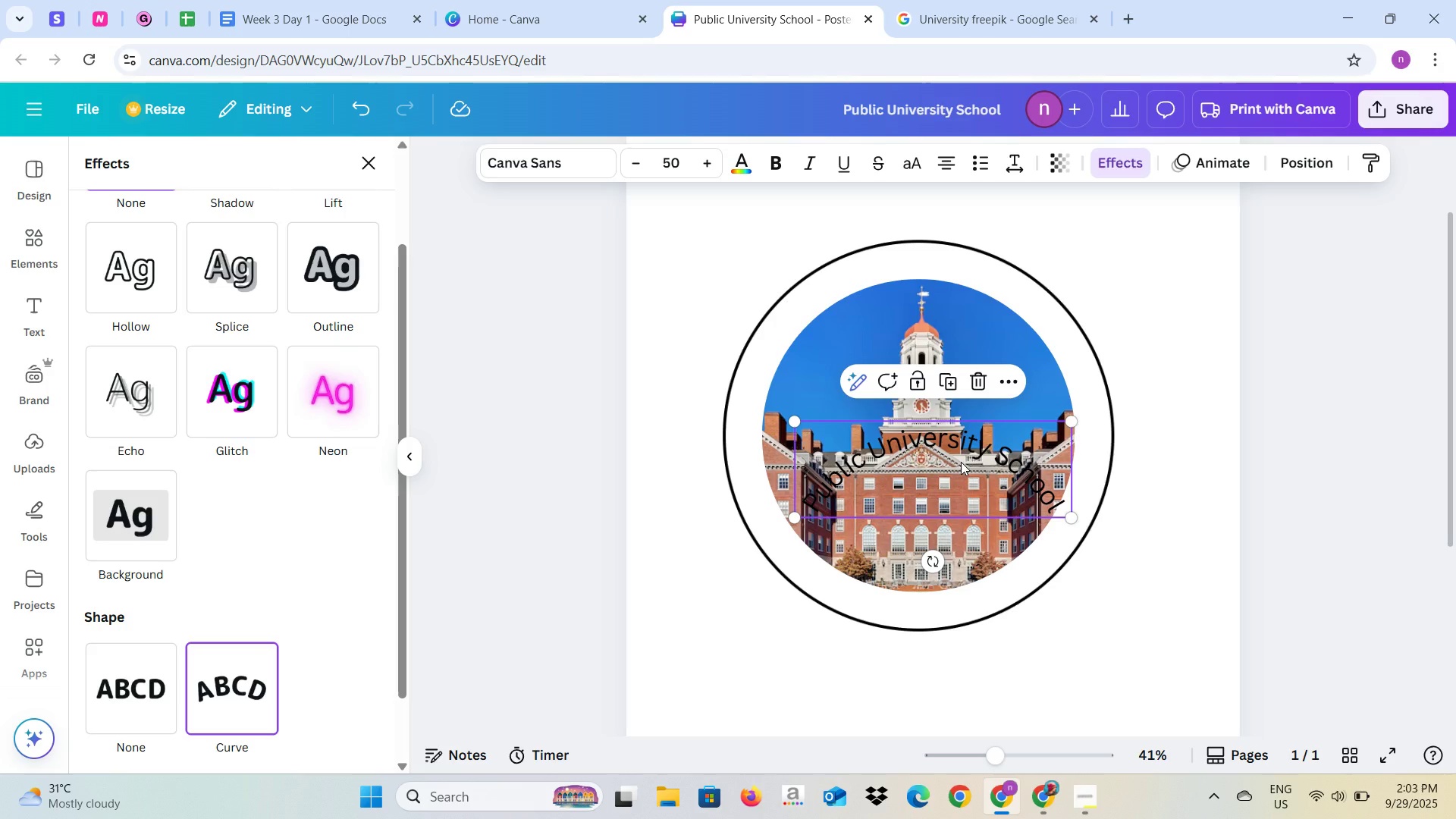 
left_click_drag(start_coordinate=[946, 492], to_coordinate=[924, 317])
 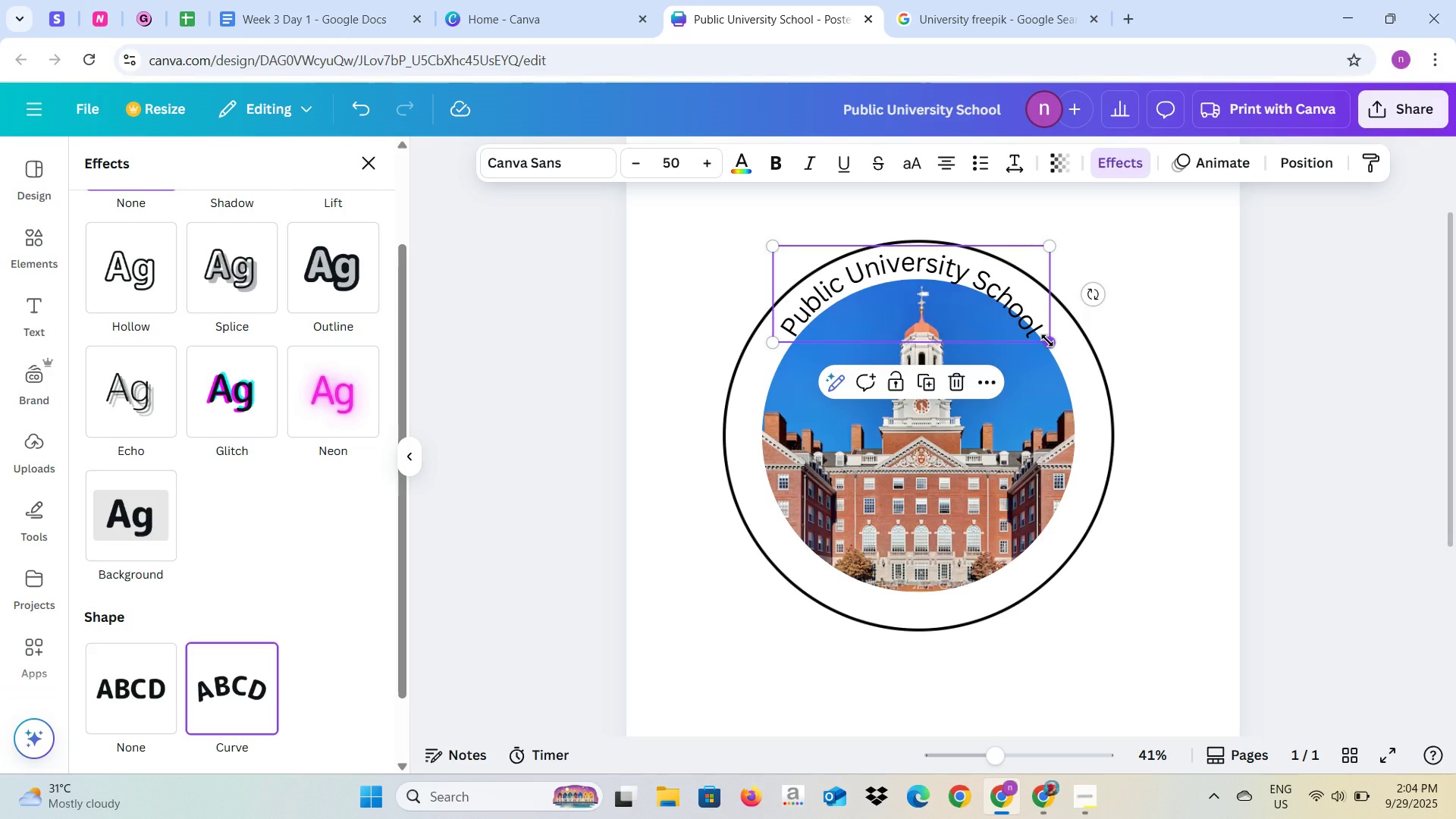 
left_click_drag(start_coordinate=[1047, 340], to_coordinate=[1065, 347])
 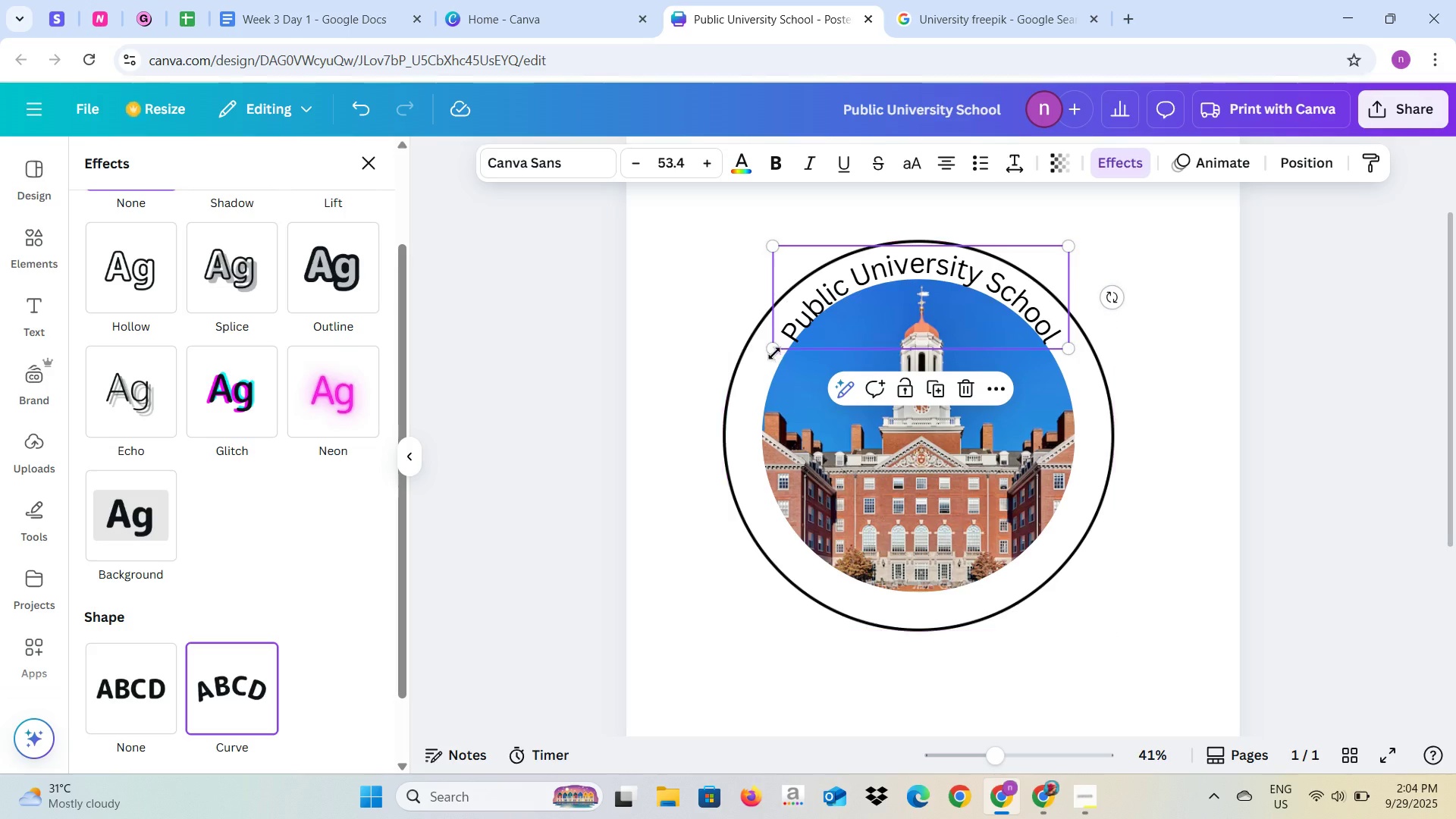 
left_click_drag(start_coordinate=[773, 351], to_coordinate=[764, 362])
 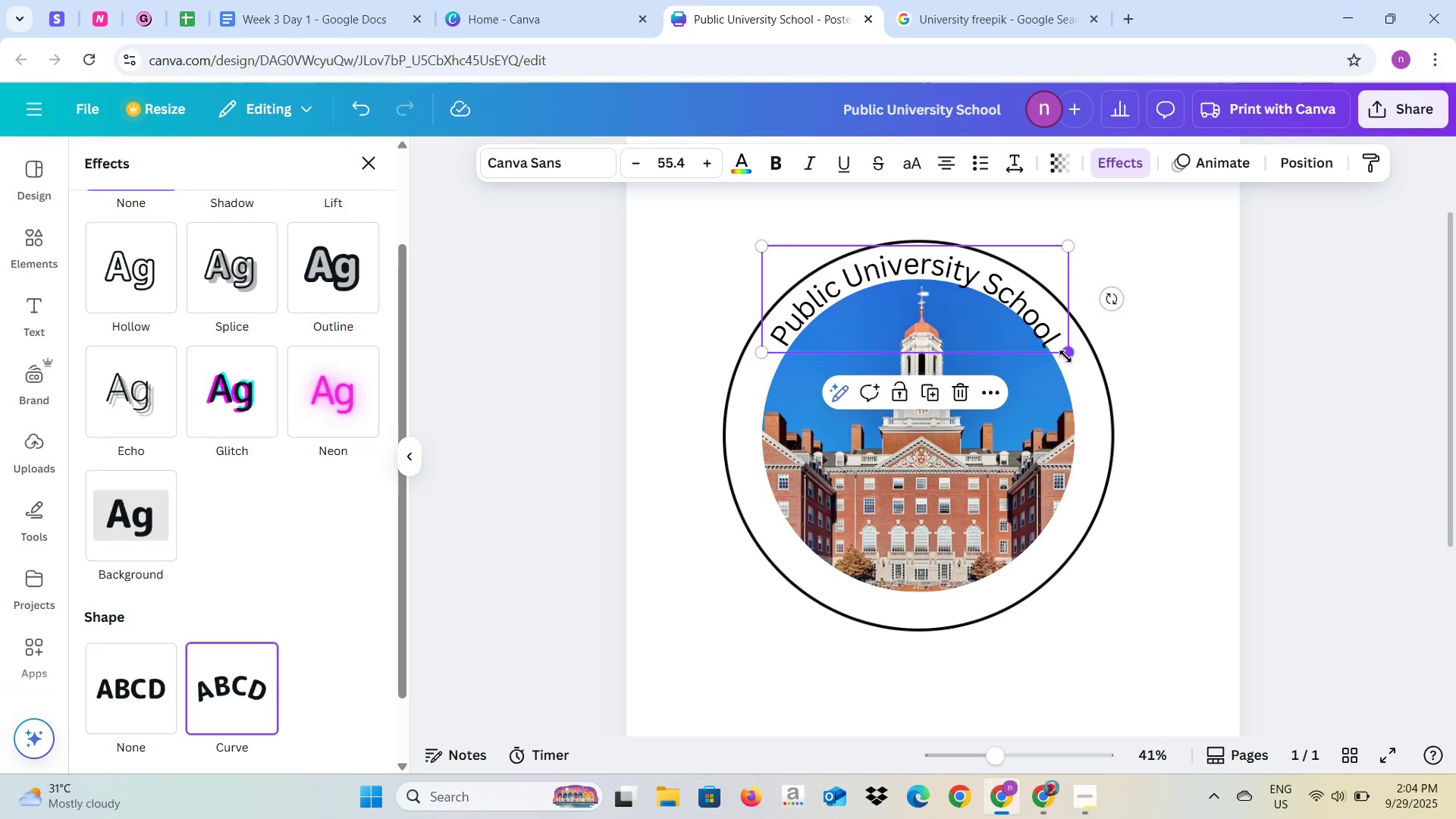 
left_click_drag(start_coordinate=[1067, 354], to_coordinate=[1129, 366])
 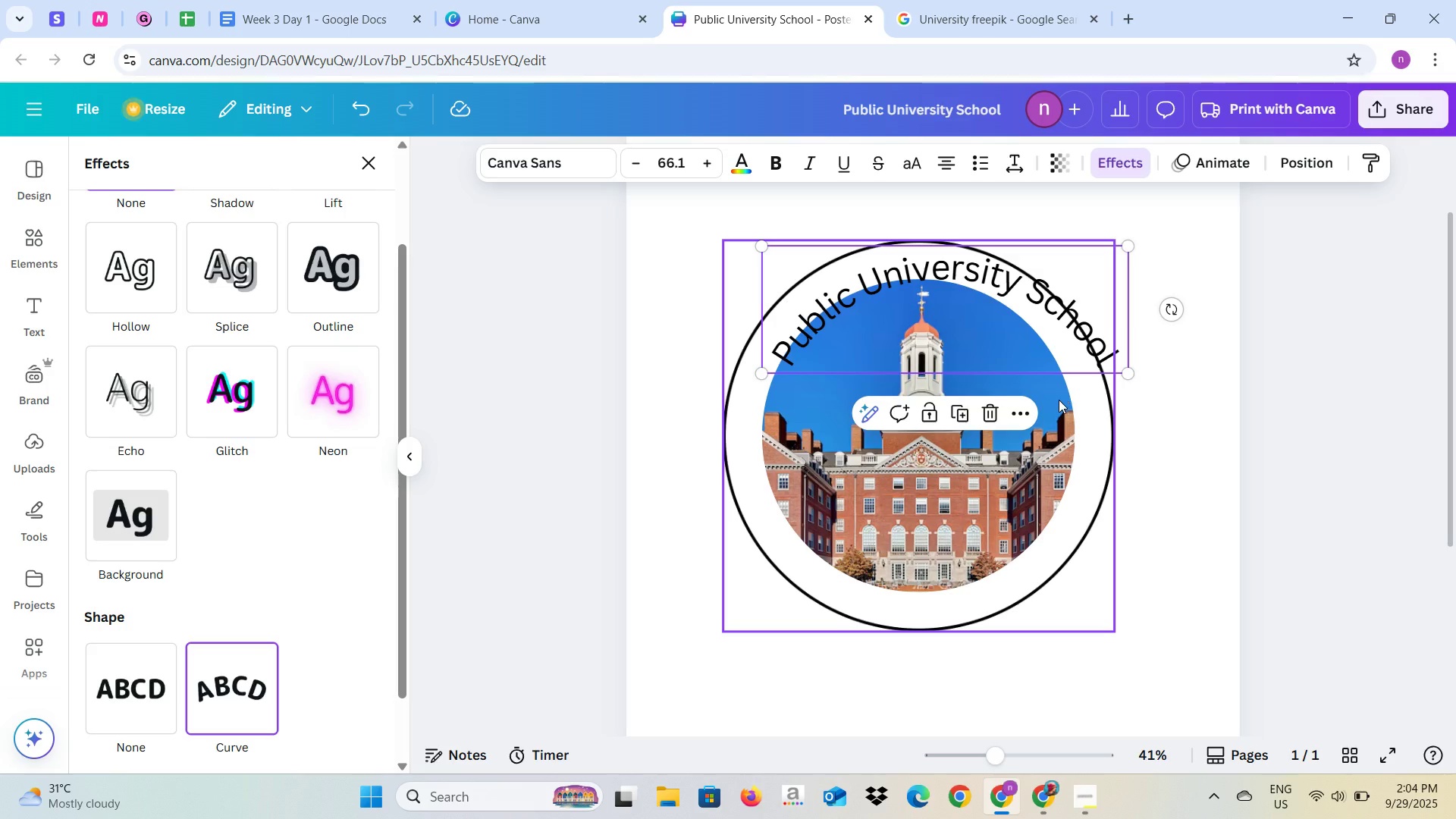 
left_click_drag(start_coordinate=[1059, 400], to_coordinate=[1015, 400])
 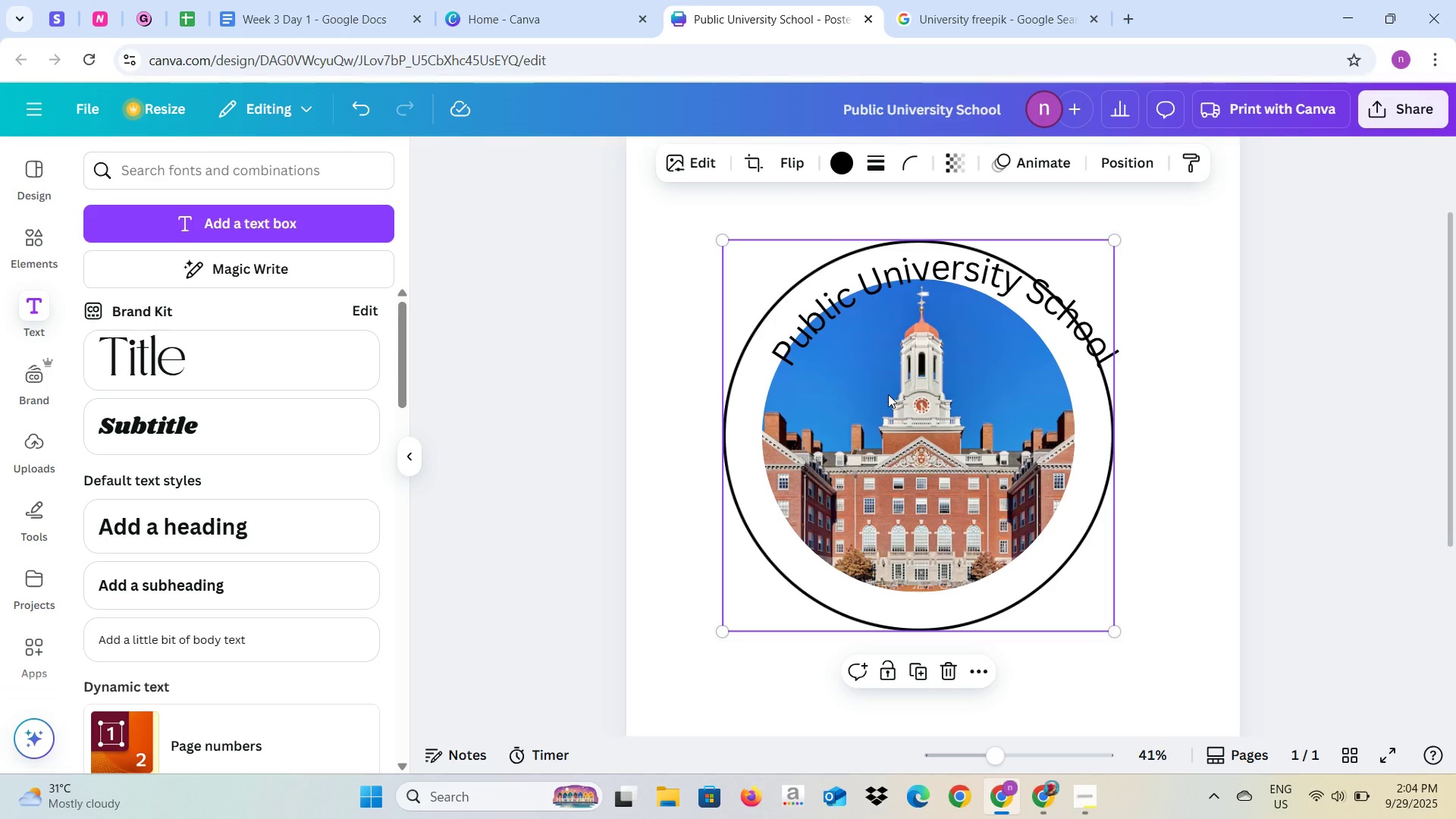 
left_click([888, 394])
 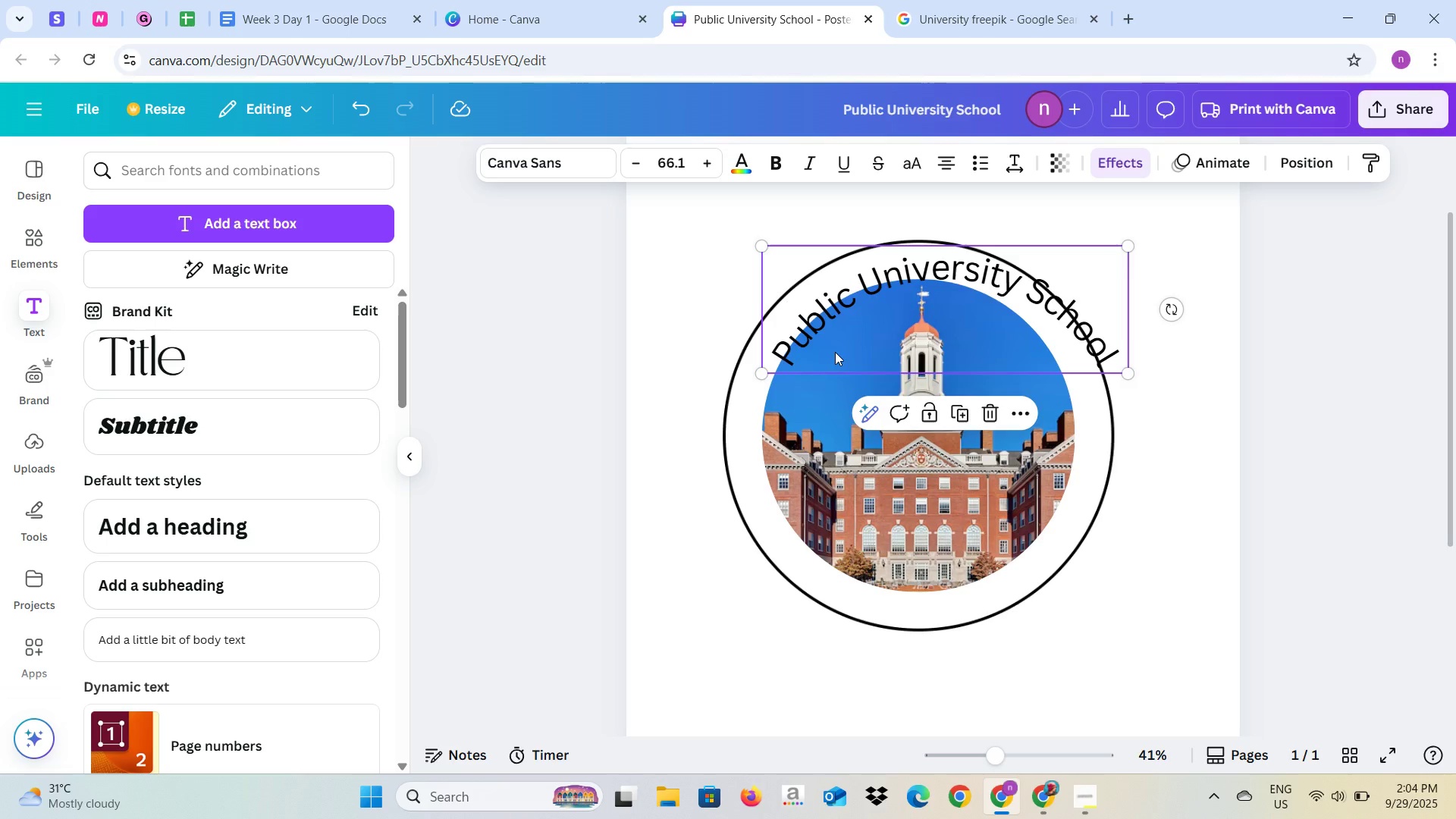 
left_click_drag(start_coordinate=[837, 347], to_coordinate=[817, 347])
 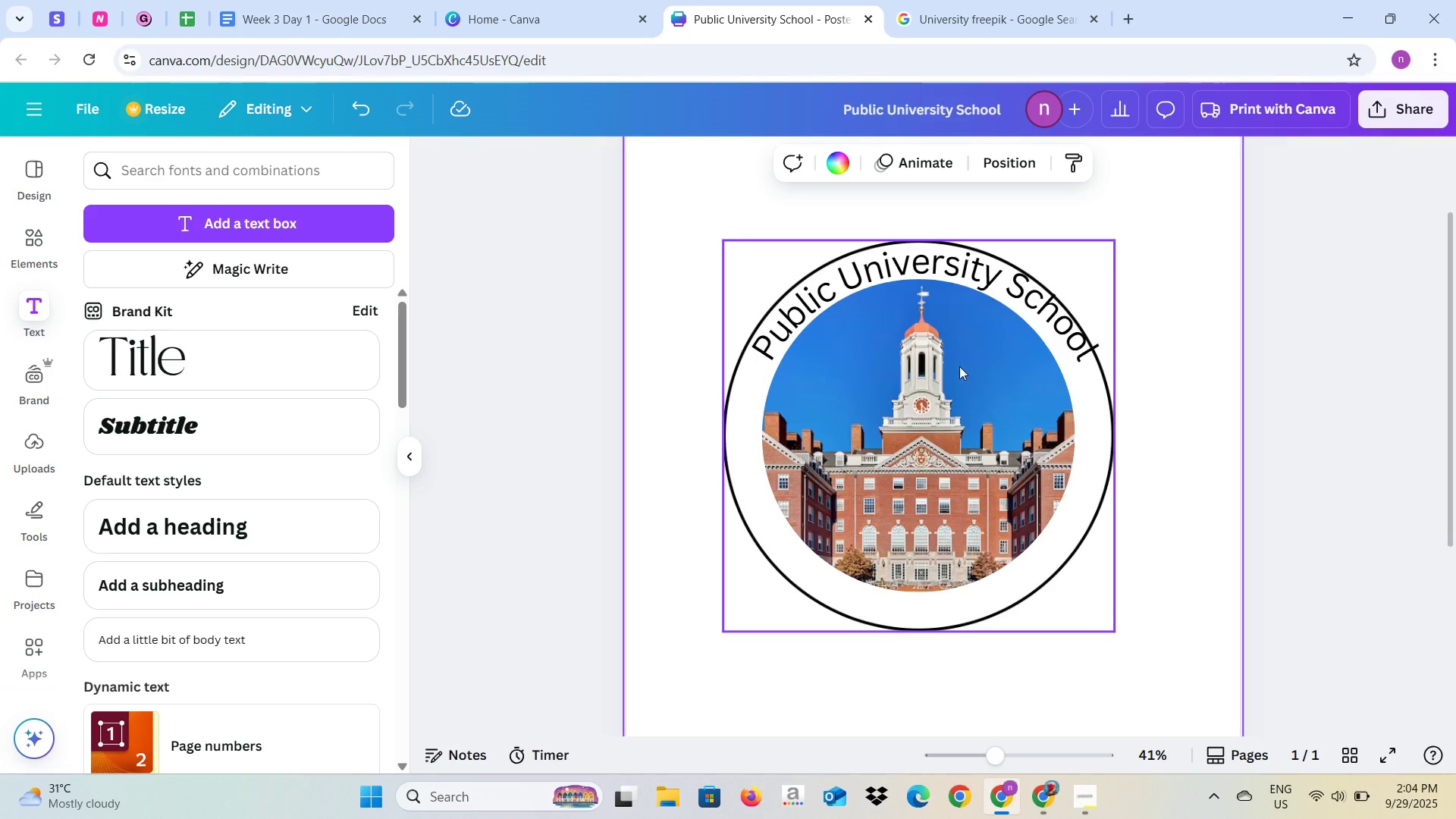 
left_click([941, 347])
 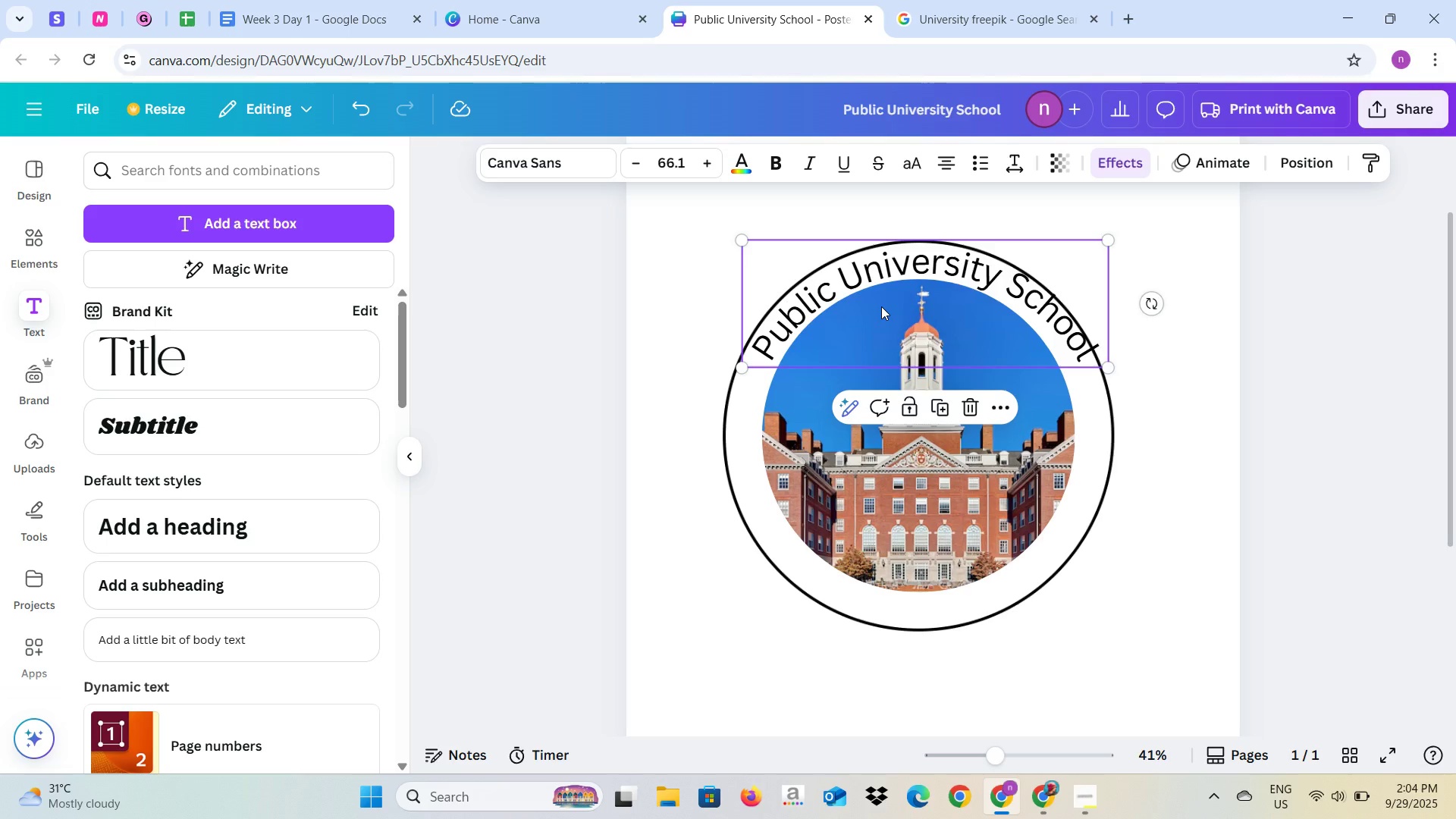 
left_click([881, 306])
 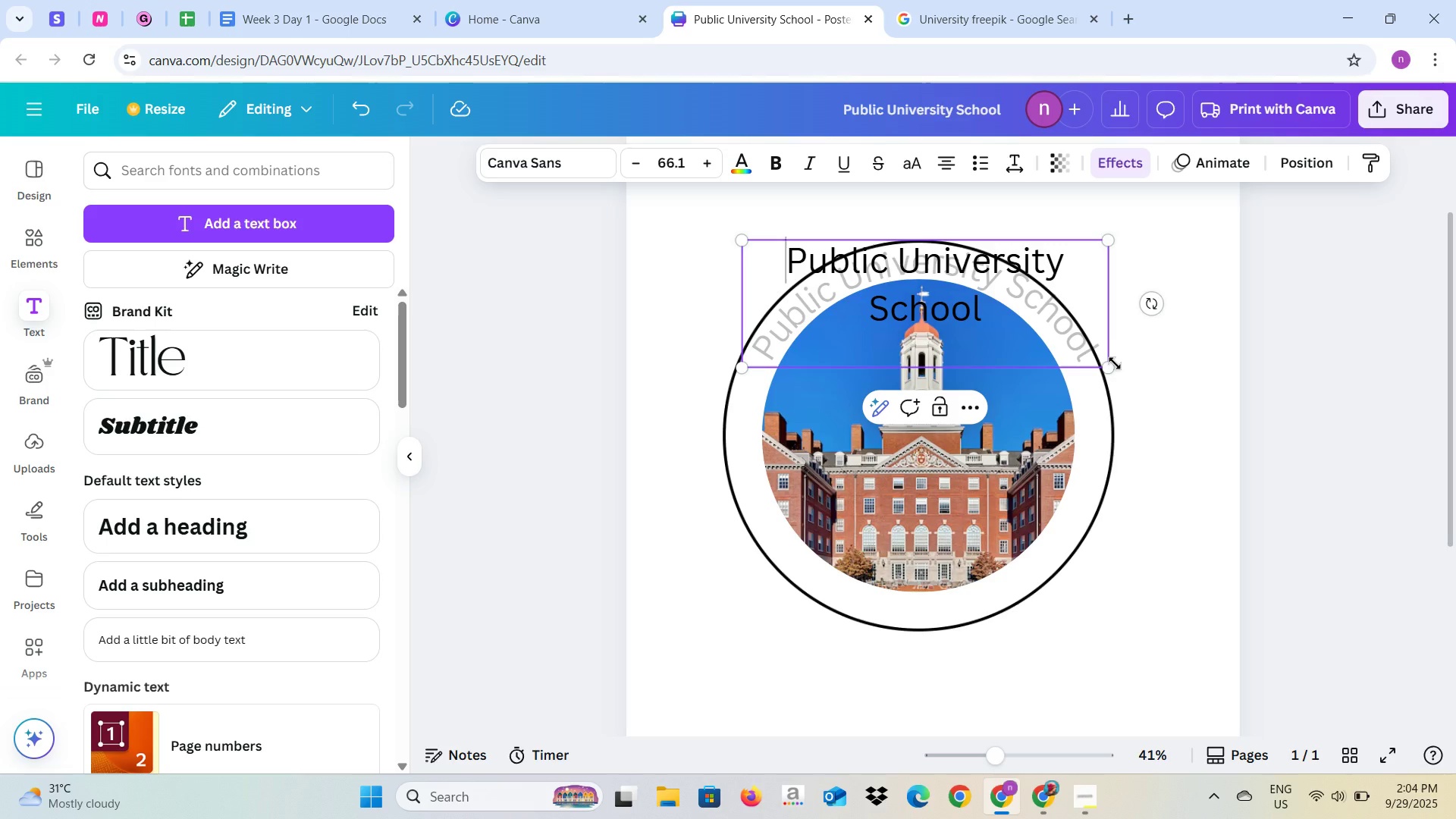 
left_click_drag(start_coordinate=[1110, 366], to_coordinate=[1090, 374])
 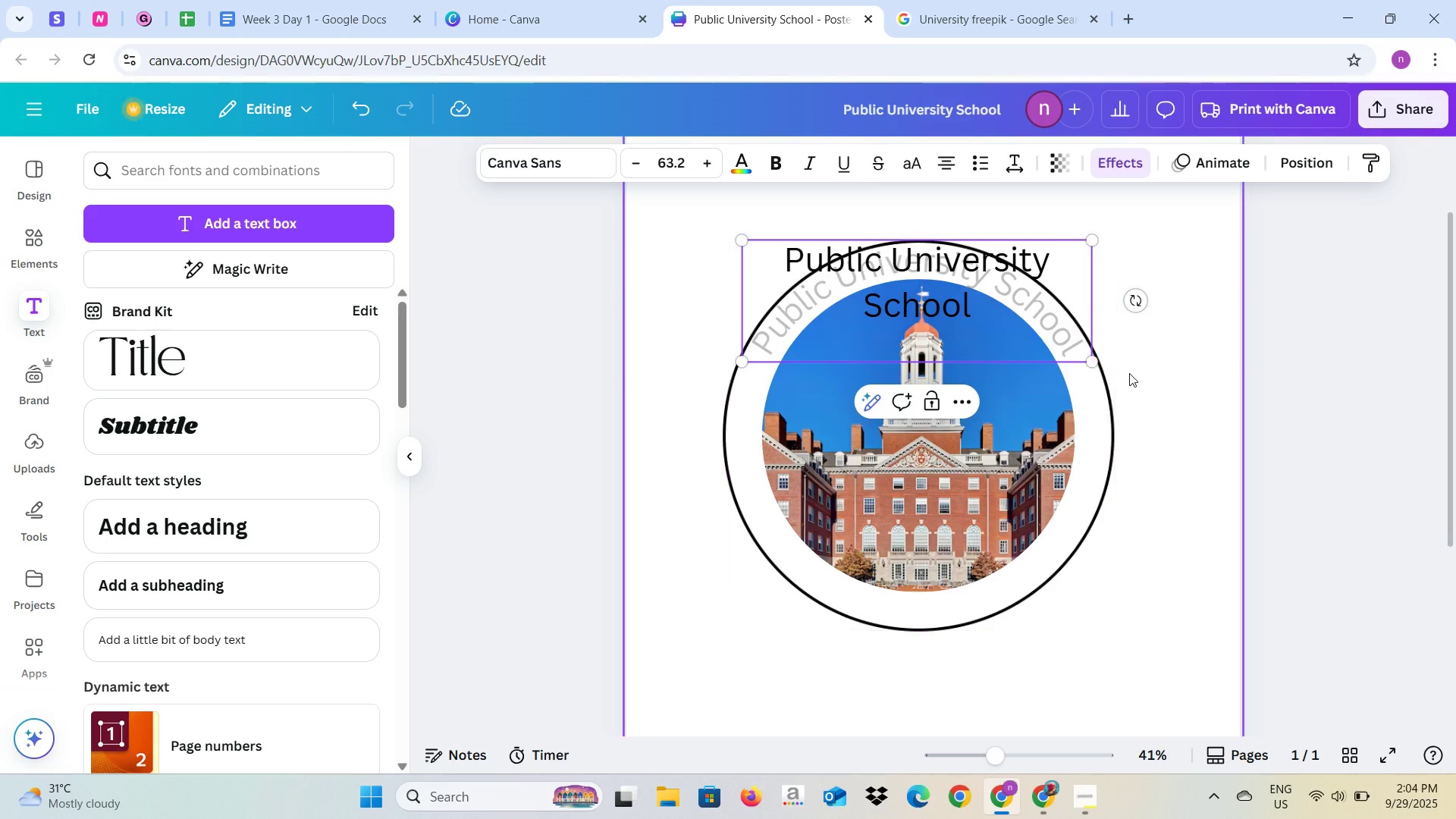 
left_click([1129, 373])
 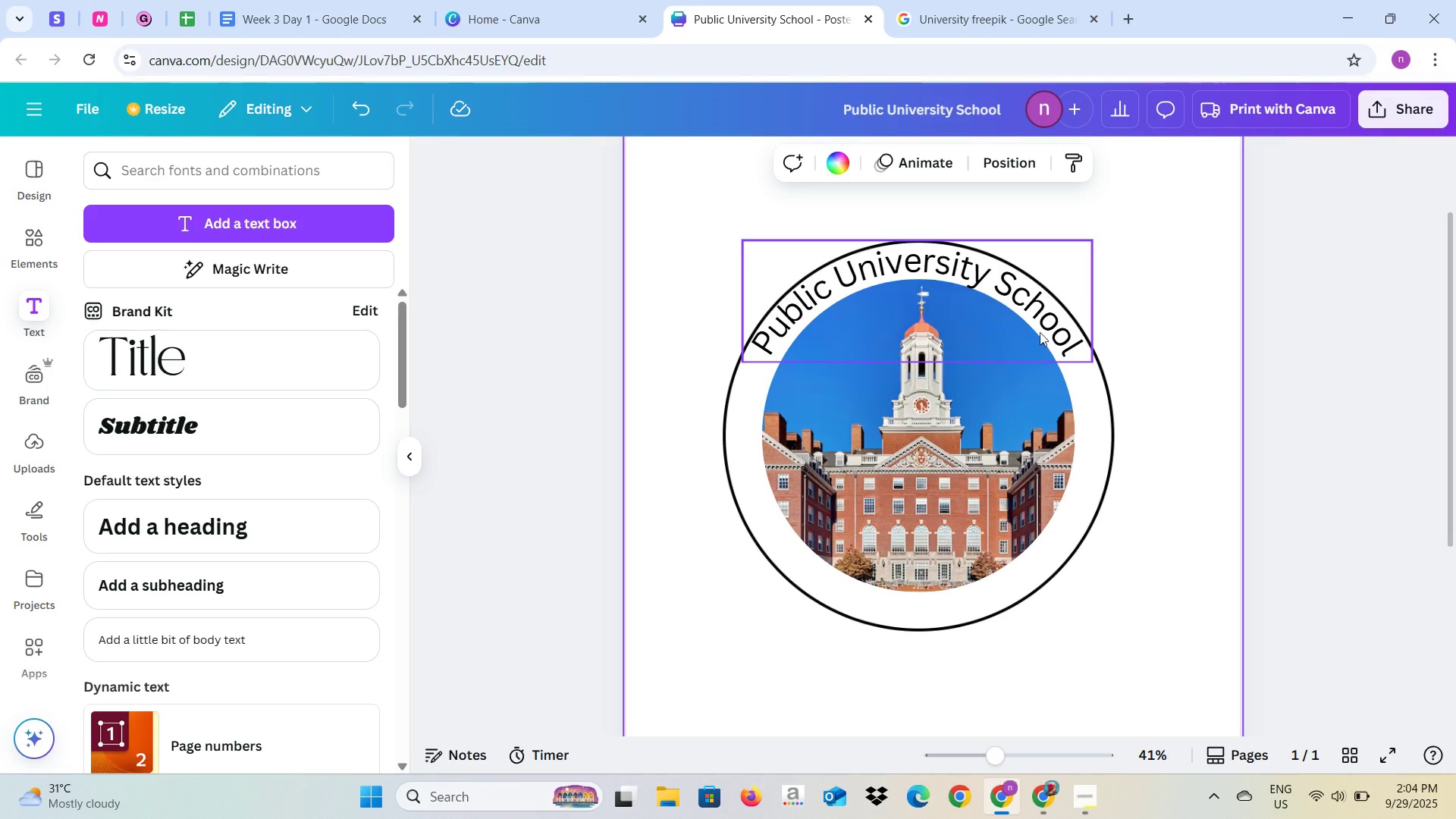 
left_click([1040, 328])
 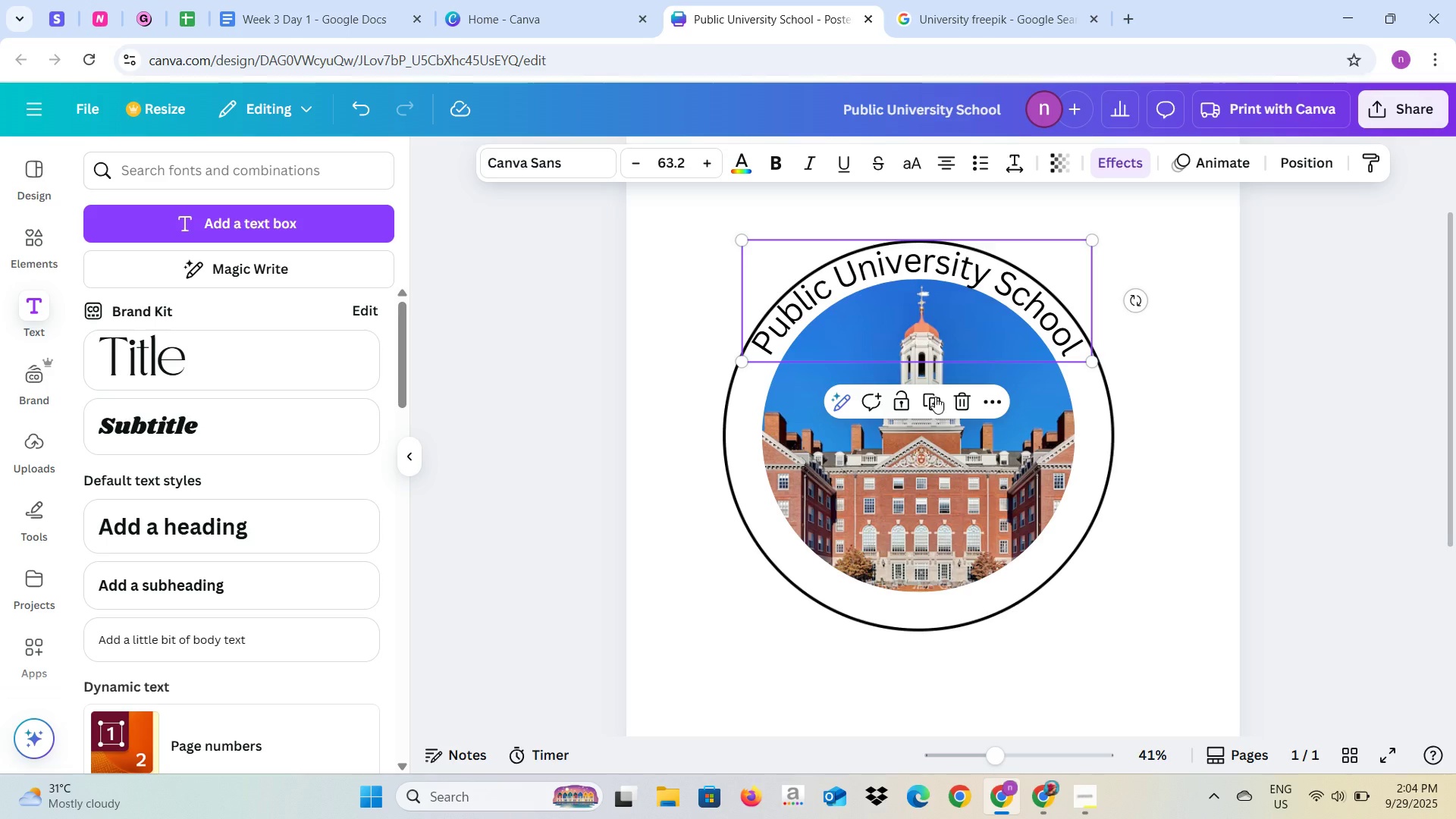 
left_click([937, 397])
 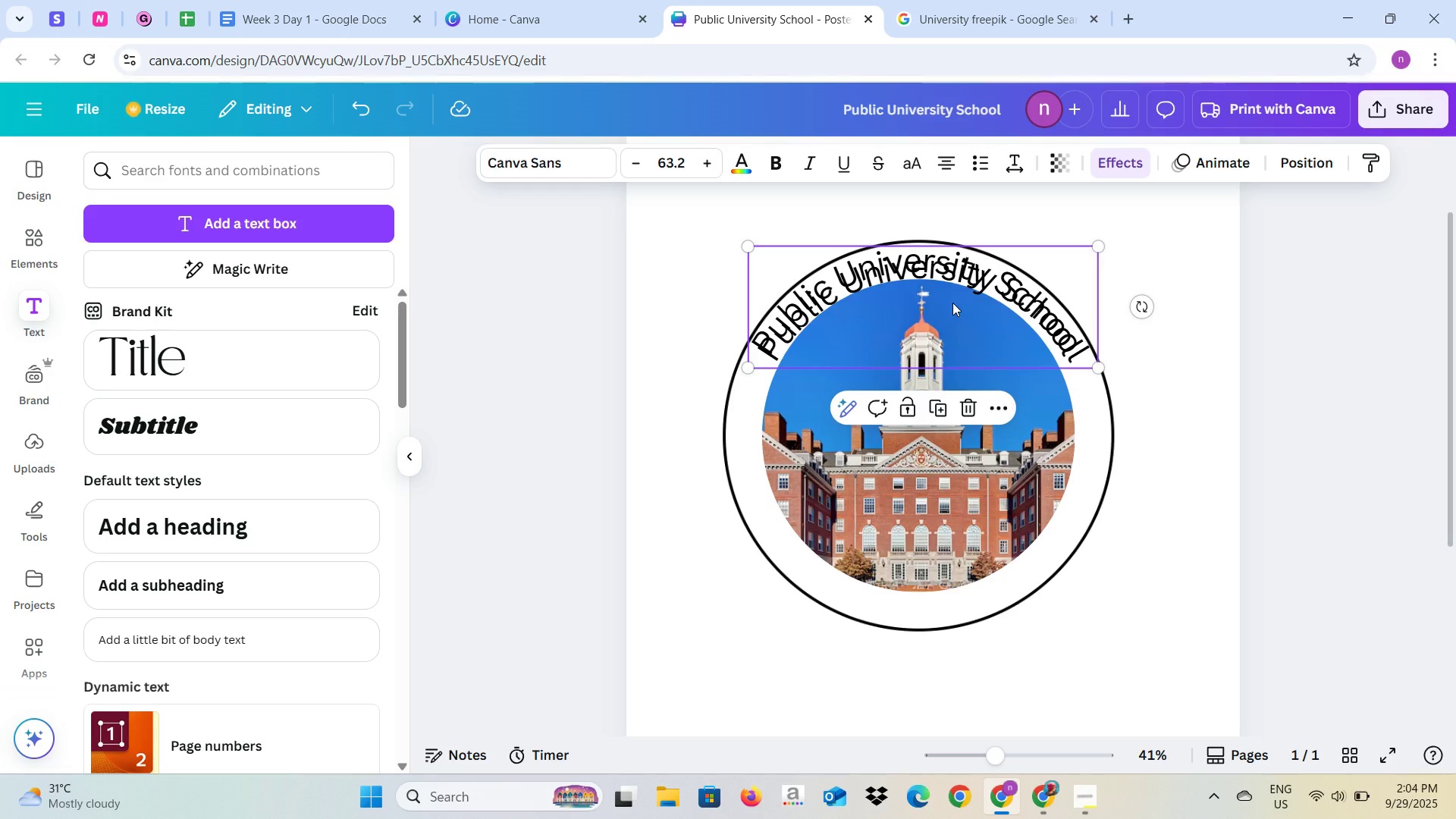 
left_click_drag(start_coordinate=[952, 305], to_coordinate=[983, 401])
 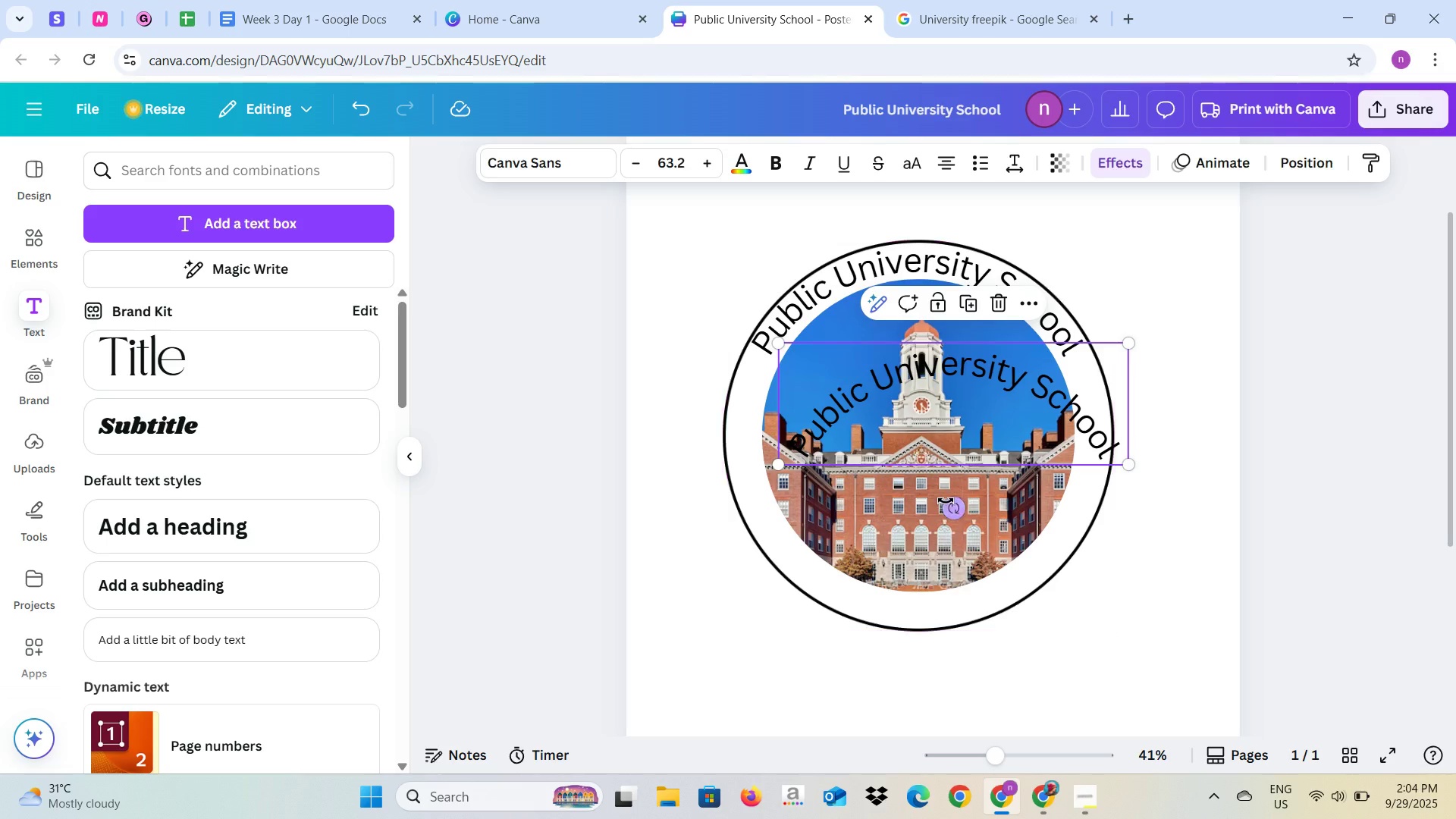 
left_click_drag(start_coordinate=[946, 504], to_coordinate=[948, 299])
 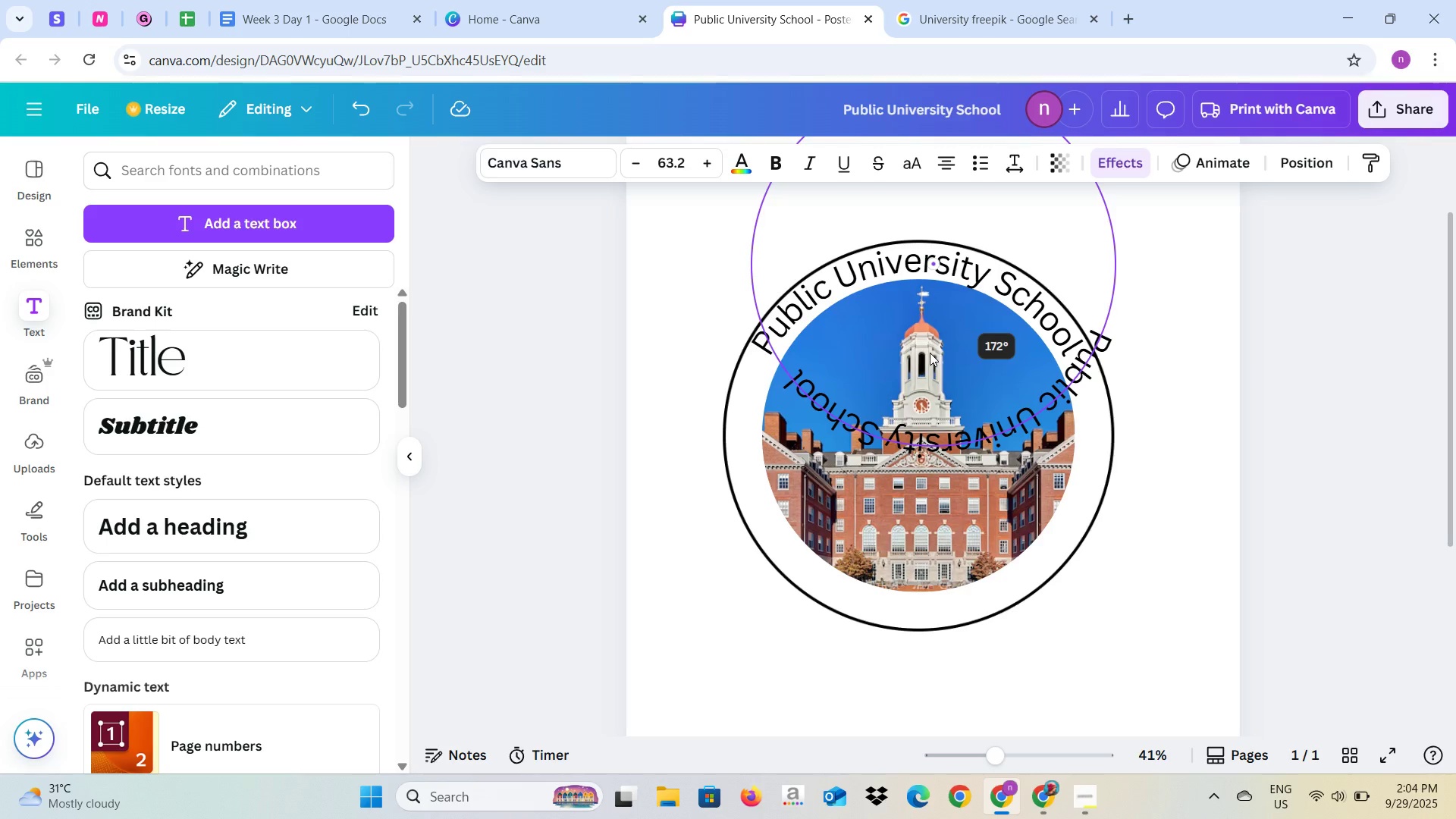 
left_click_drag(start_coordinate=[930, 353], to_coordinate=[924, 447])
 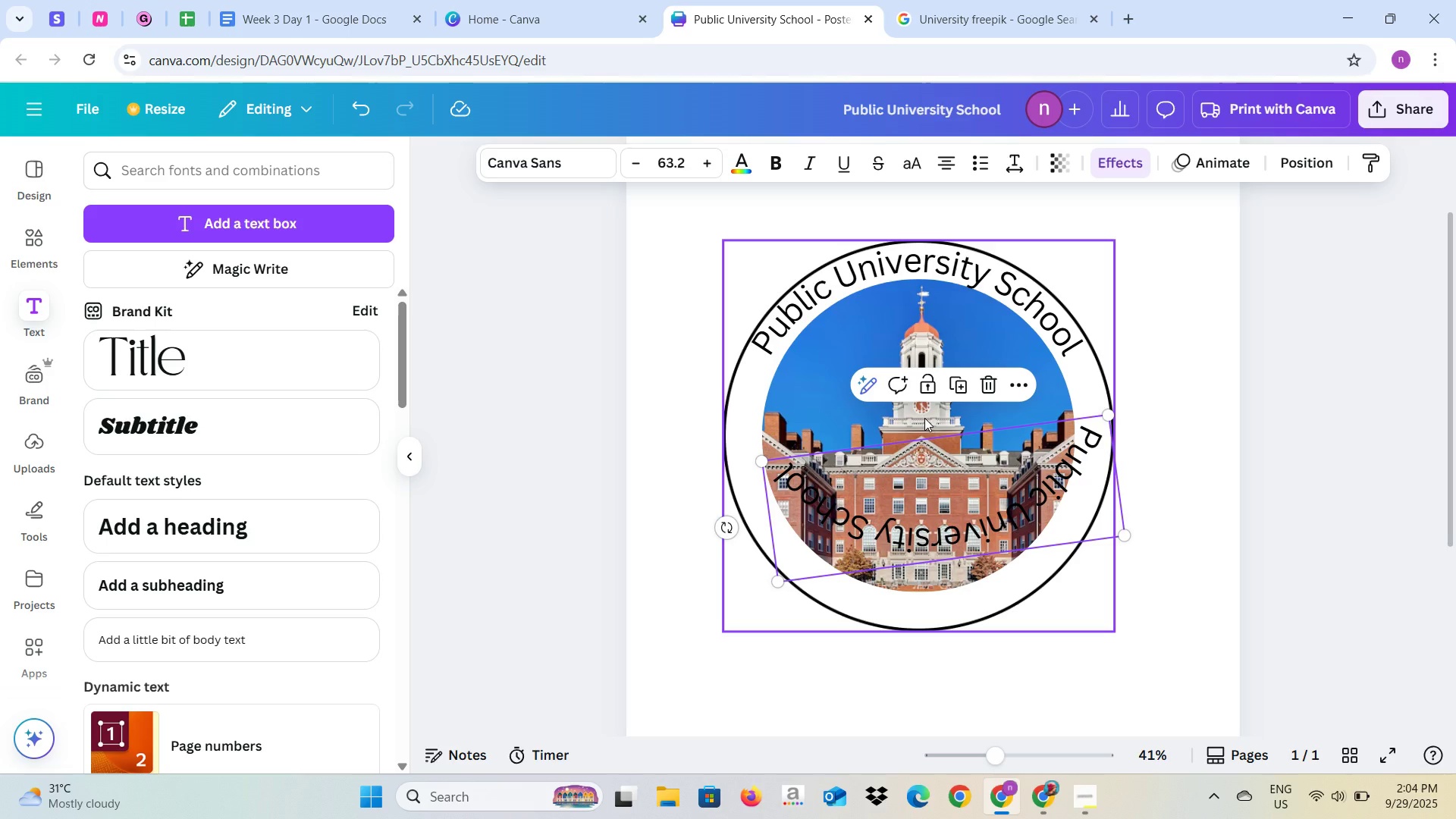 
left_click_drag(start_coordinate=[924, 418], to_coordinate=[919, 470])
 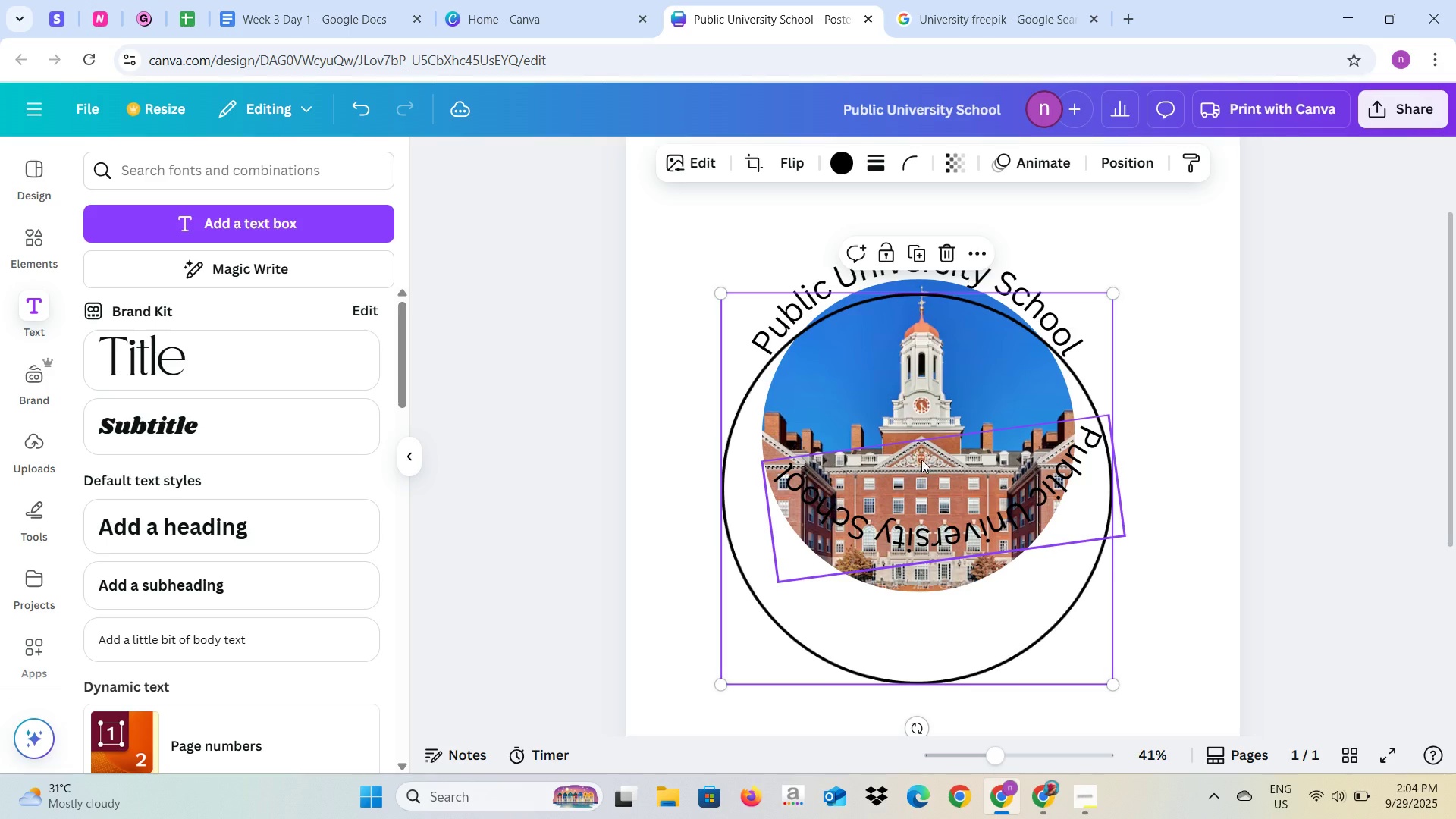 
key(Control+Z)
 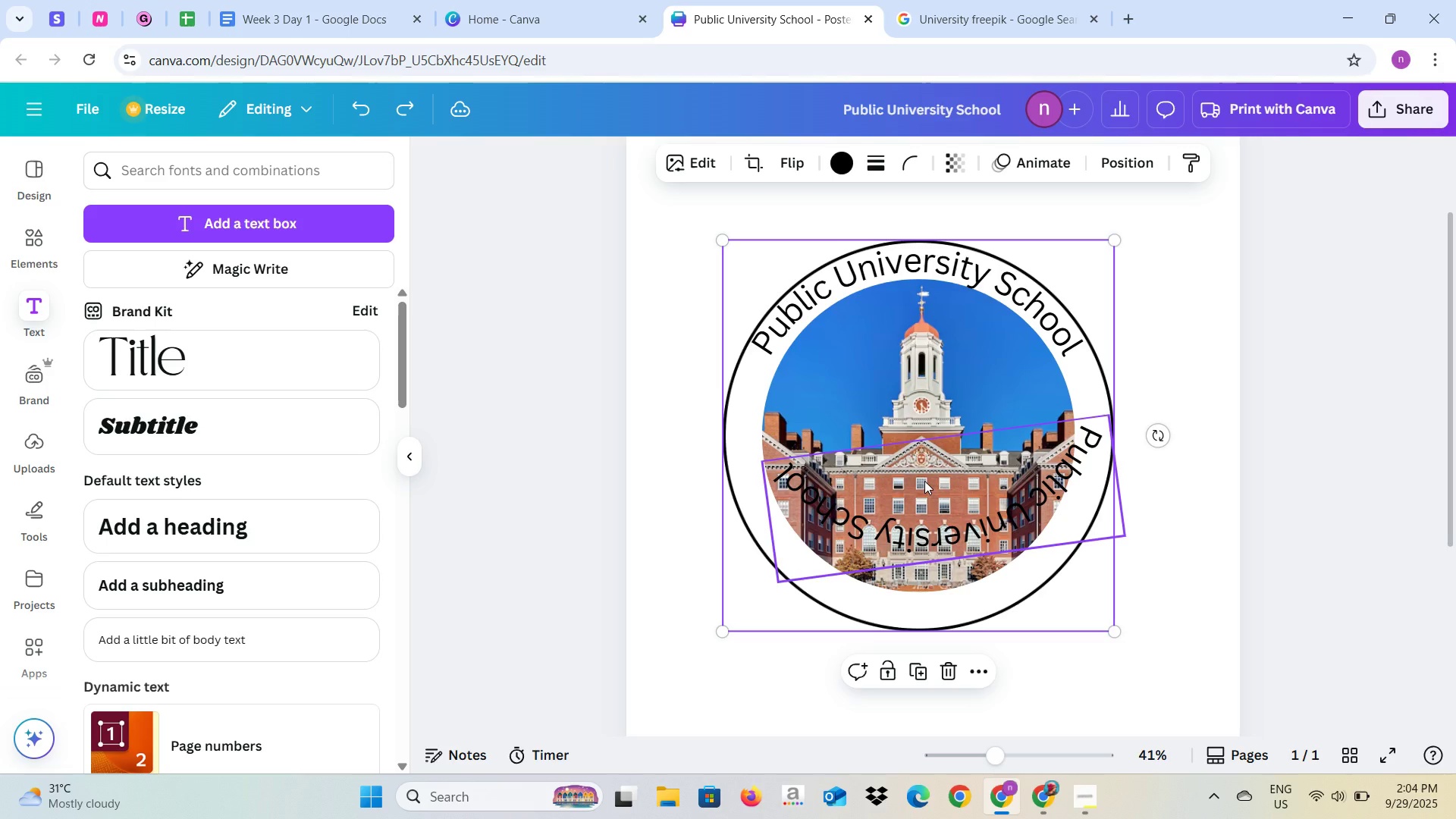 
left_click([924, 481])
 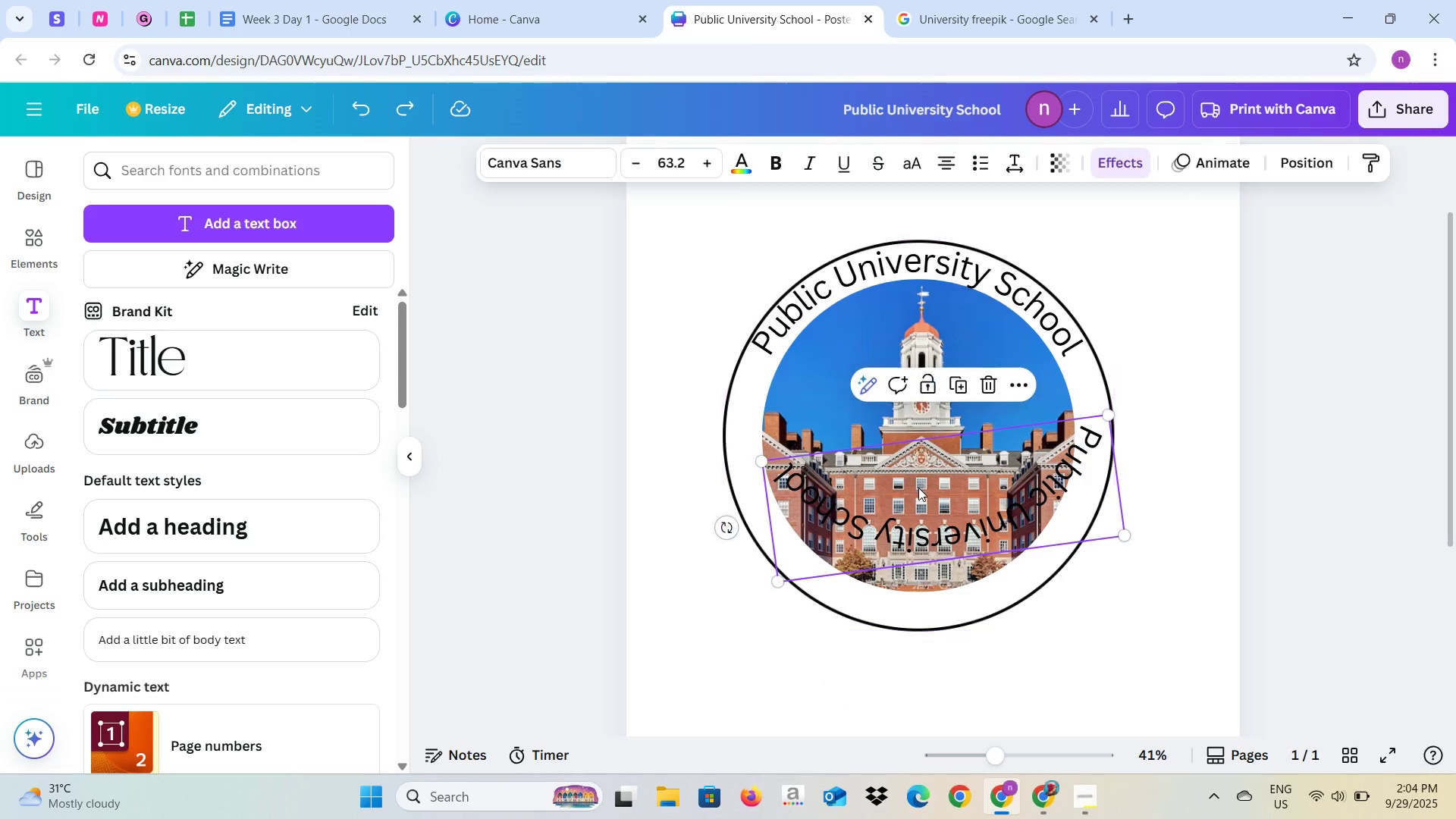 
left_click_drag(start_coordinate=[919, 485], to_coordinate=[901, 544])
 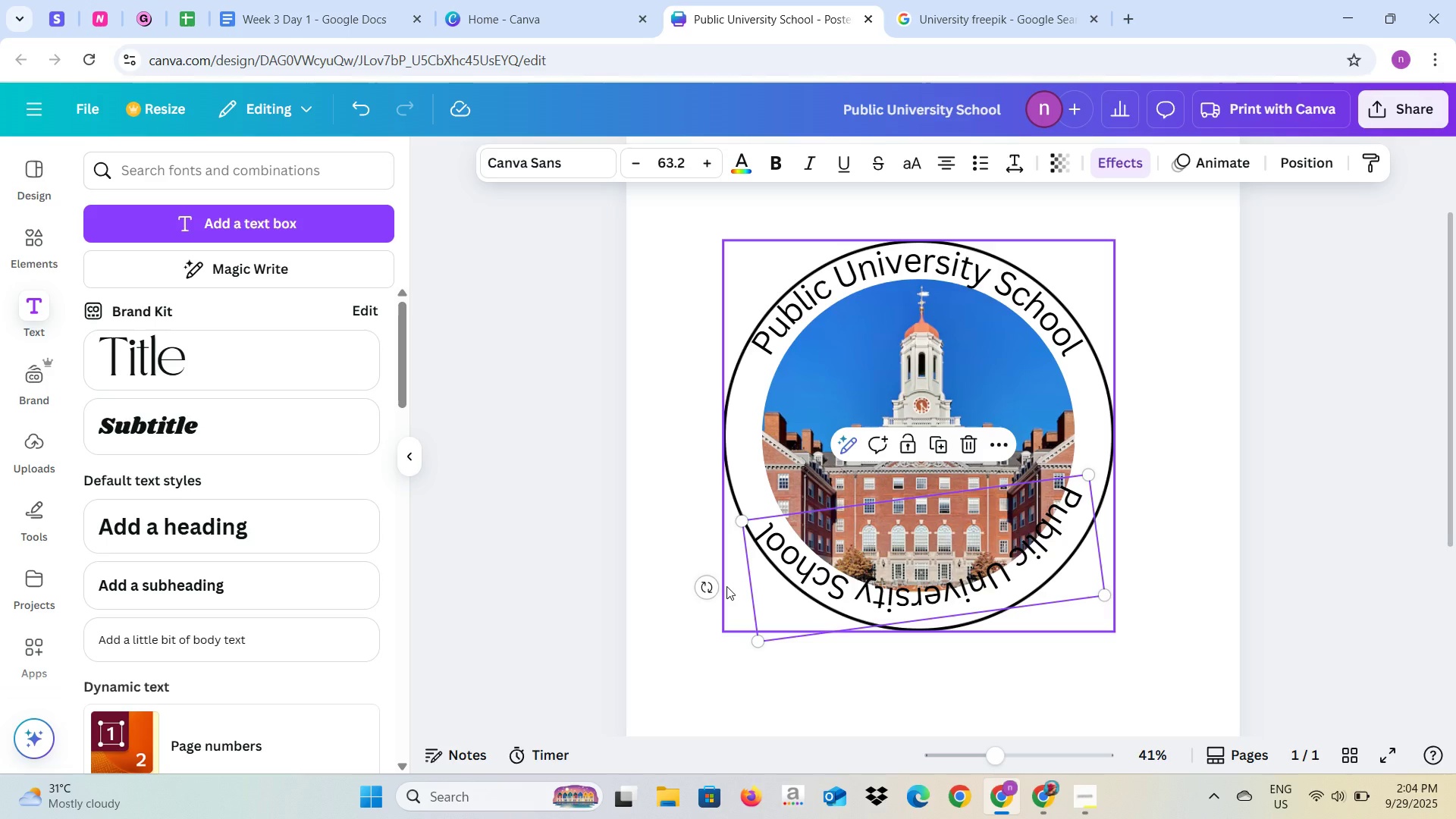 
left_click_drag(start_coordinate=[701, 589], to_coordinate=[714, 563])
 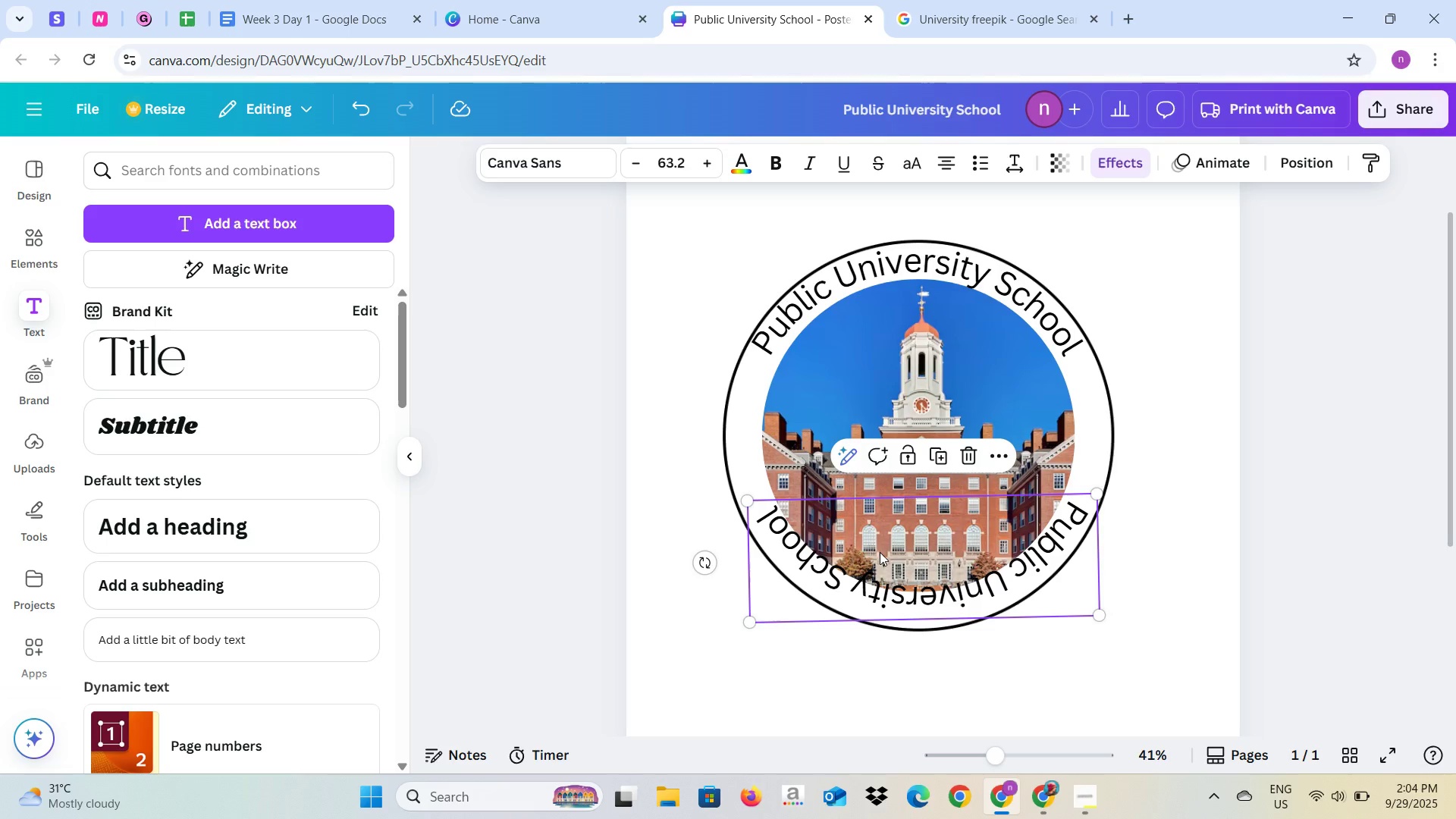 
left_click_drag(start_coordinate=[883, 554], to_coordinate=[881, 562])
 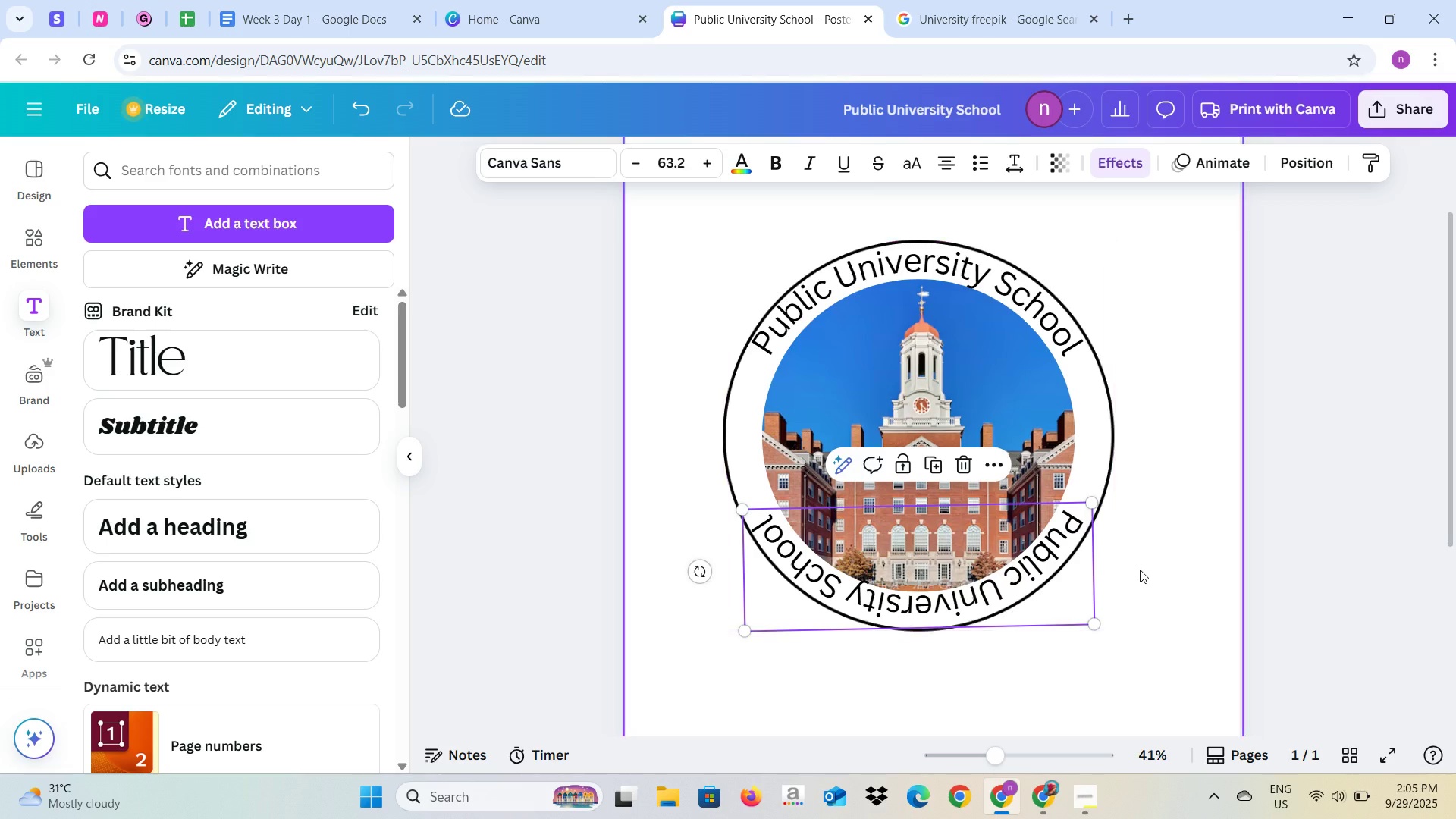 
left_click([1140, 570])
 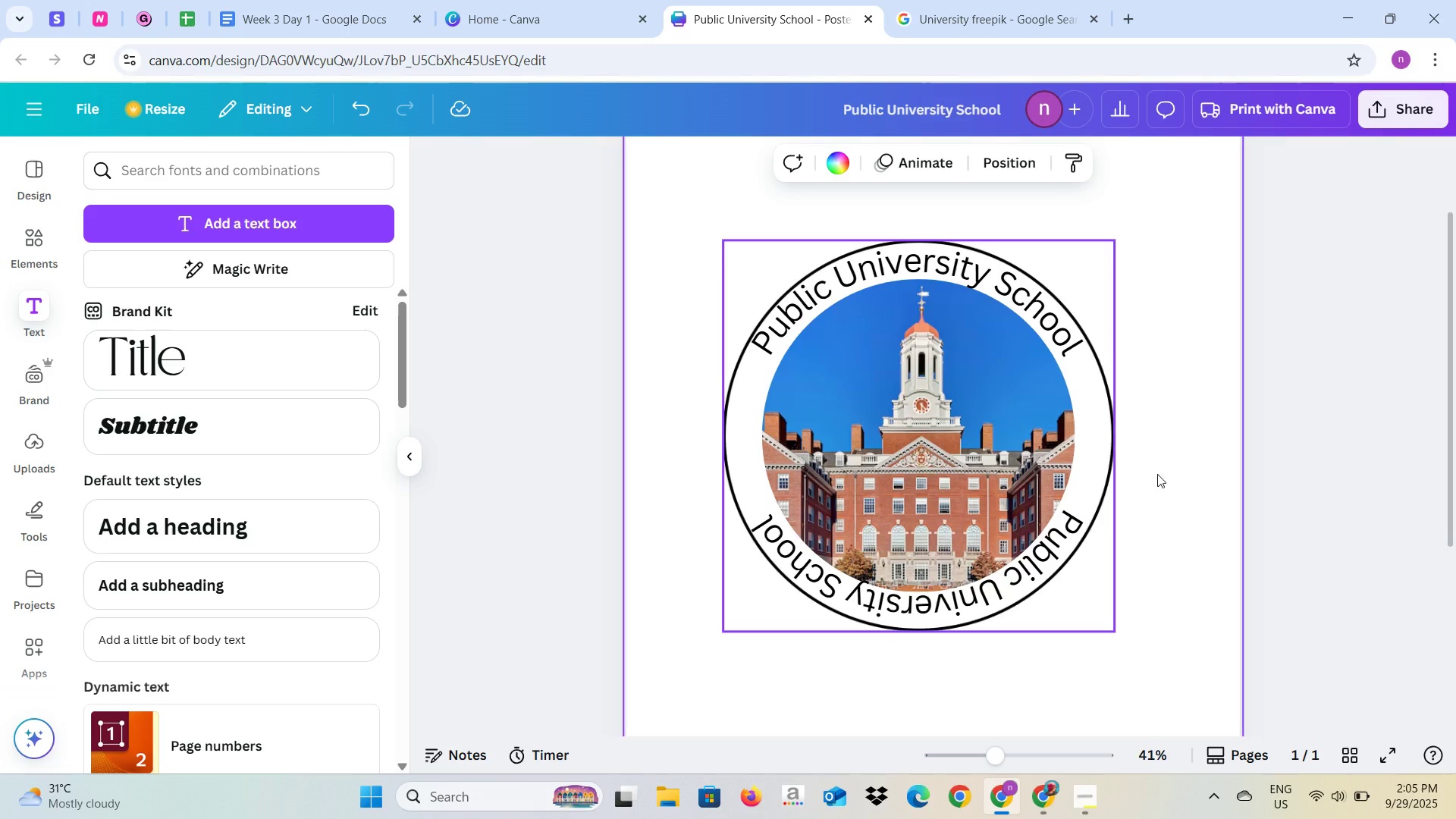 
scroll: coordinate [1166, 482], scroll_direction: up, amount: 2.0
 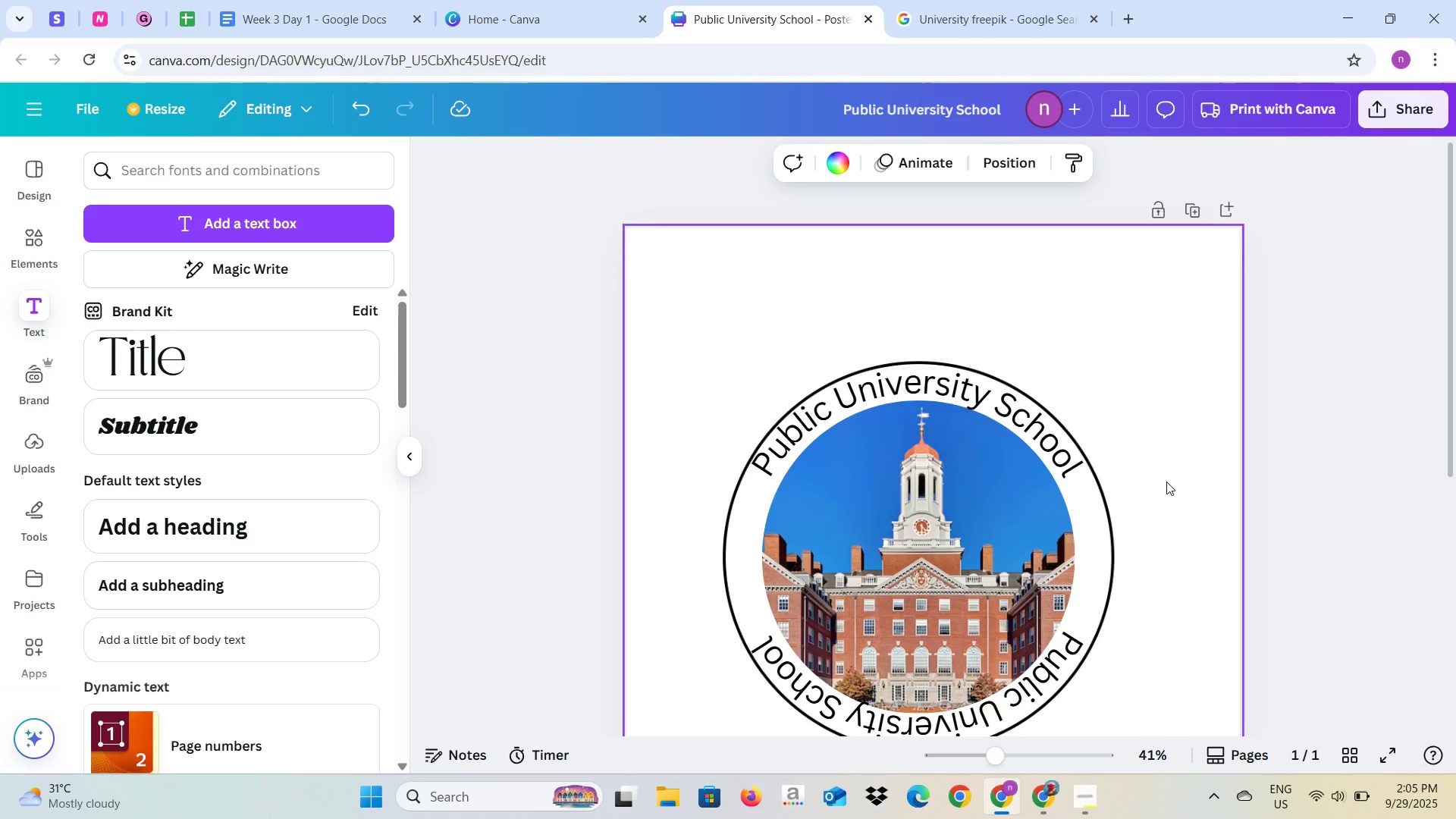 
scroll: coordinate [1167, 482], scroll_direction: down, amount: 2.0
 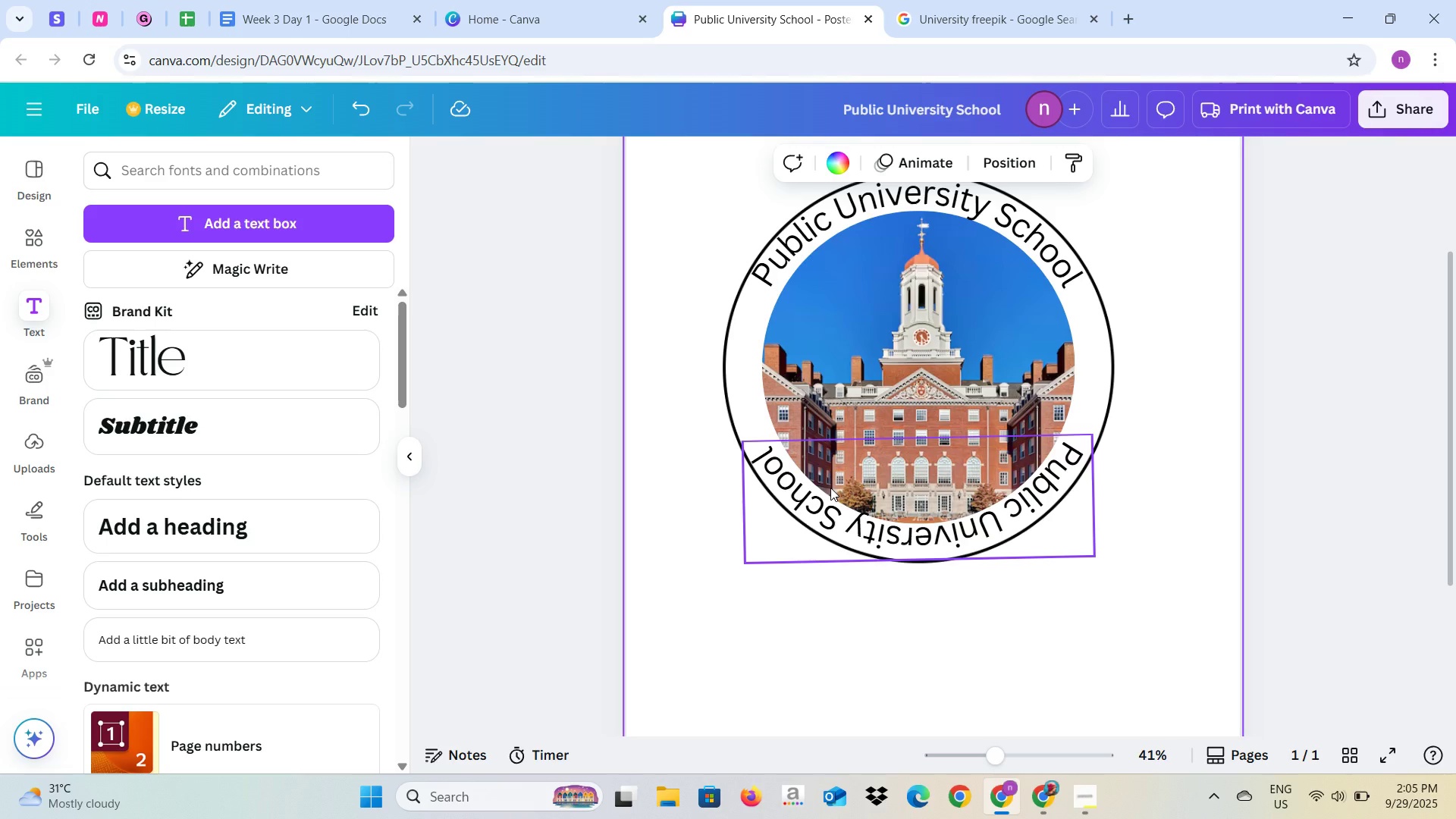 
left_click([820, 512])
 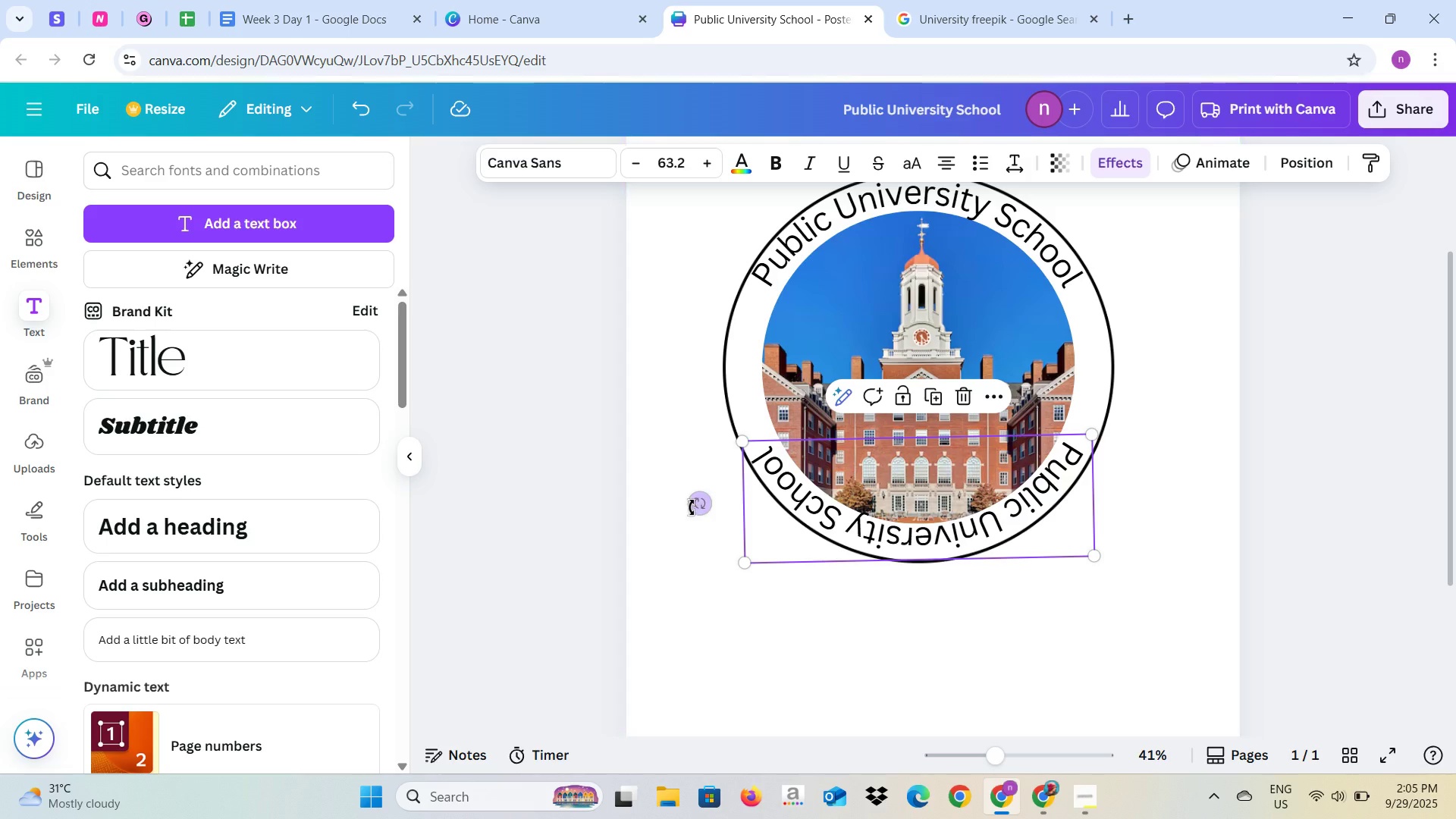 
left_click_drag(start_coordinate=[692, 504], to_coordinate=[695, 500])
 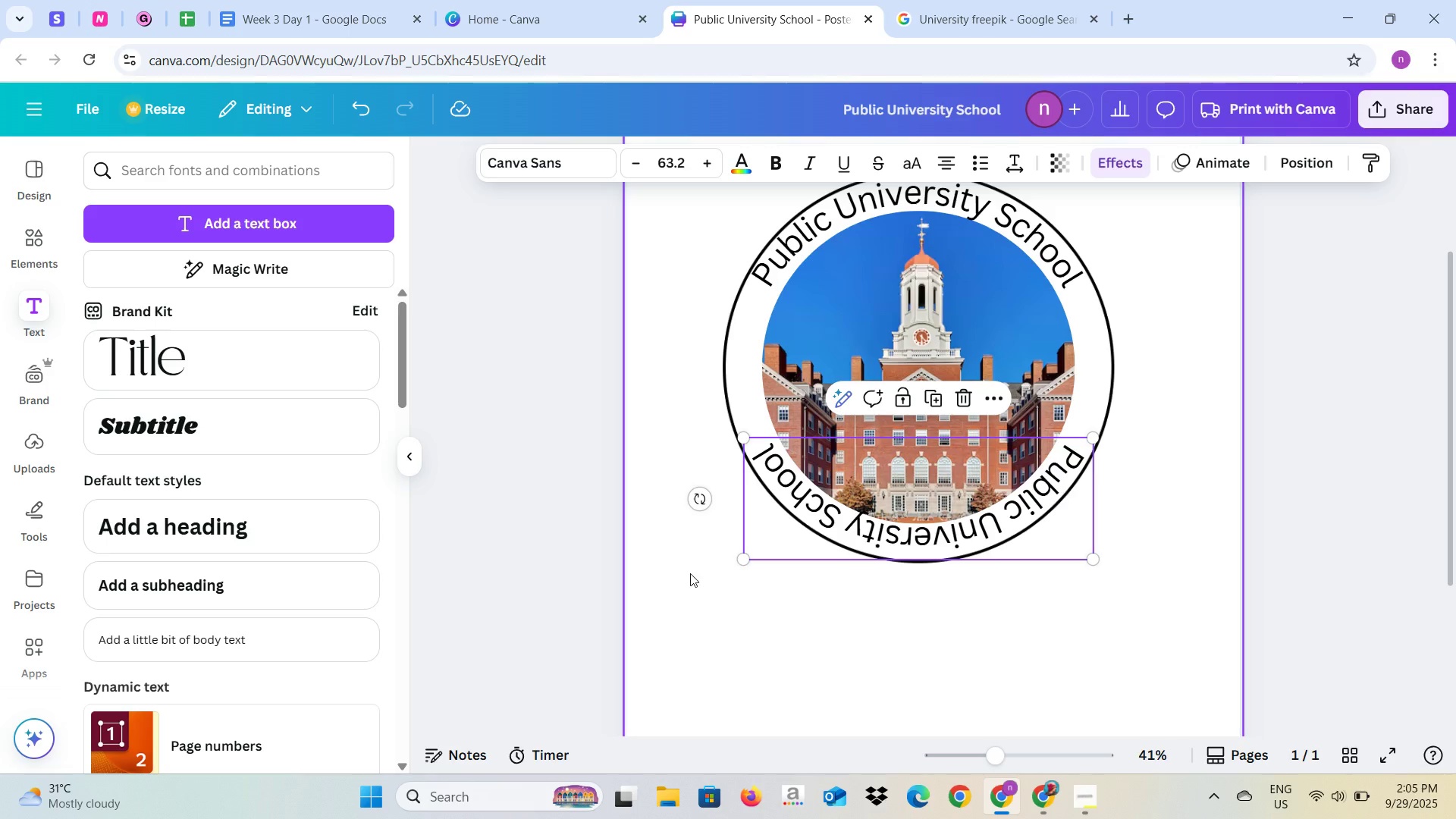 
left_click([690, 575])
 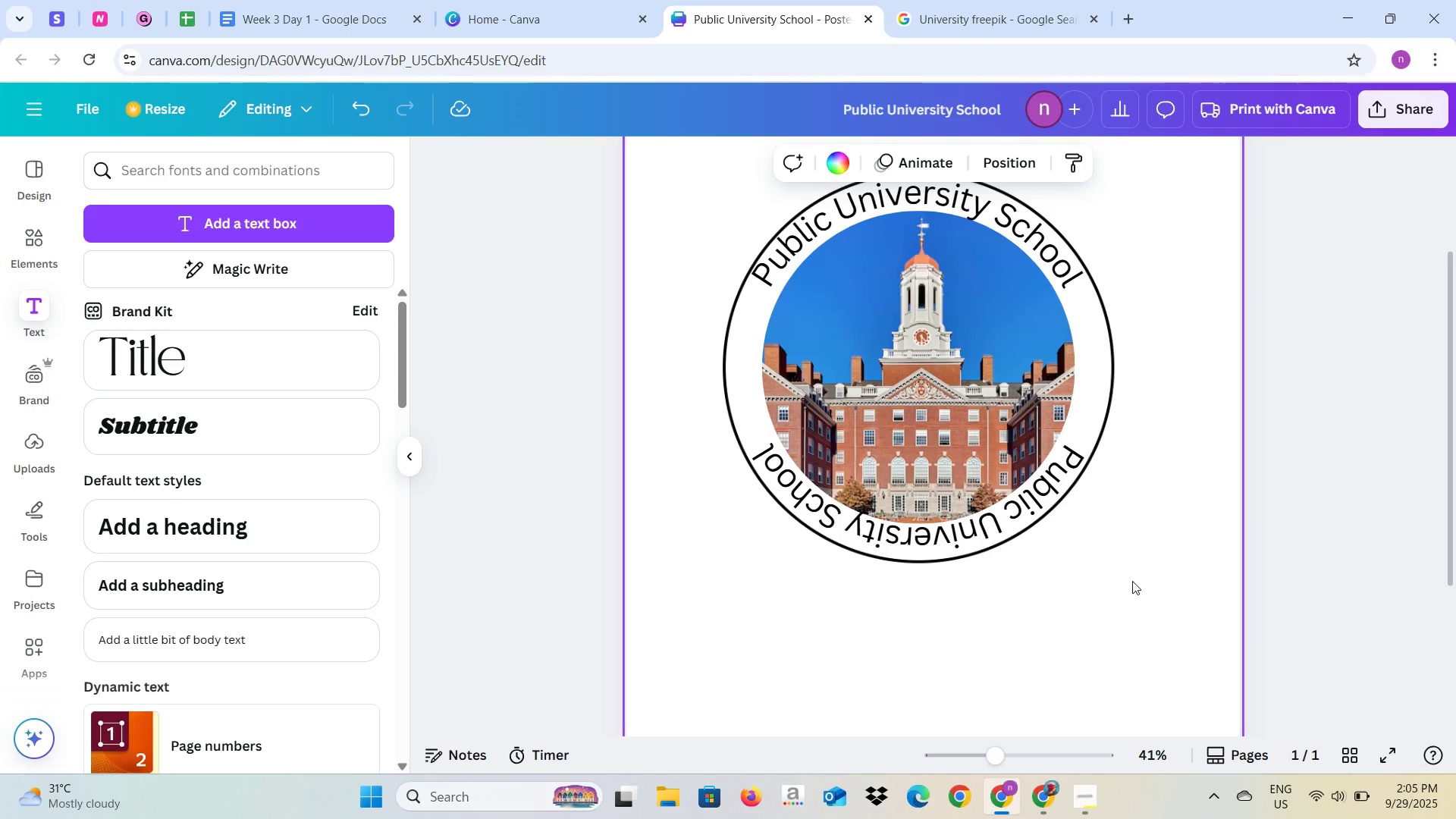 
left_click([1134, 581])
 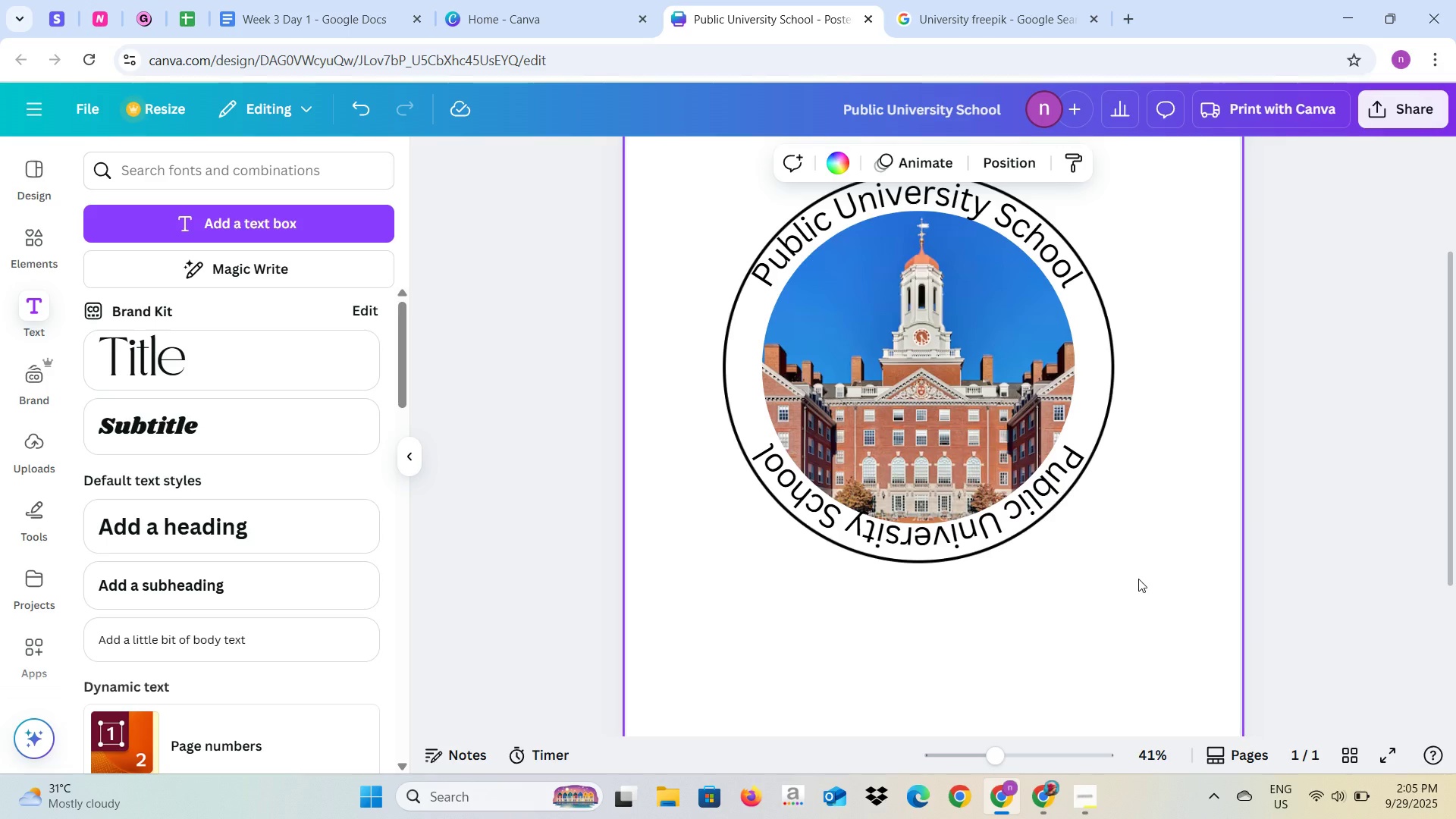 
scroll: coordinate [1138, 579], scroll_direction: up, amount: 3.0
 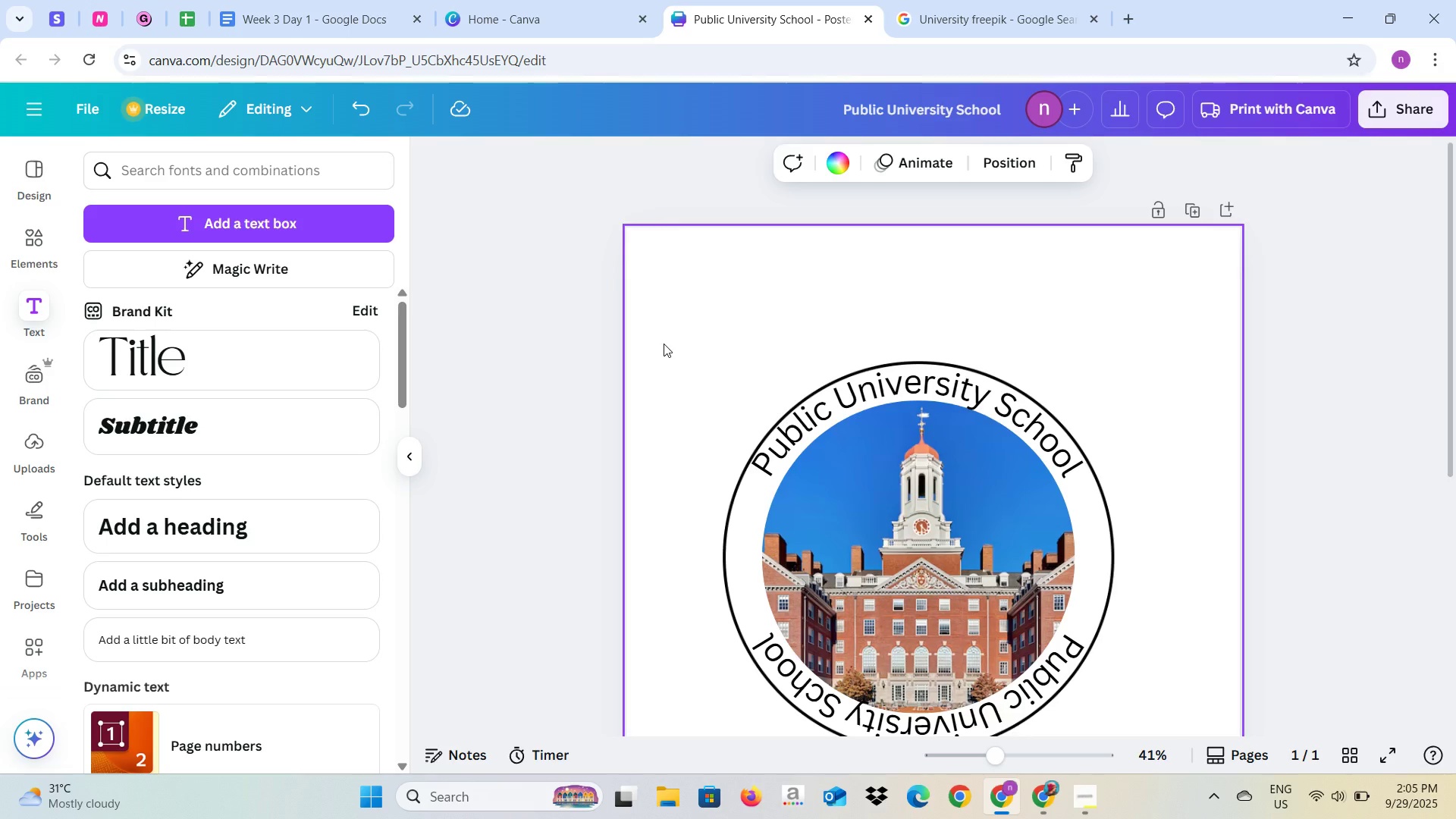 
left_click([664, 344])
 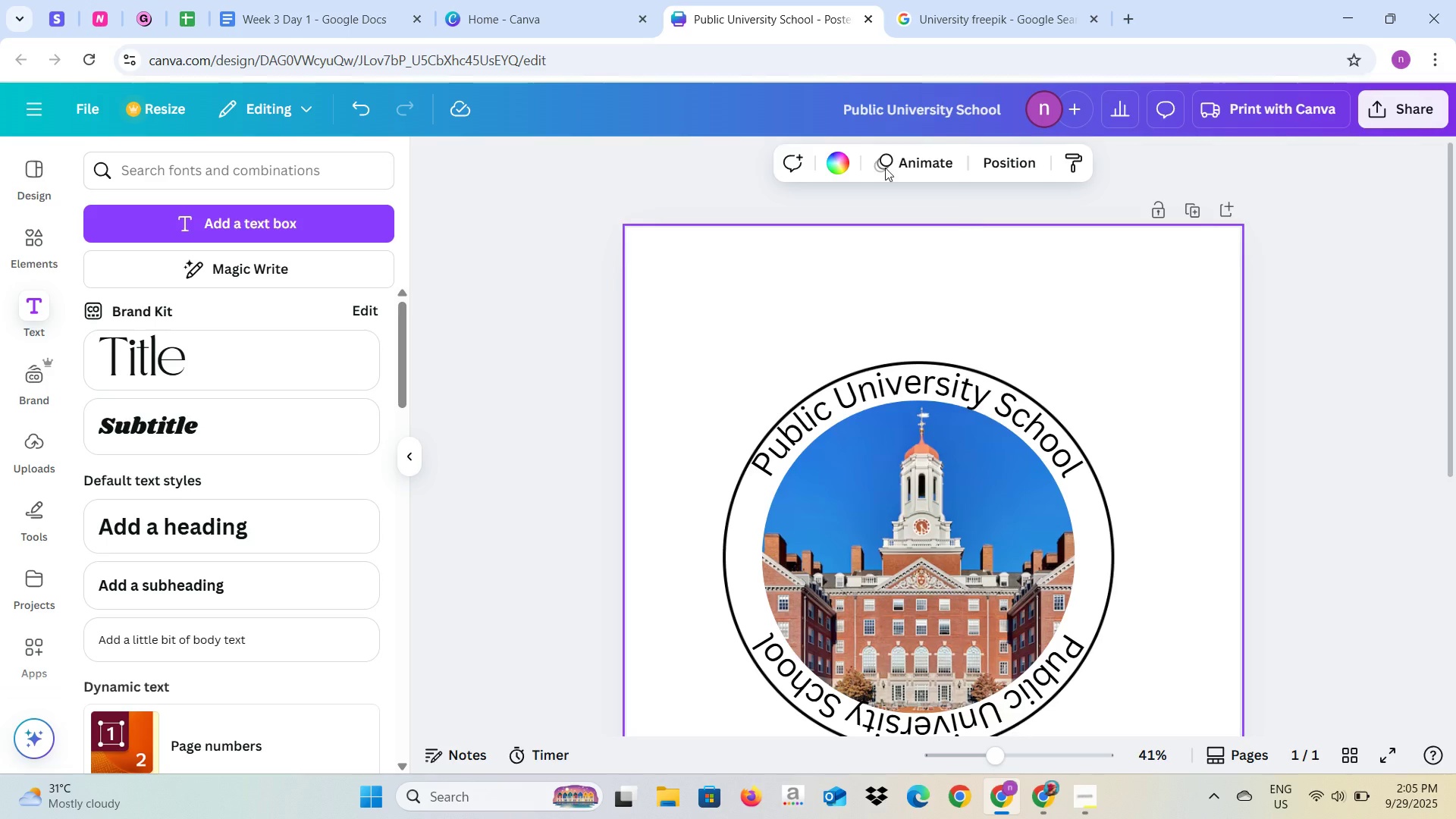 
left_click([896, 96])
 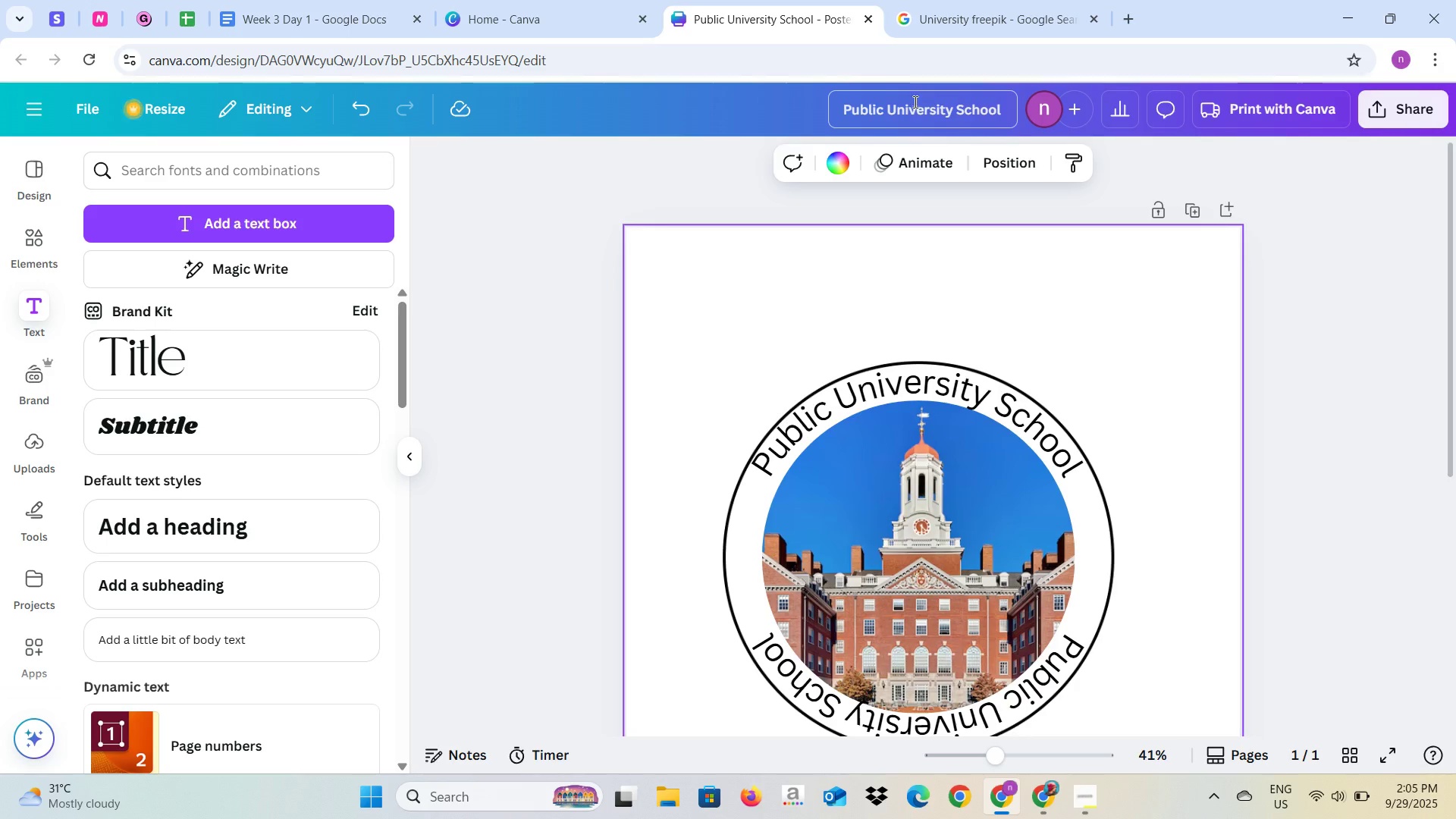 
key(Control+A)
 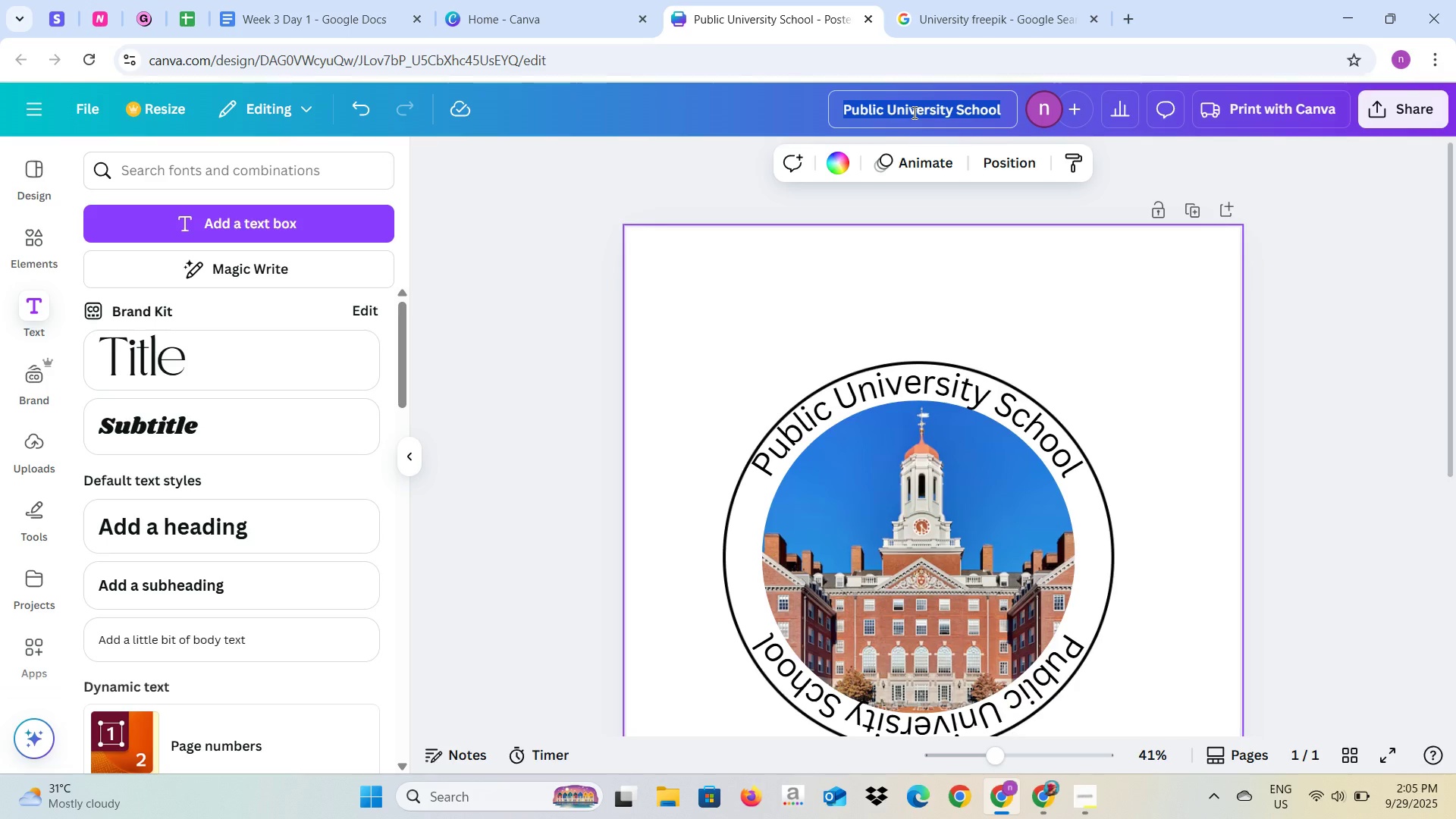 
type(Unic)
key(Backspace)
type(versty Logo)
 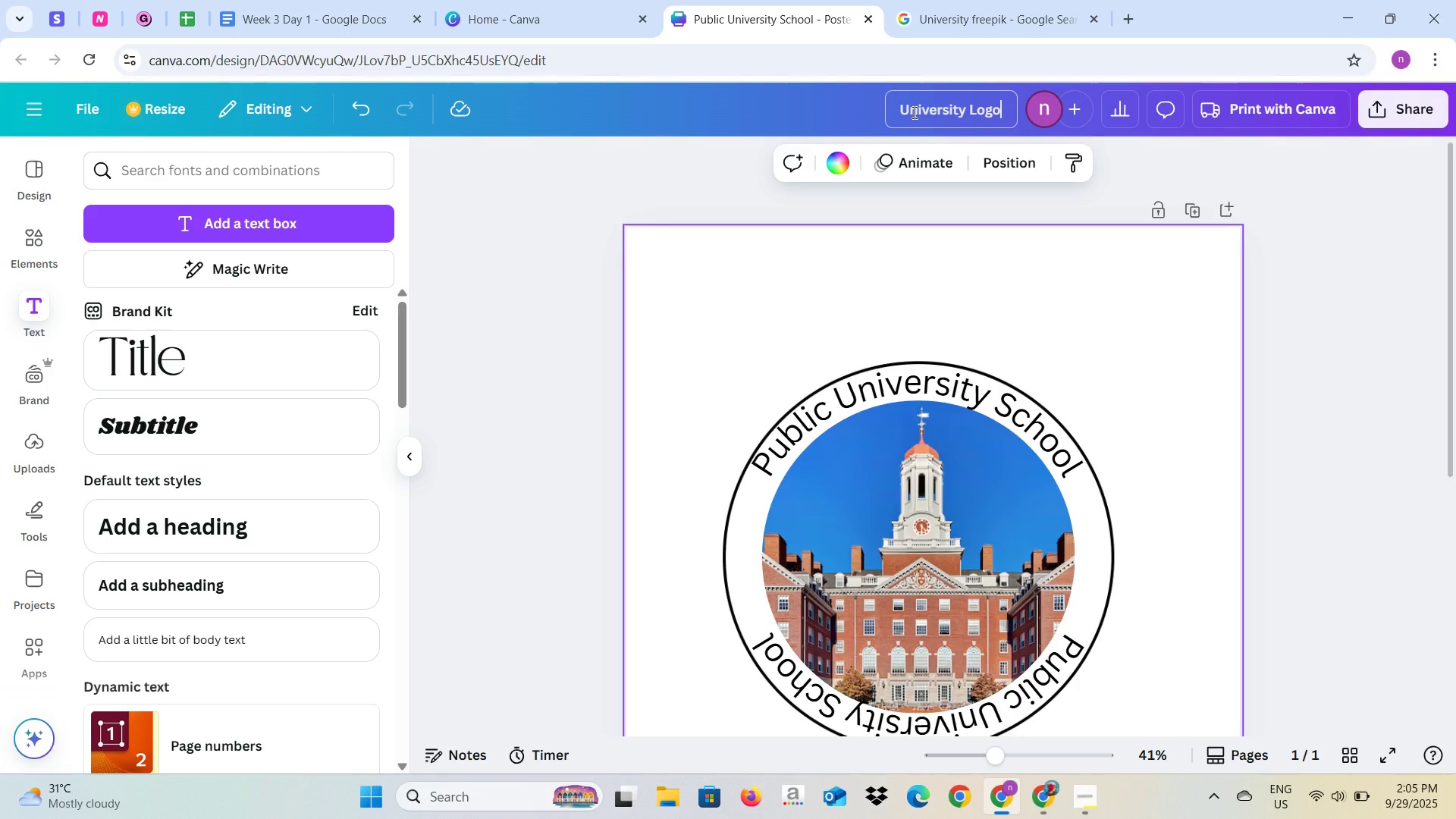 
left_click([1370, 110])
 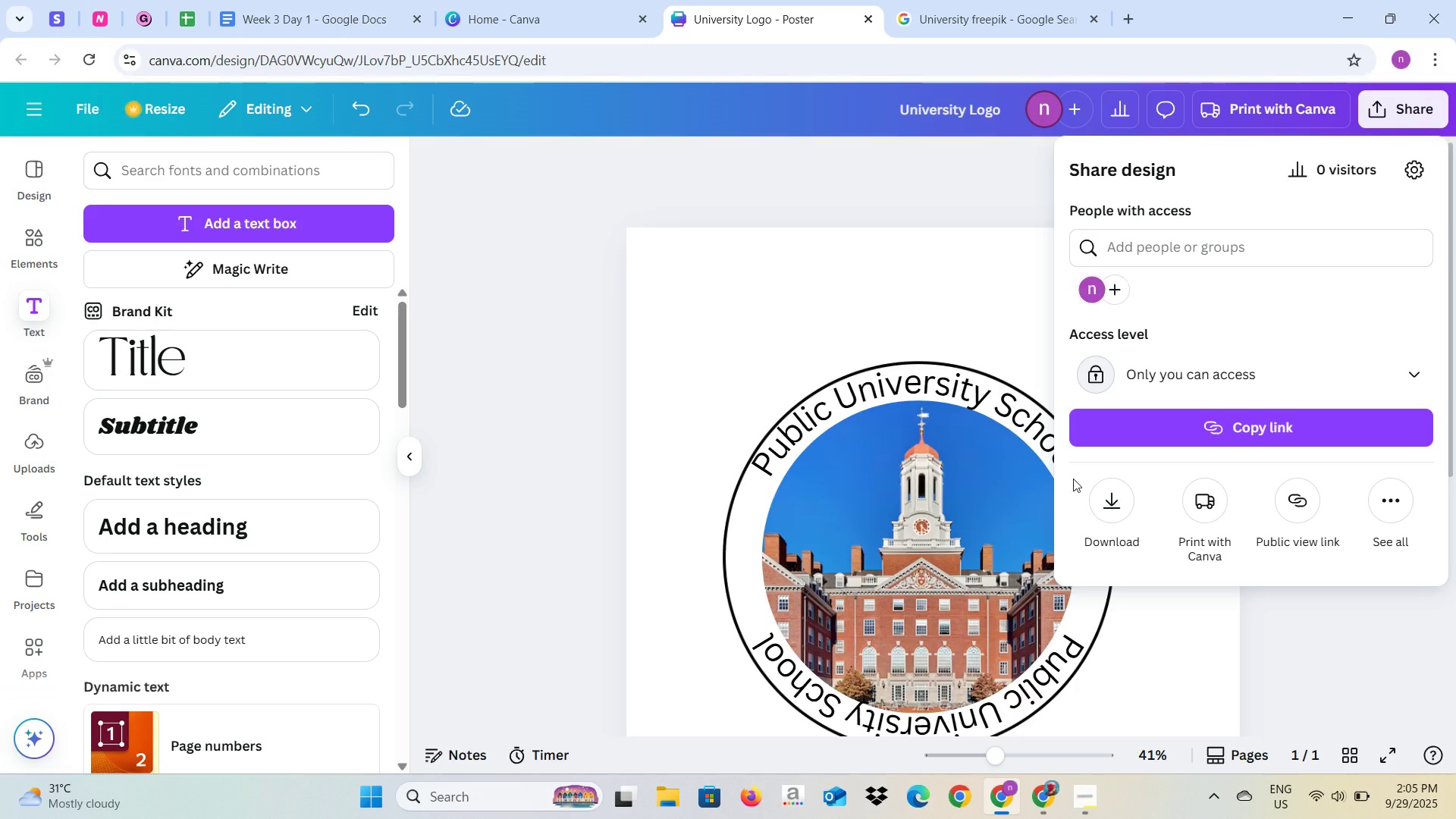 
left_click([1111, 501])
 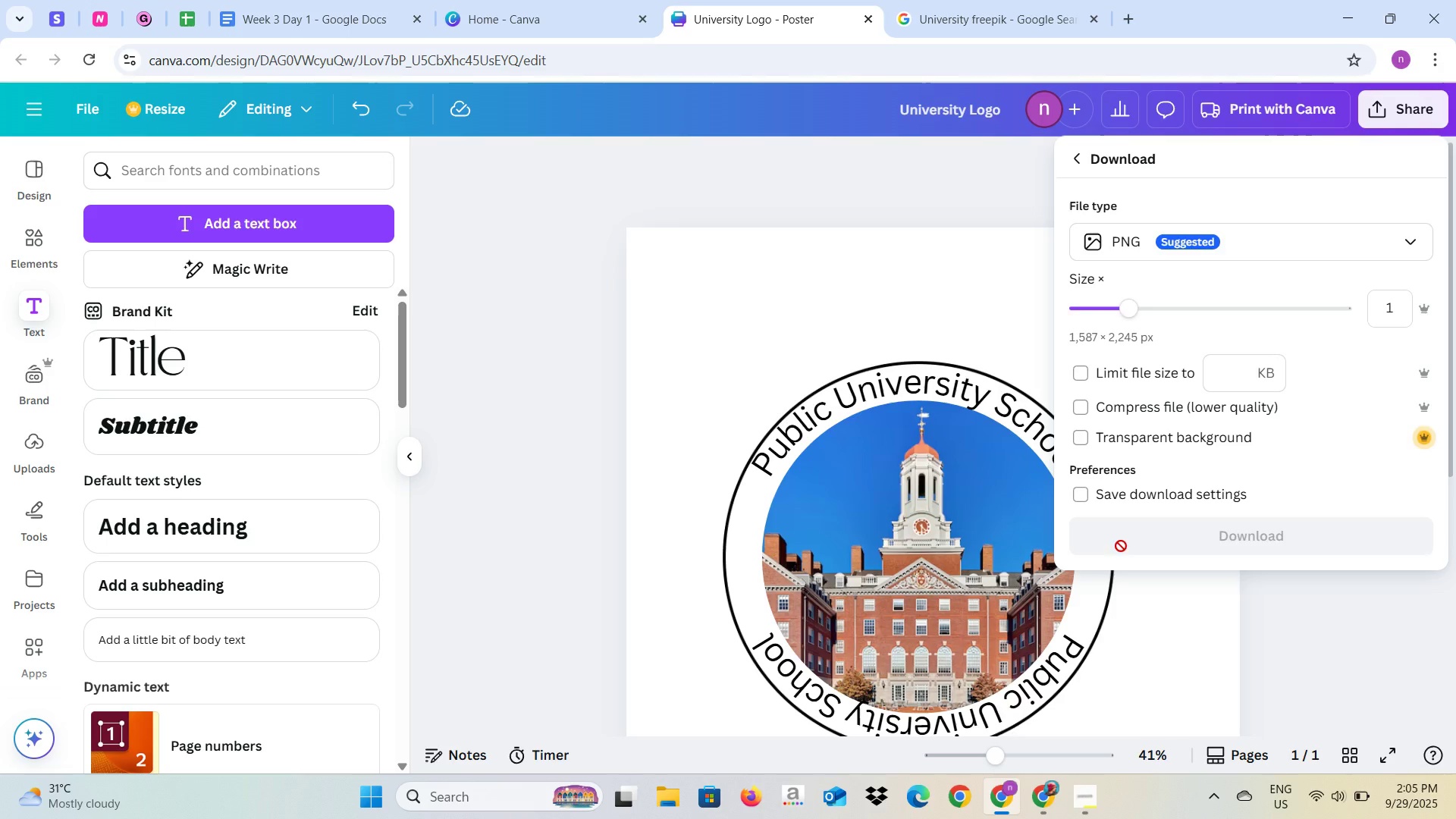 
left_click([1121, 546])
 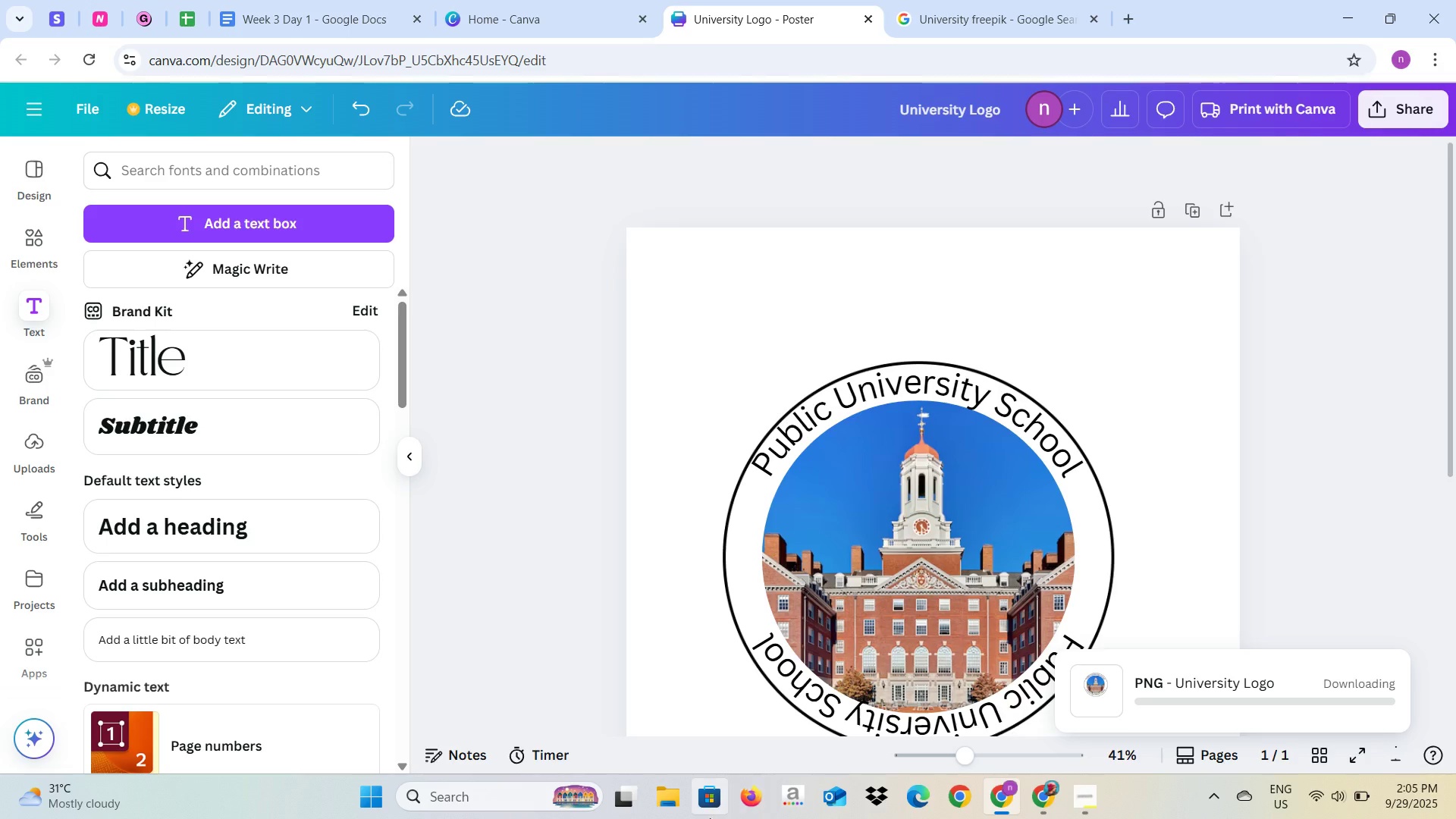 
left_click([685, 818])
 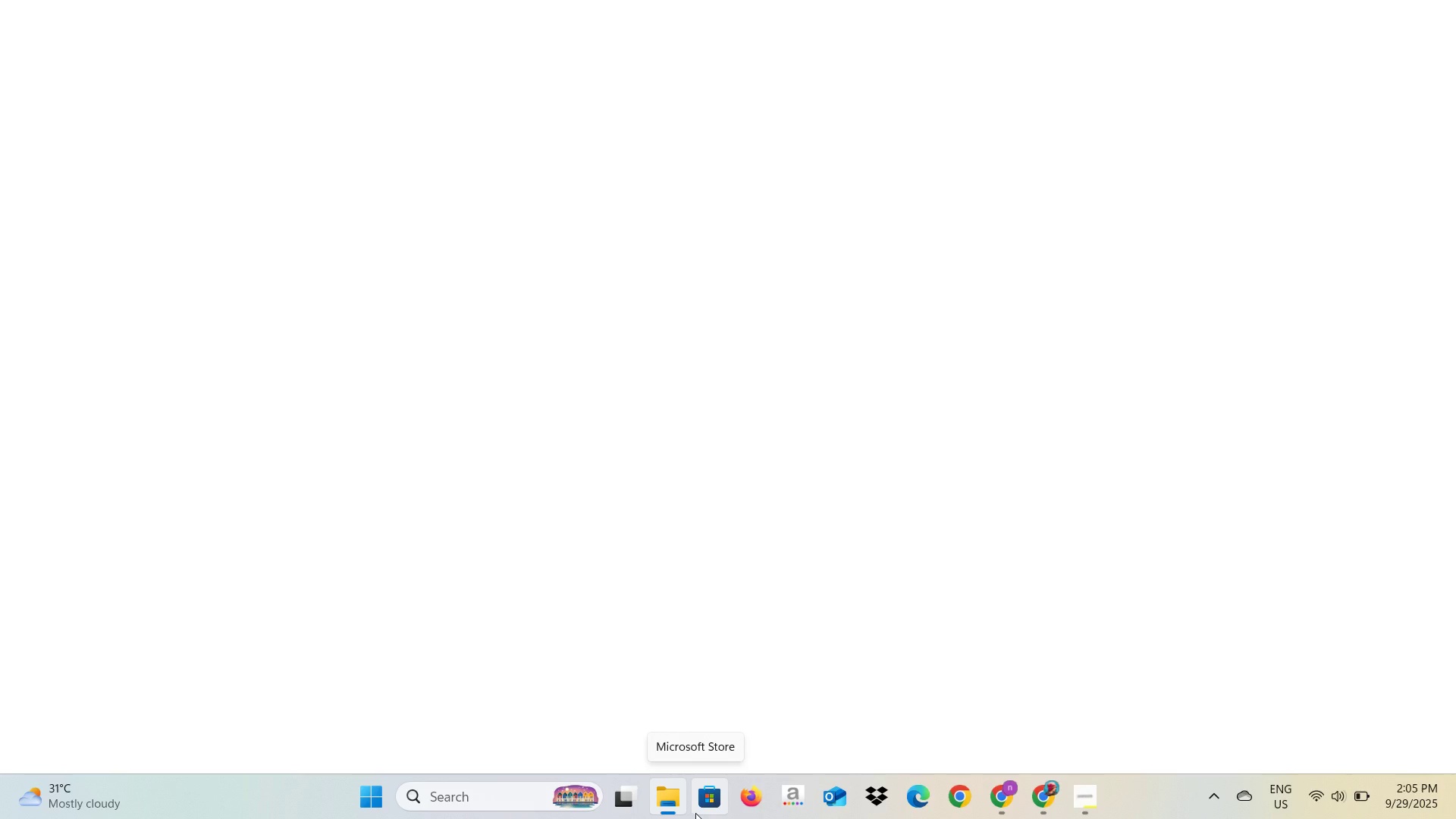 
wait(16.96)
 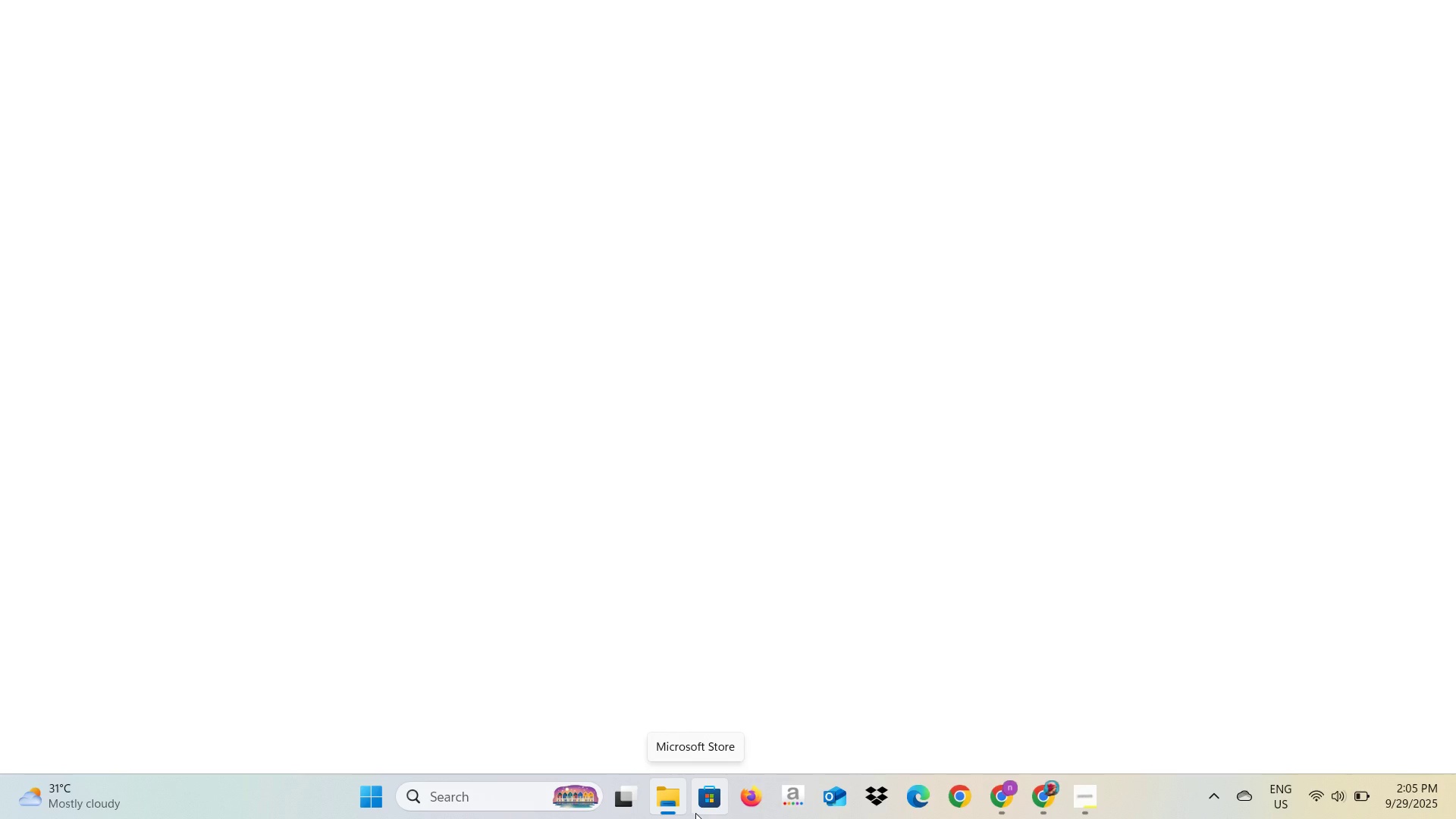 
mouse_move([1003, 799])
 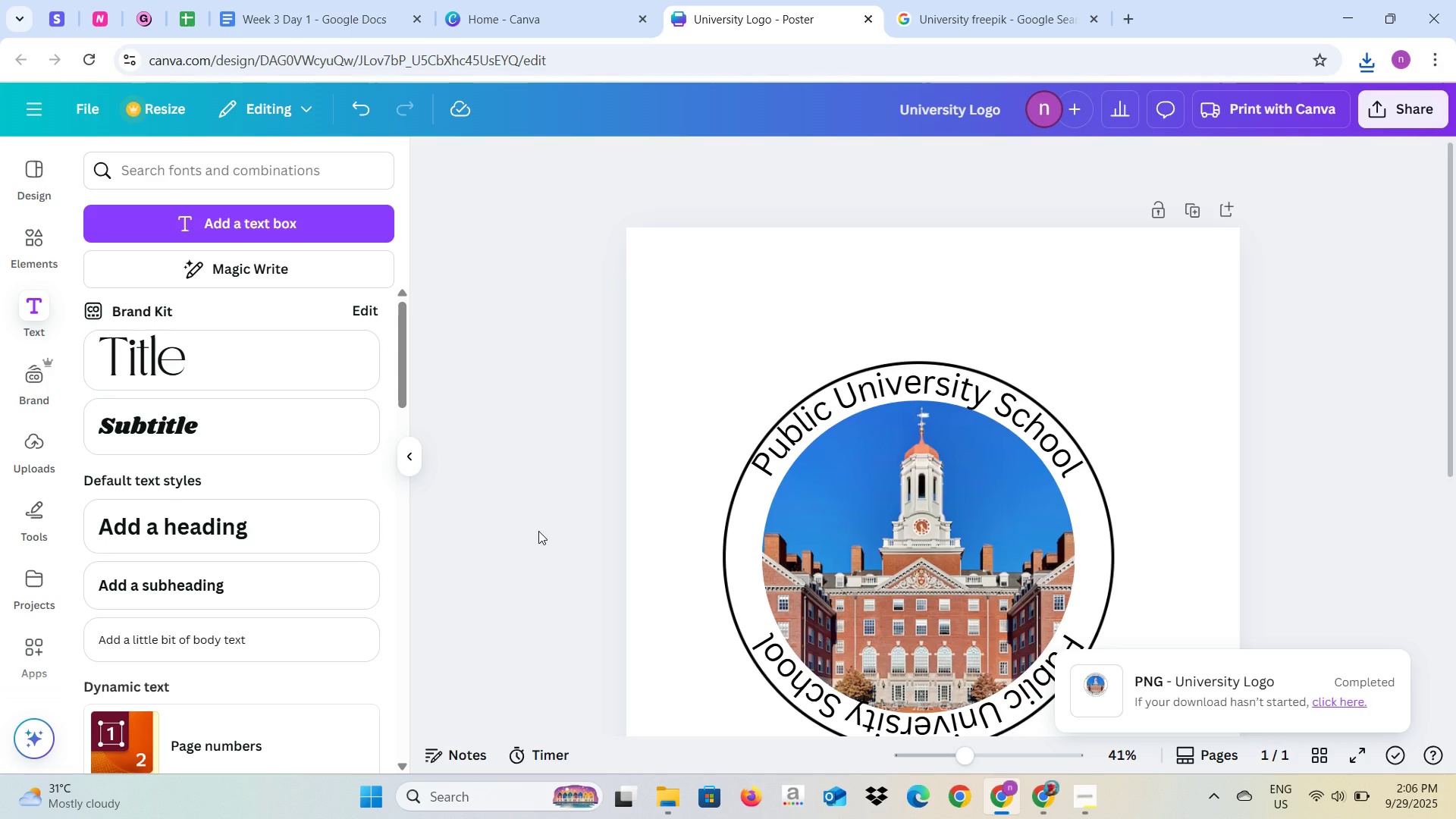 
wait(5.1)
 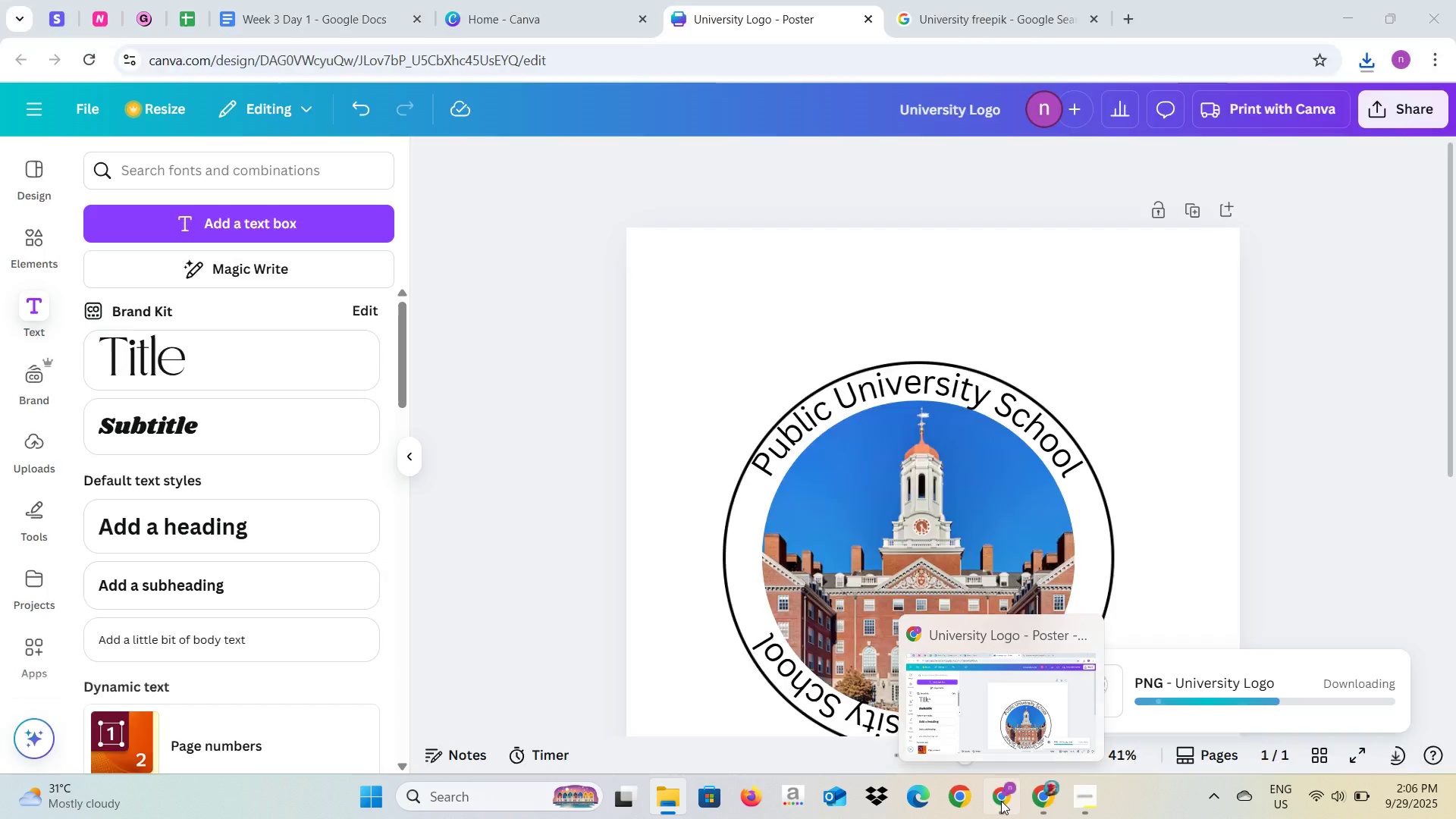 
left_click([403, 463])
 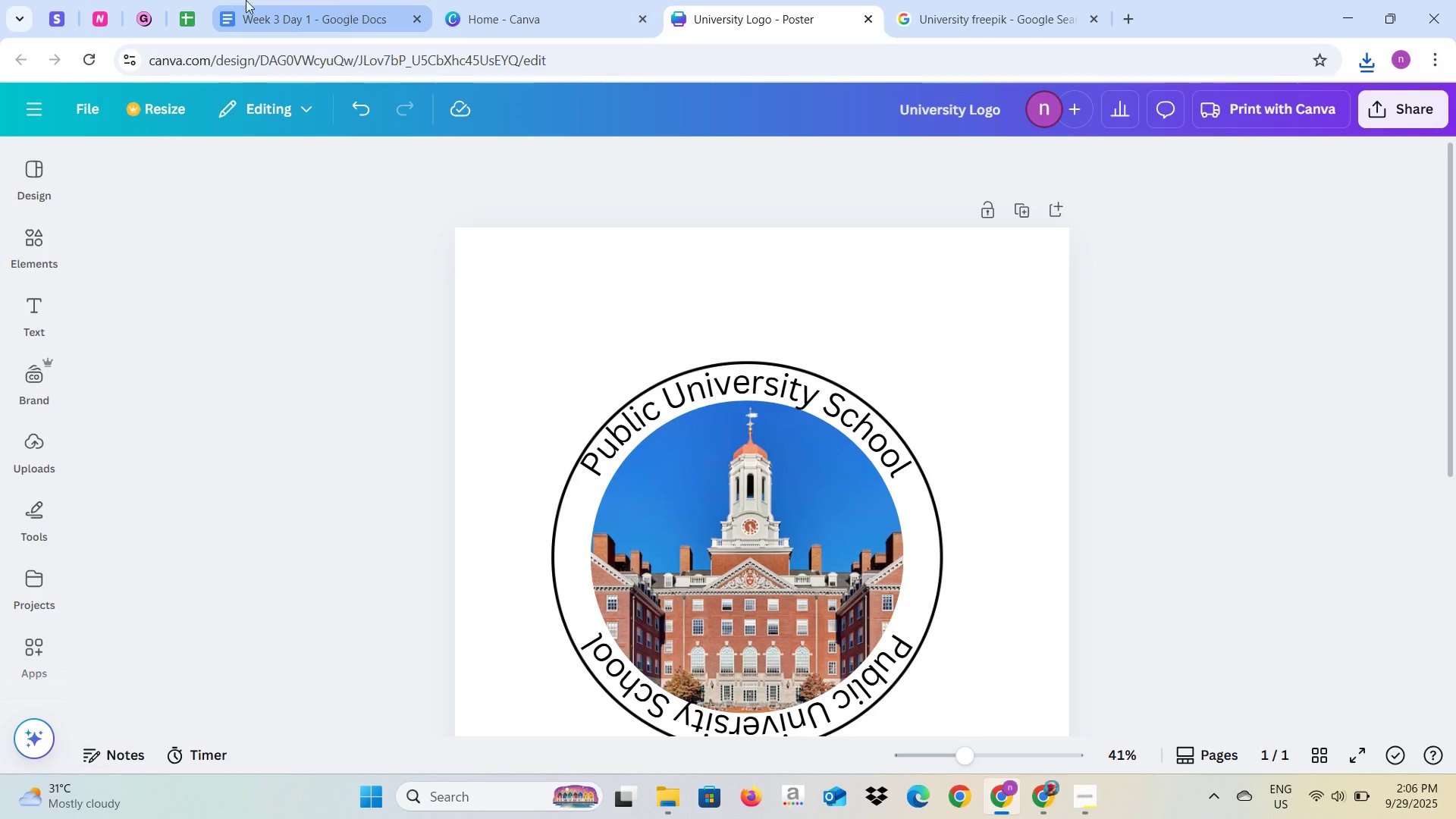 
left_click([278, 11])
 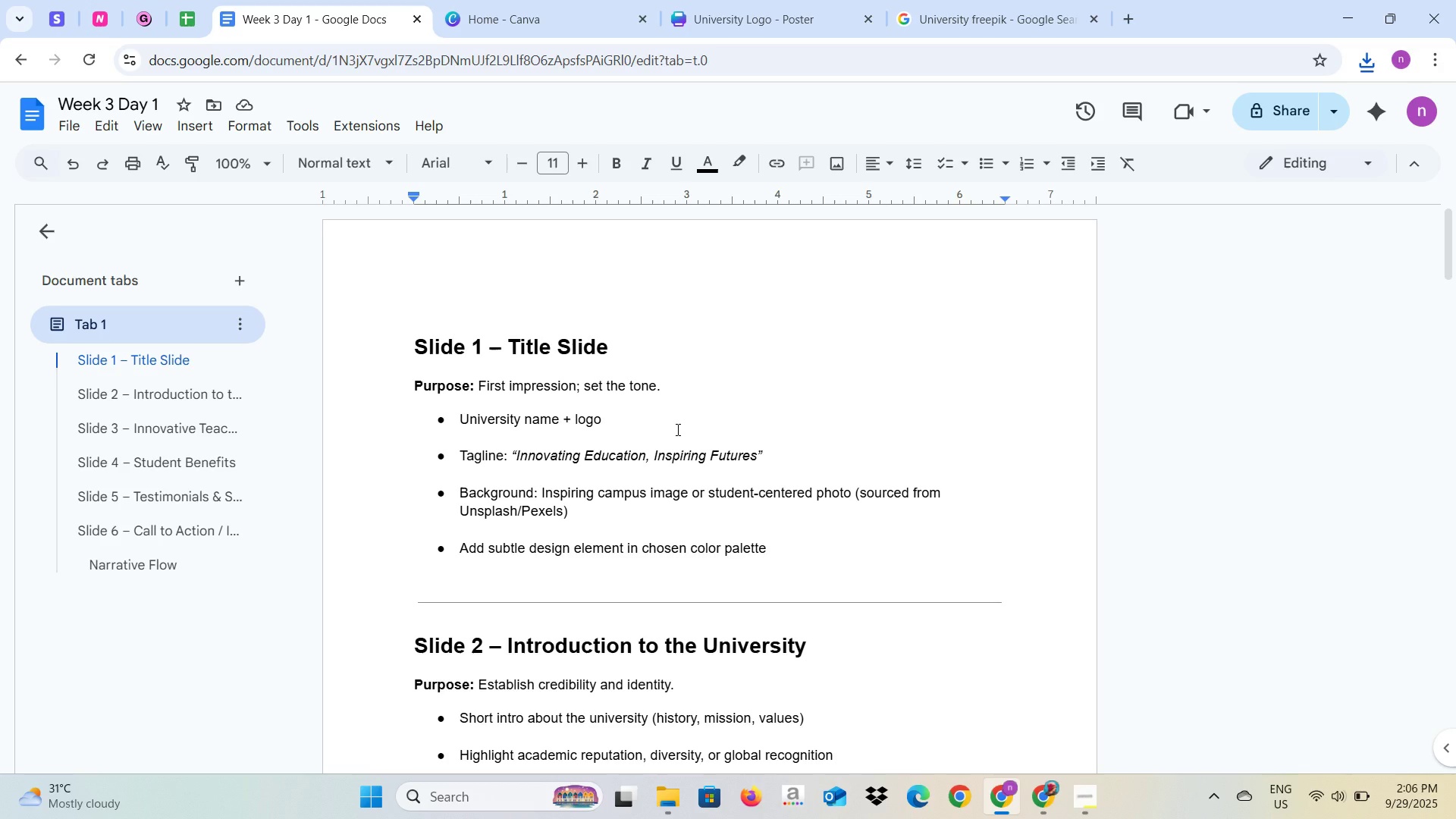 
wait(7.61)
 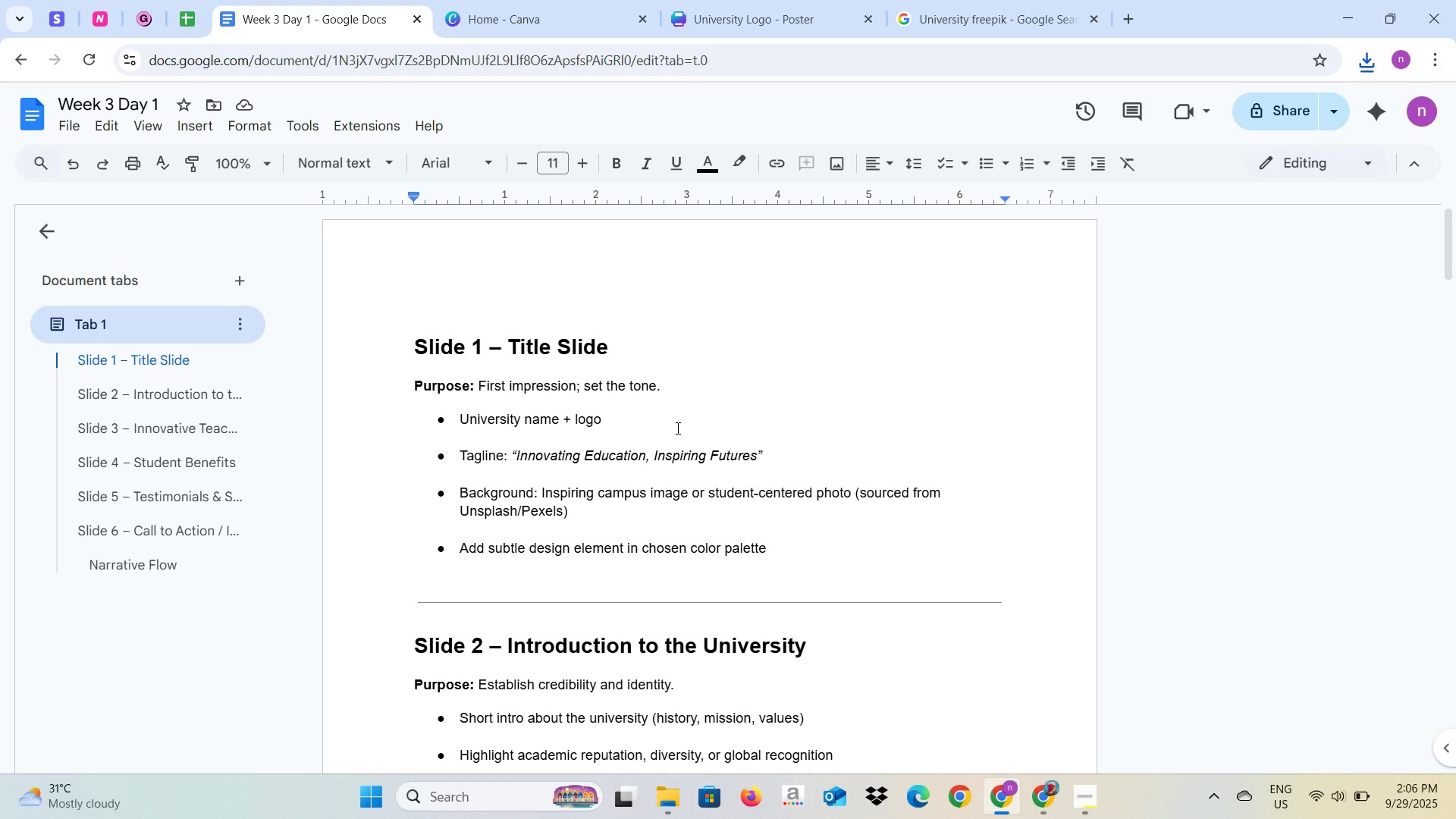 
key(Alt+AltLeft)
 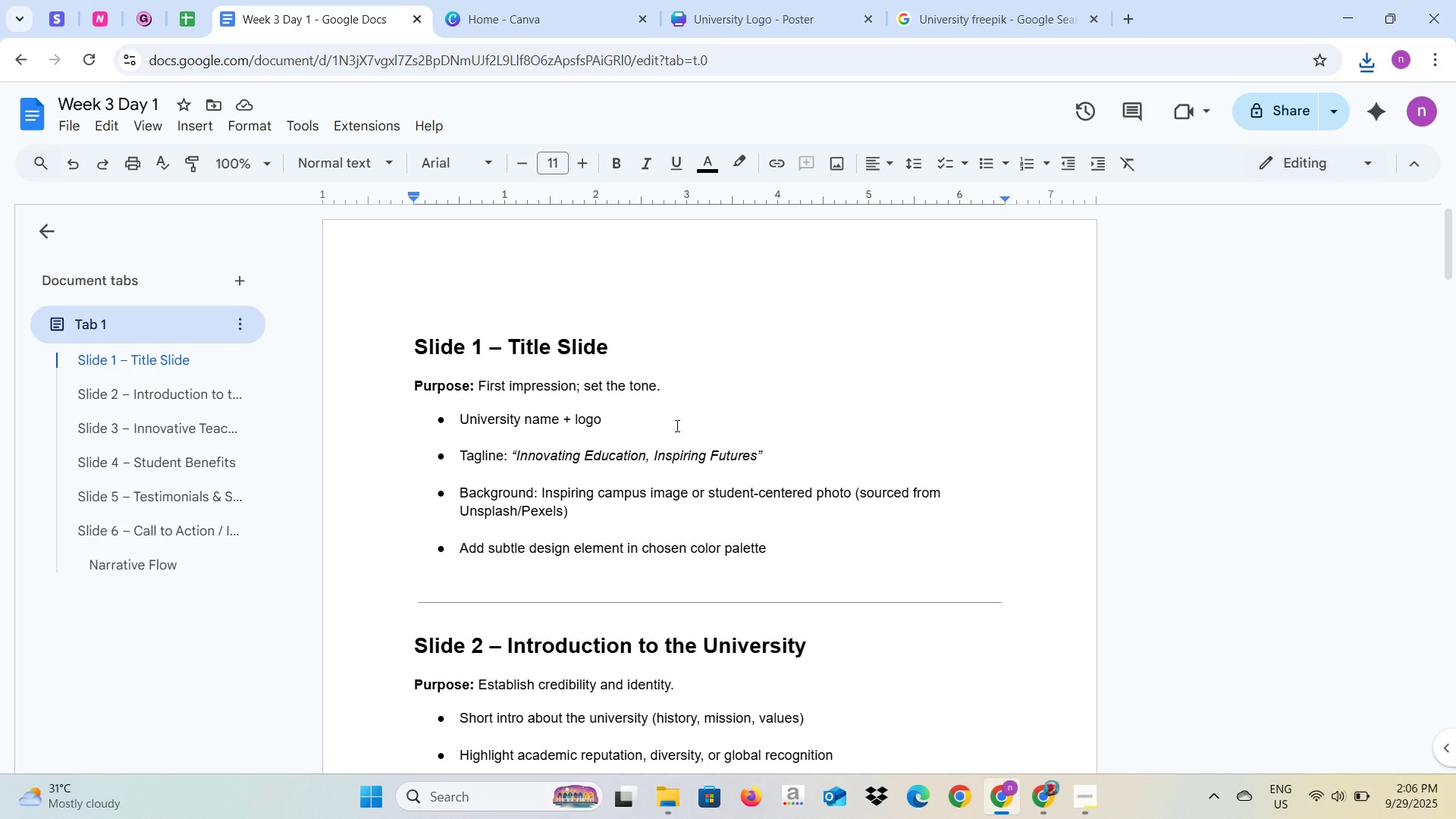 
key(Alt+Tab)
 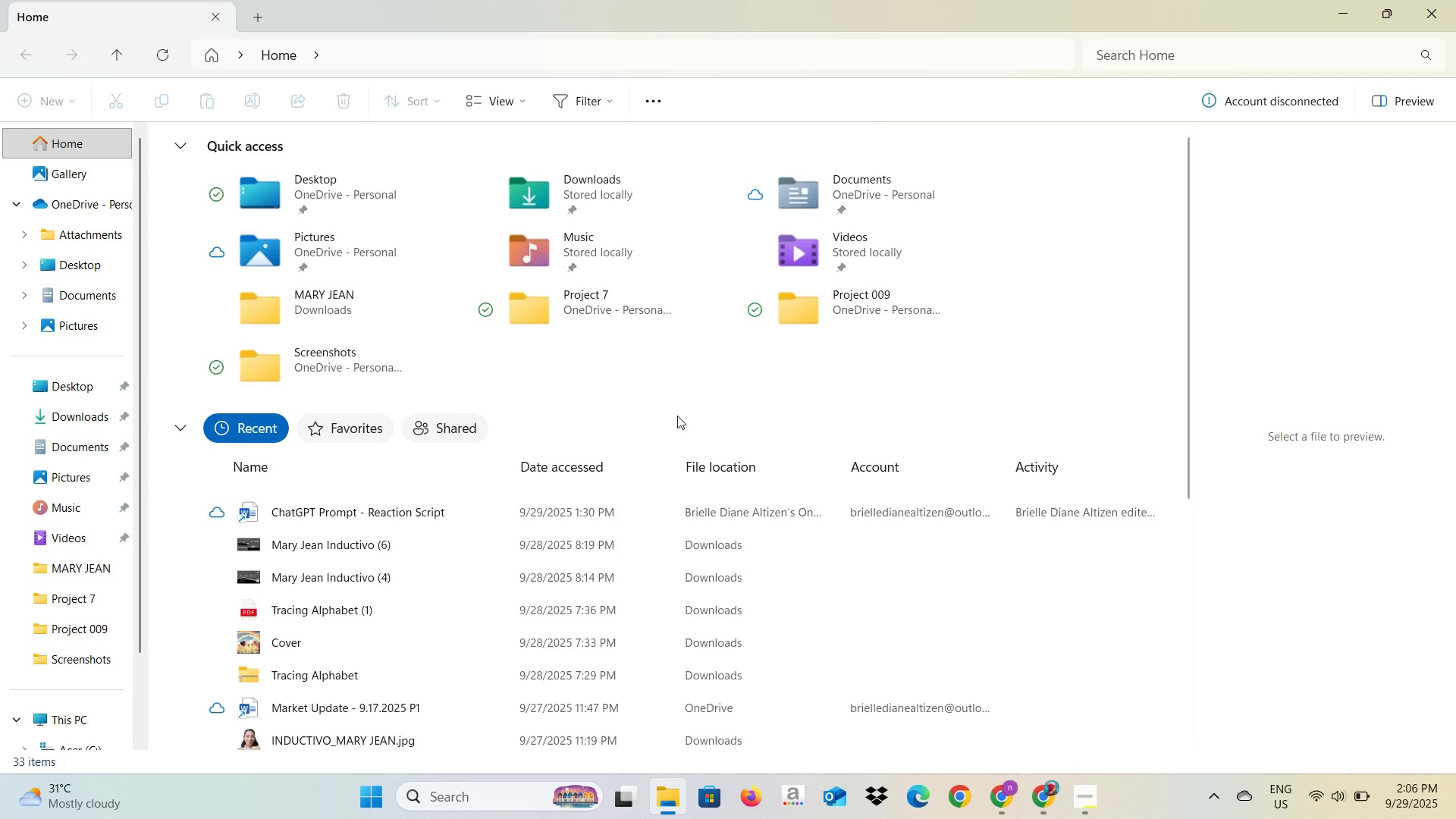 
key(Alt+AltLeft)
 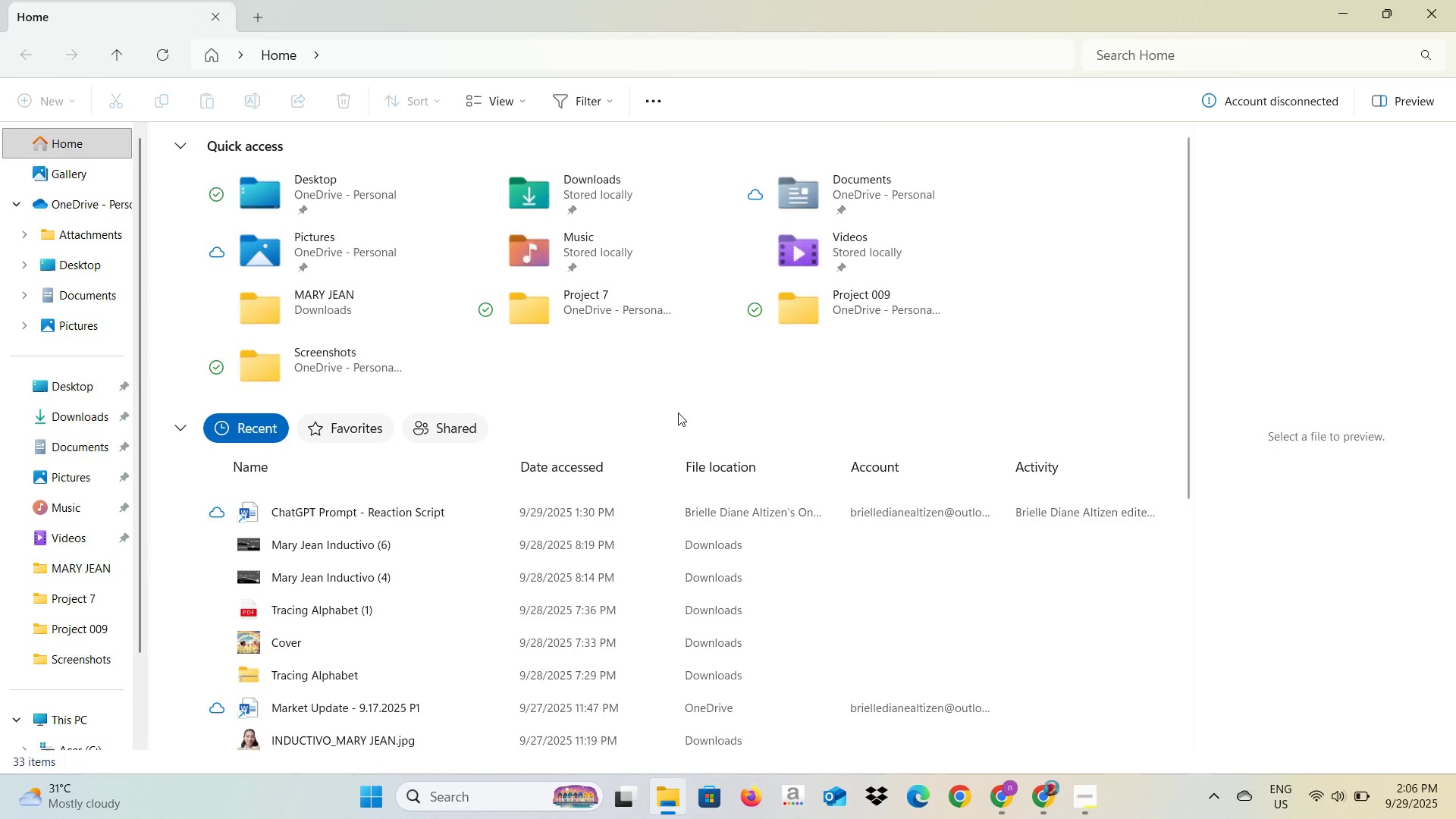 
key(Alt+Tab)
 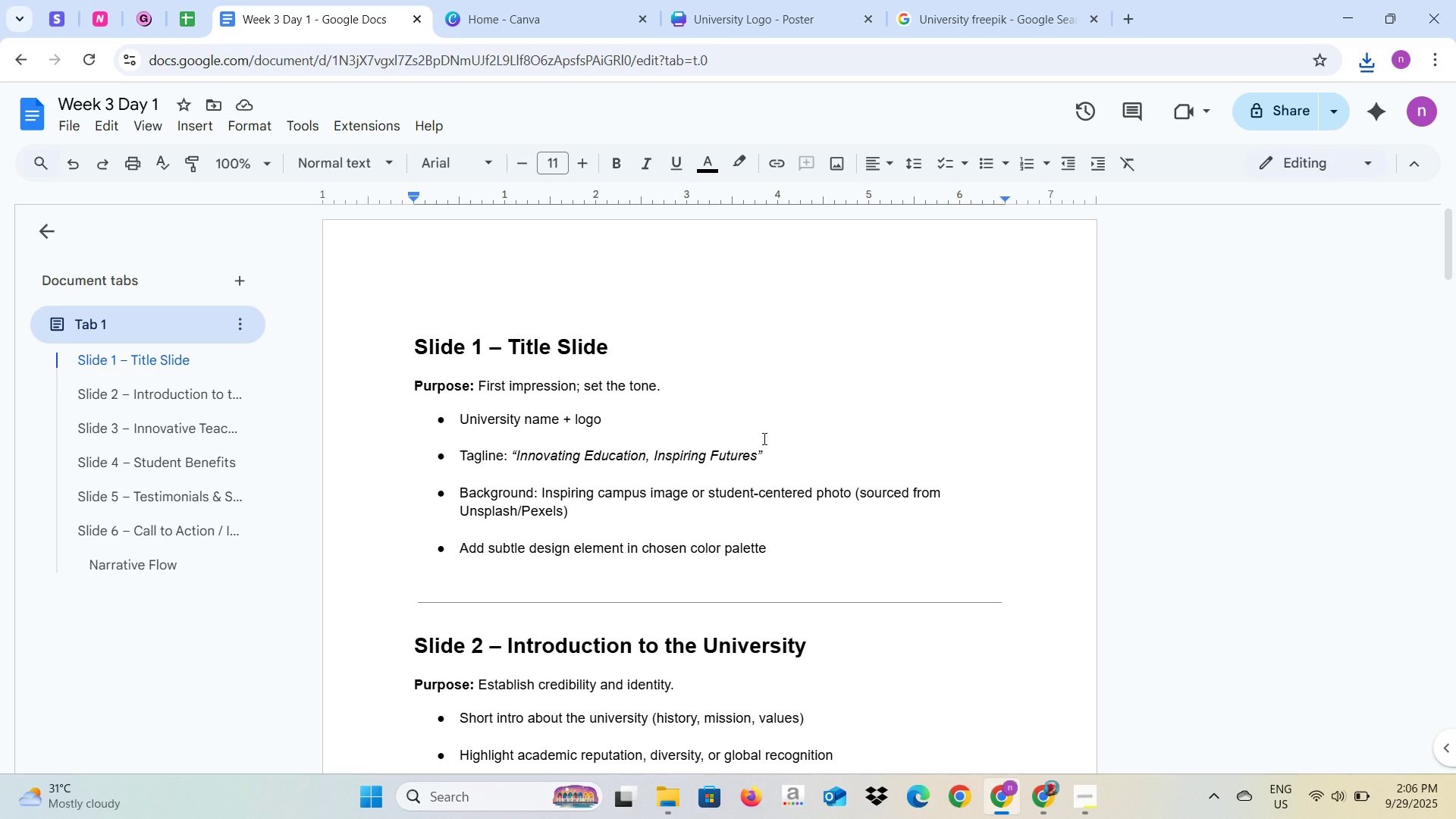 
key(Alt+AltLeft)
 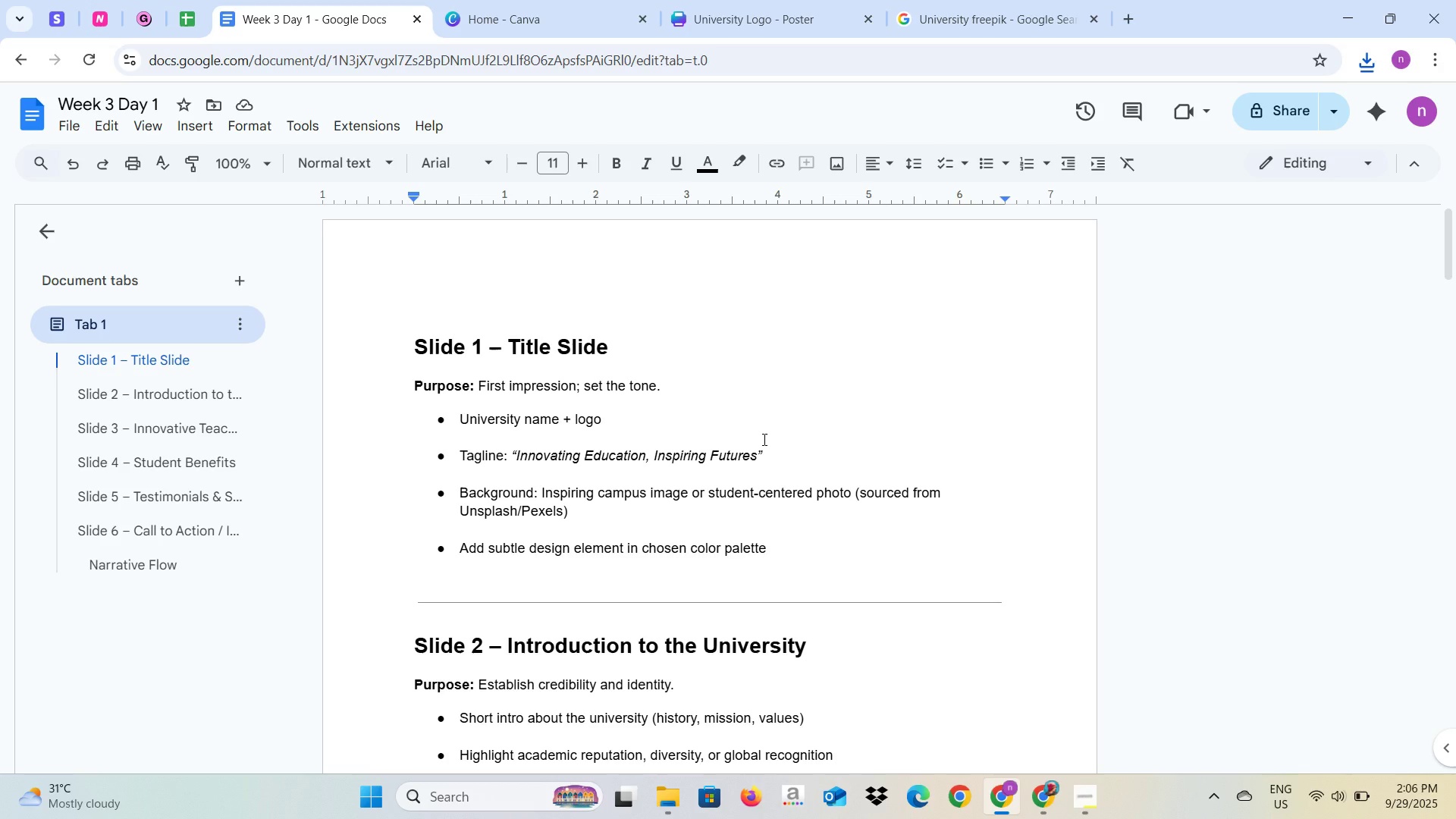 
key(Alt+Tab)
 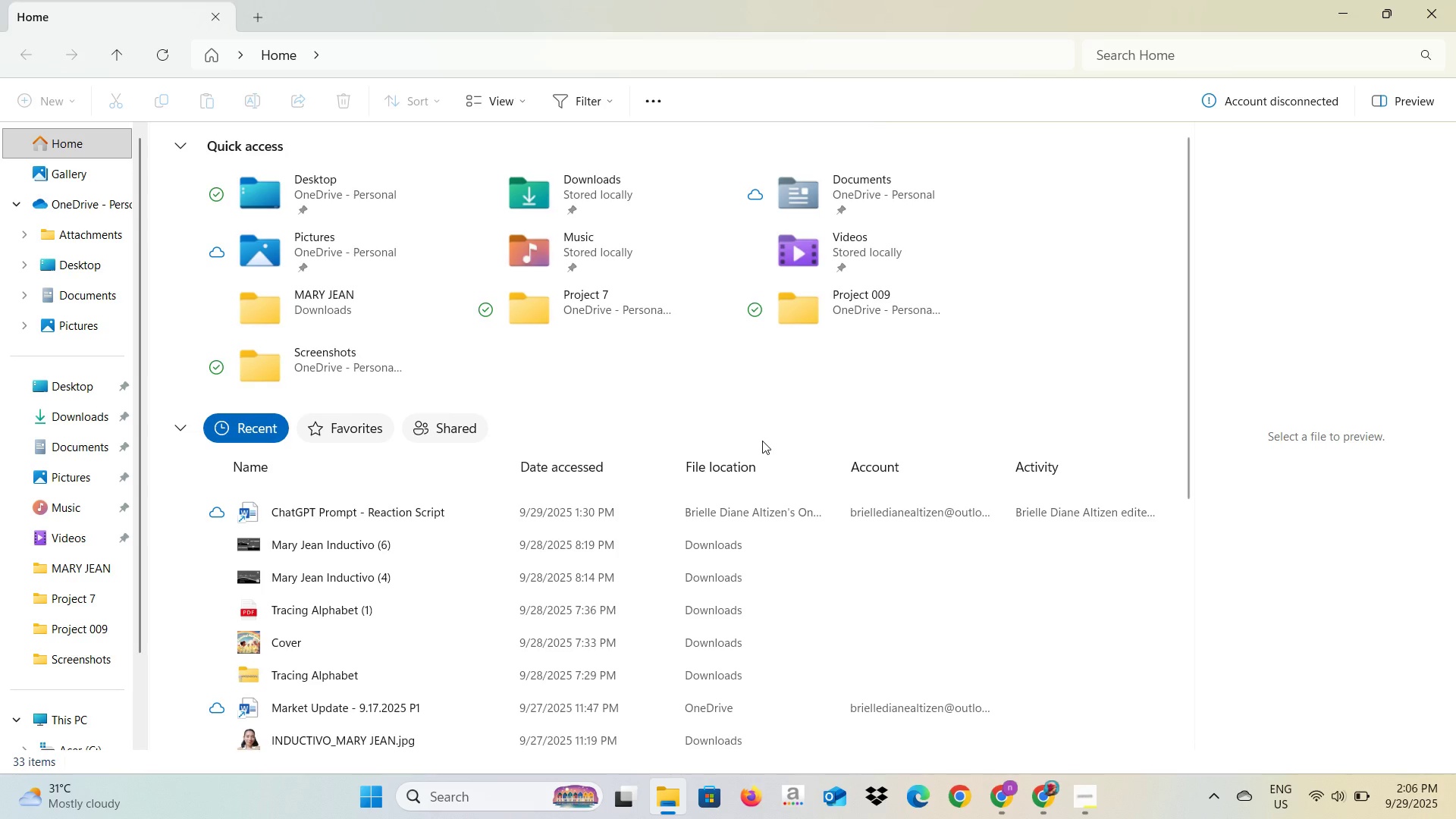 
key(Alt+AltLeft)
 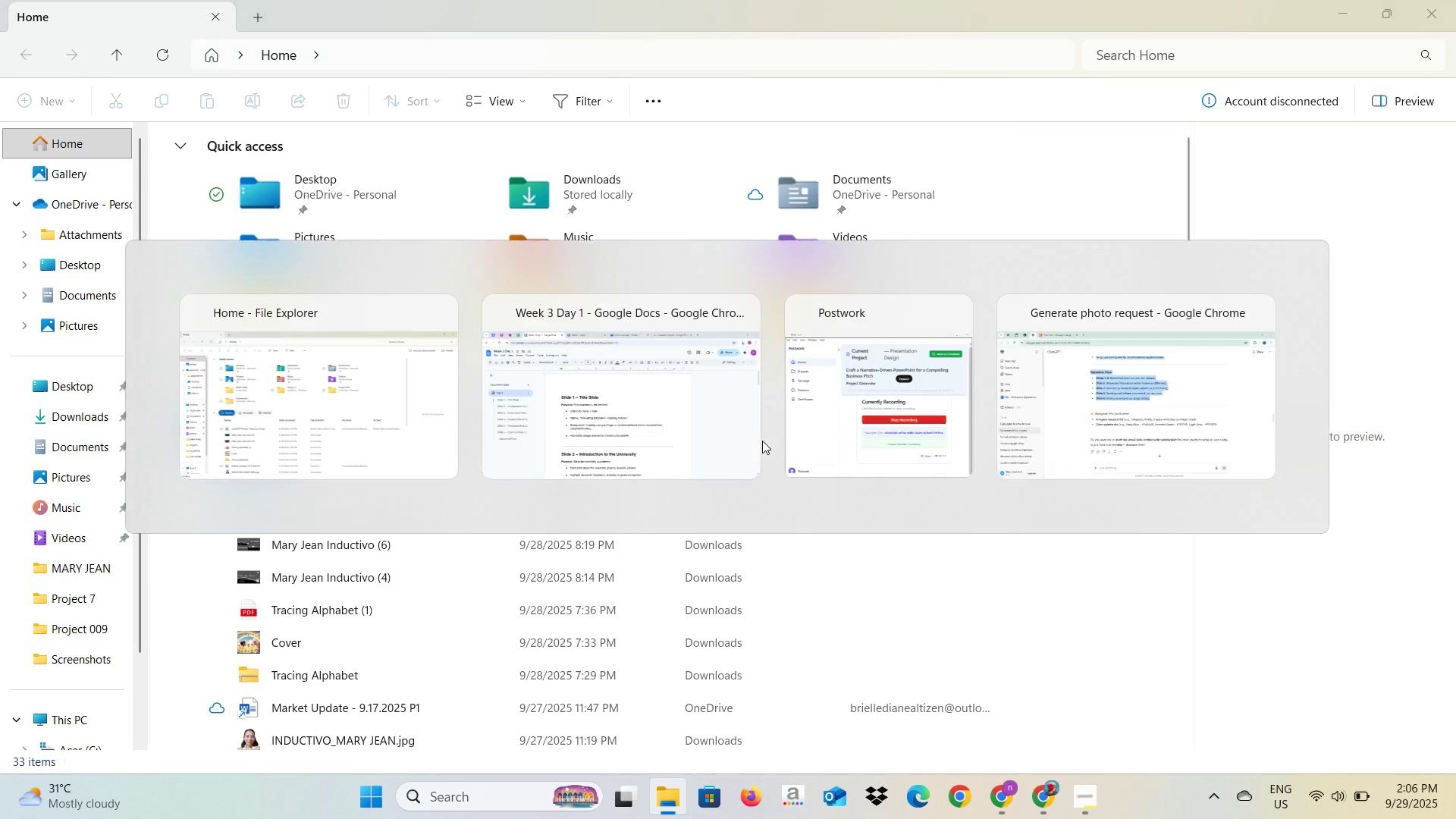 
key(Alt+Tab)
 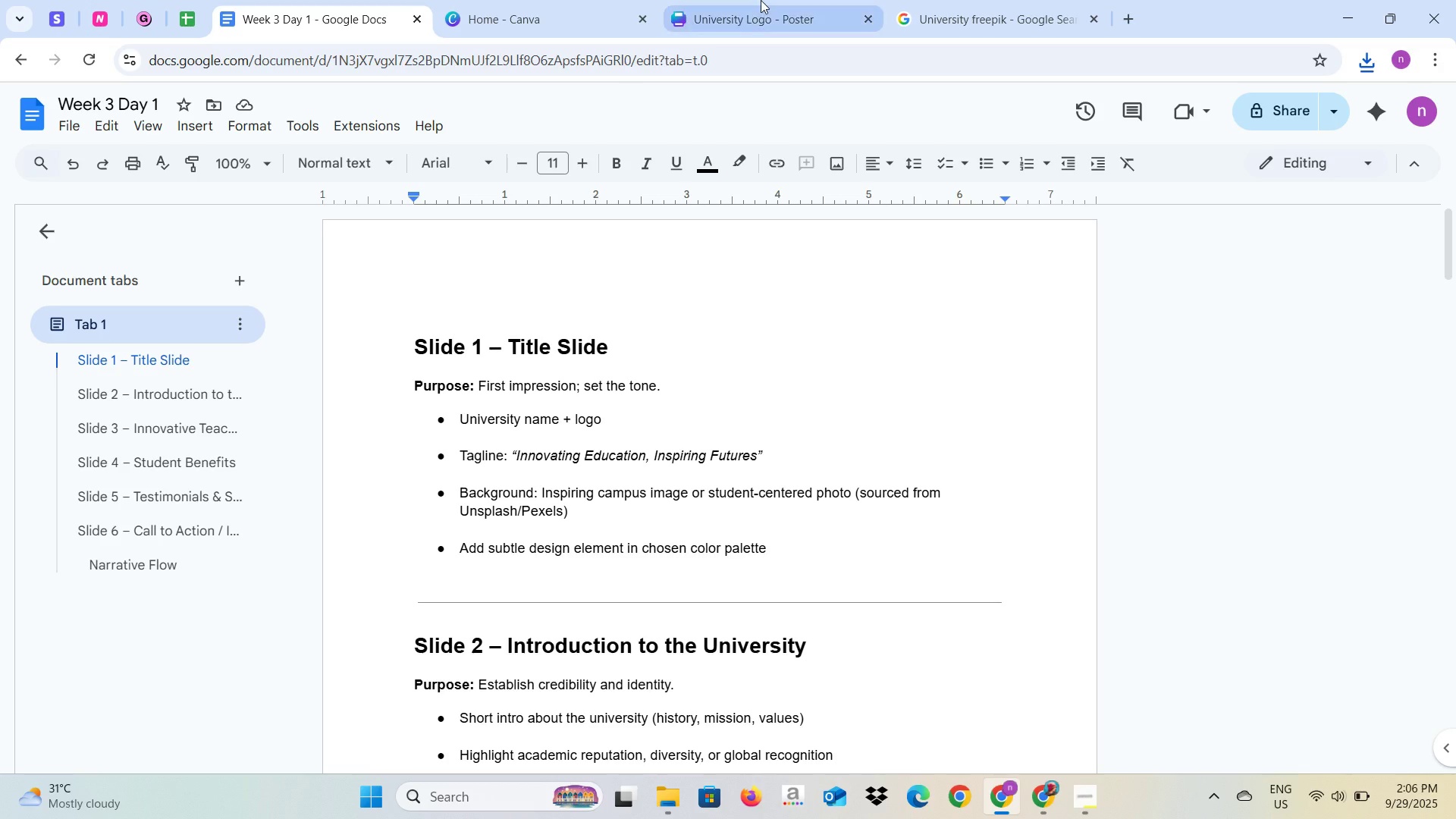 
key(Alt+AltLeft)
 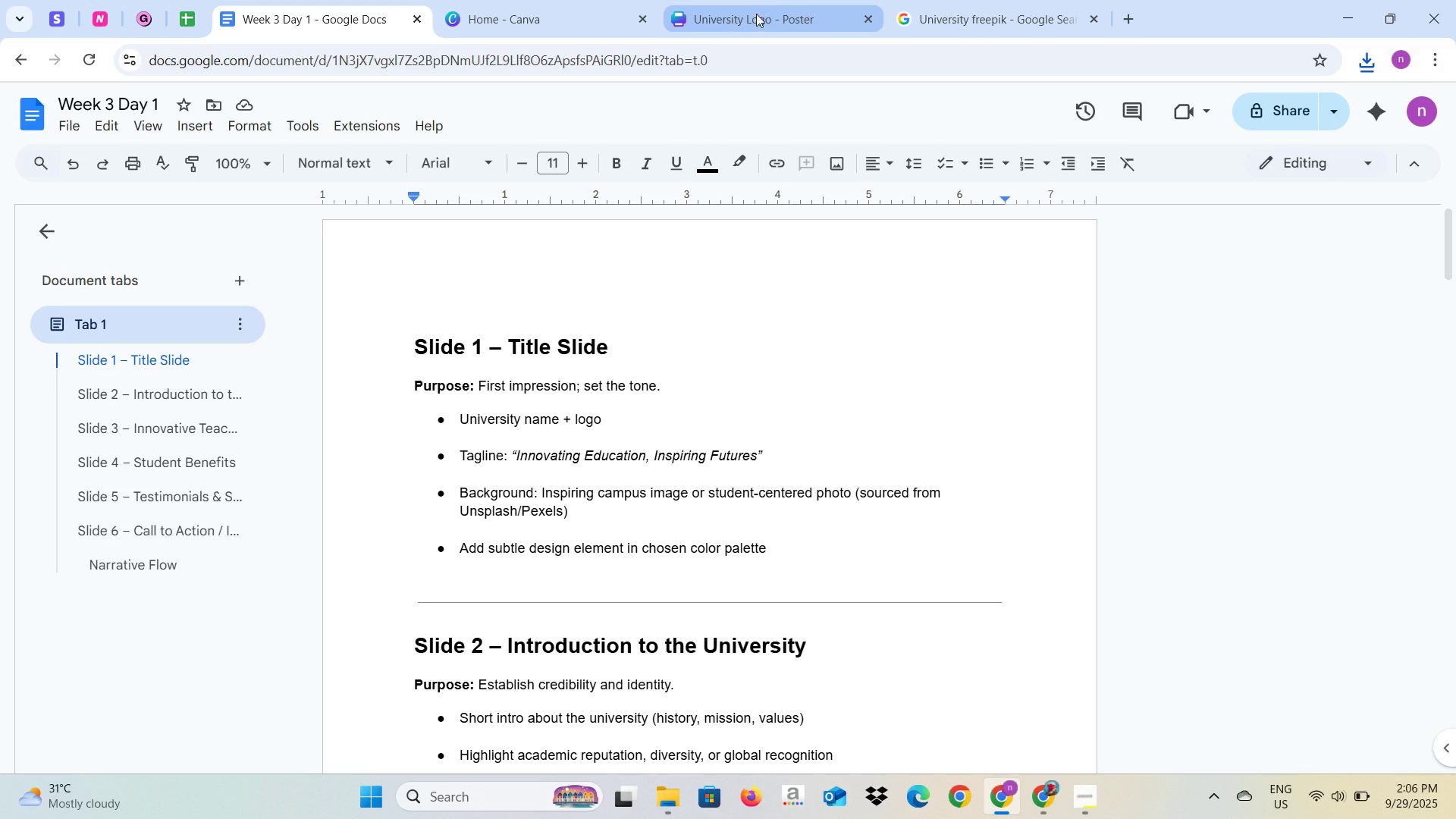 
key(Alt+Tab)
 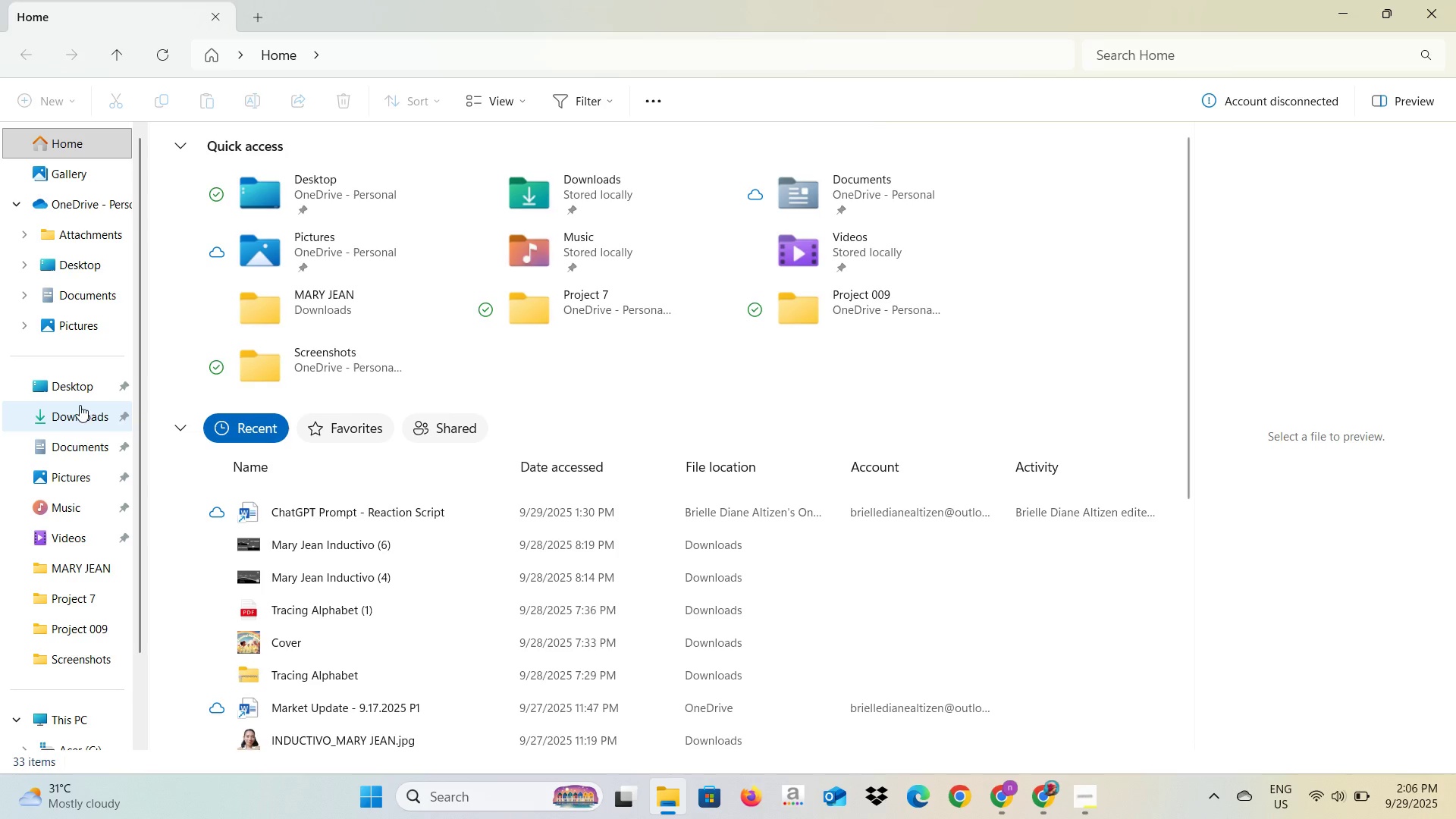 
left_click([89, 388])
 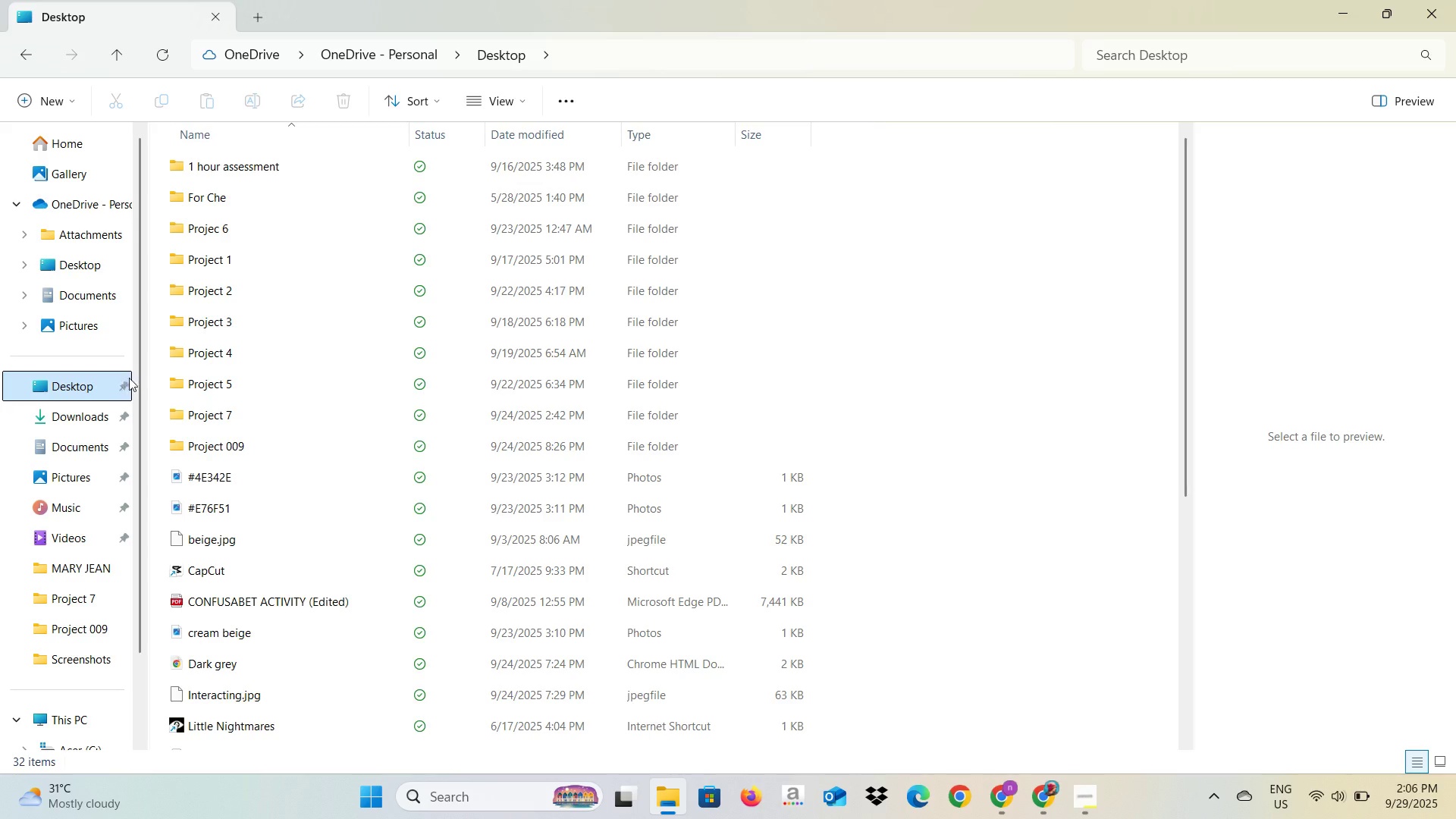 
wait(6.6)
 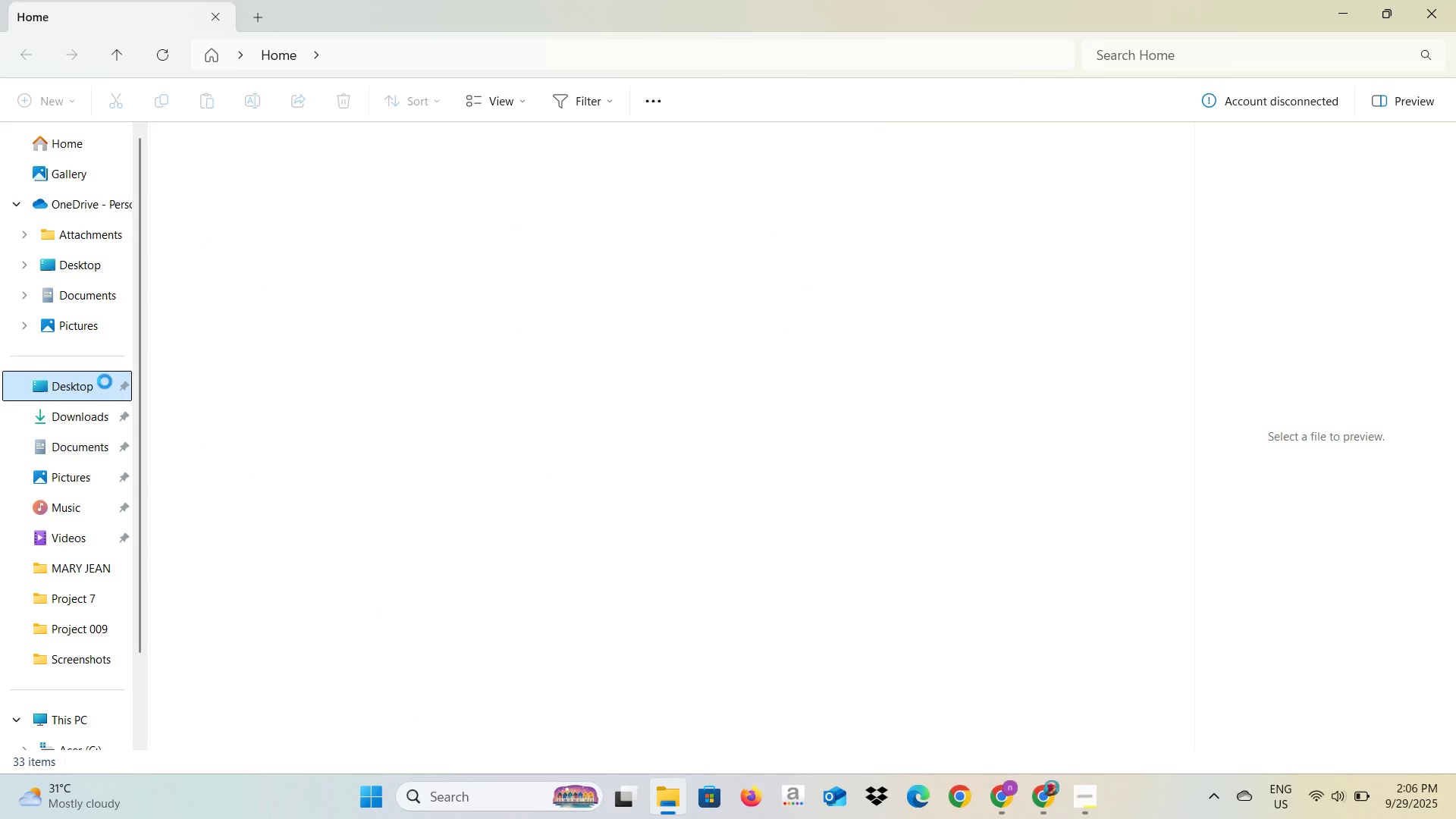 
left_click([62, 105])
 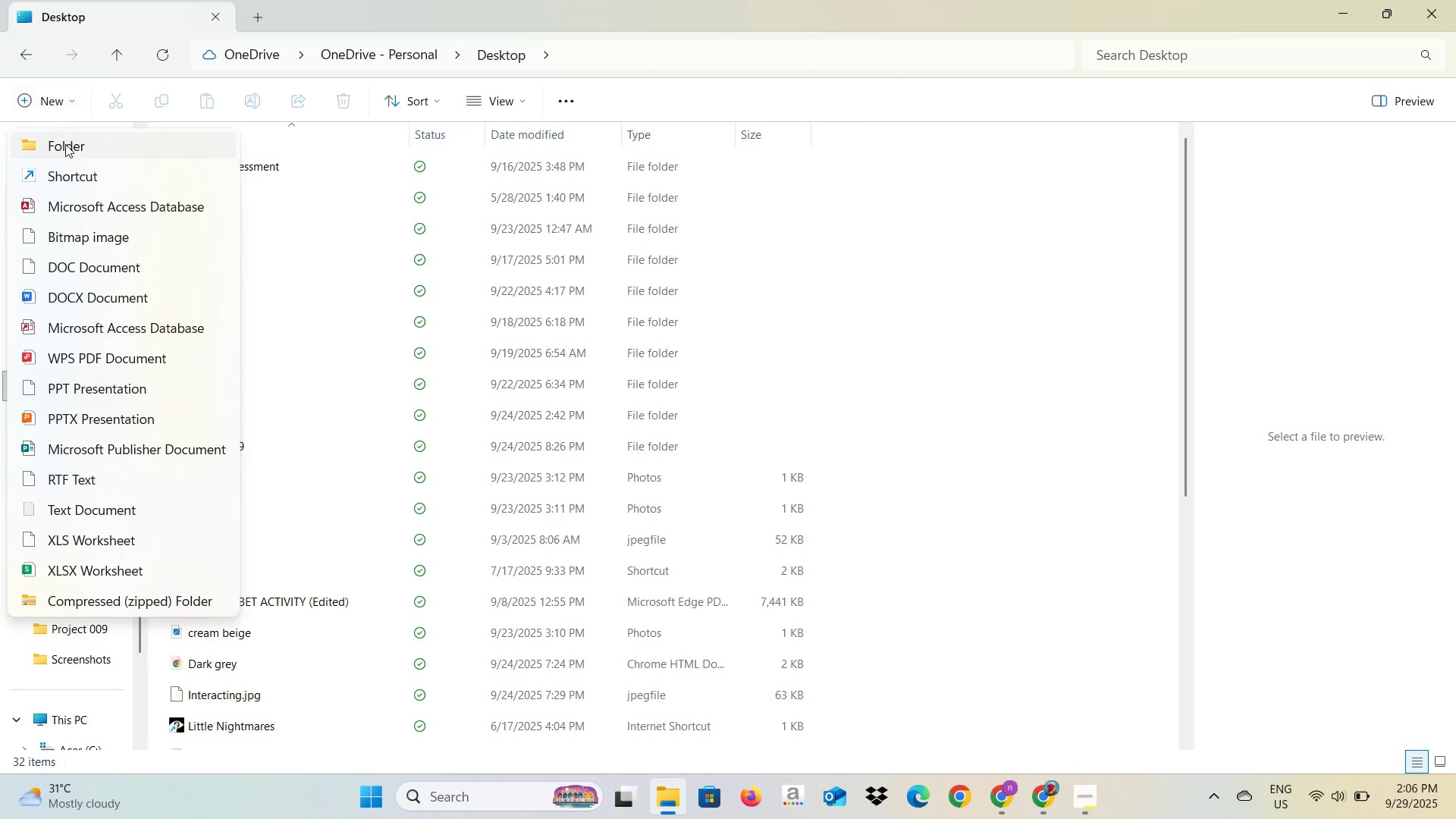 
left_click([66, 148])
 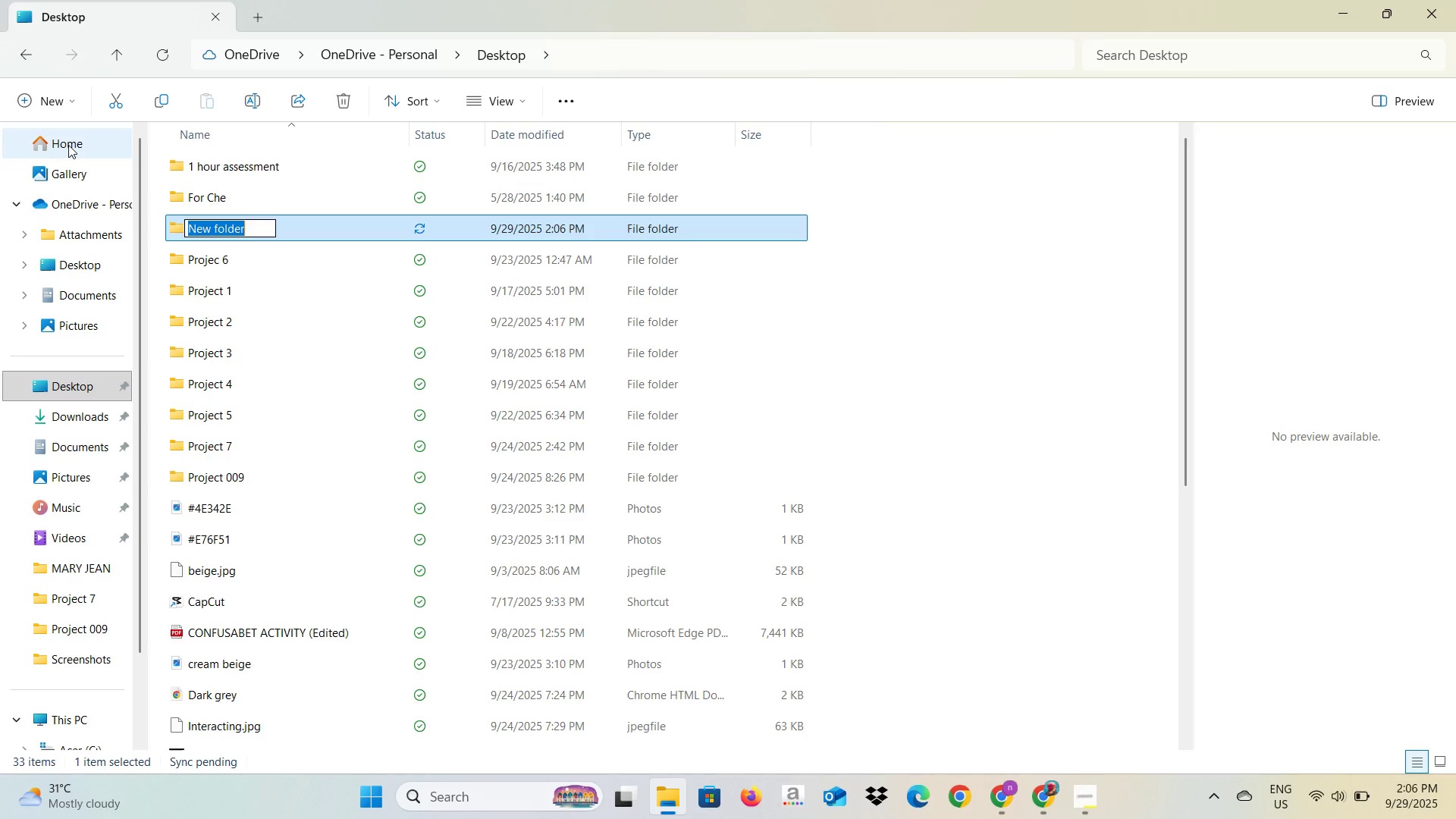 
type(Week 3 Day 1)
 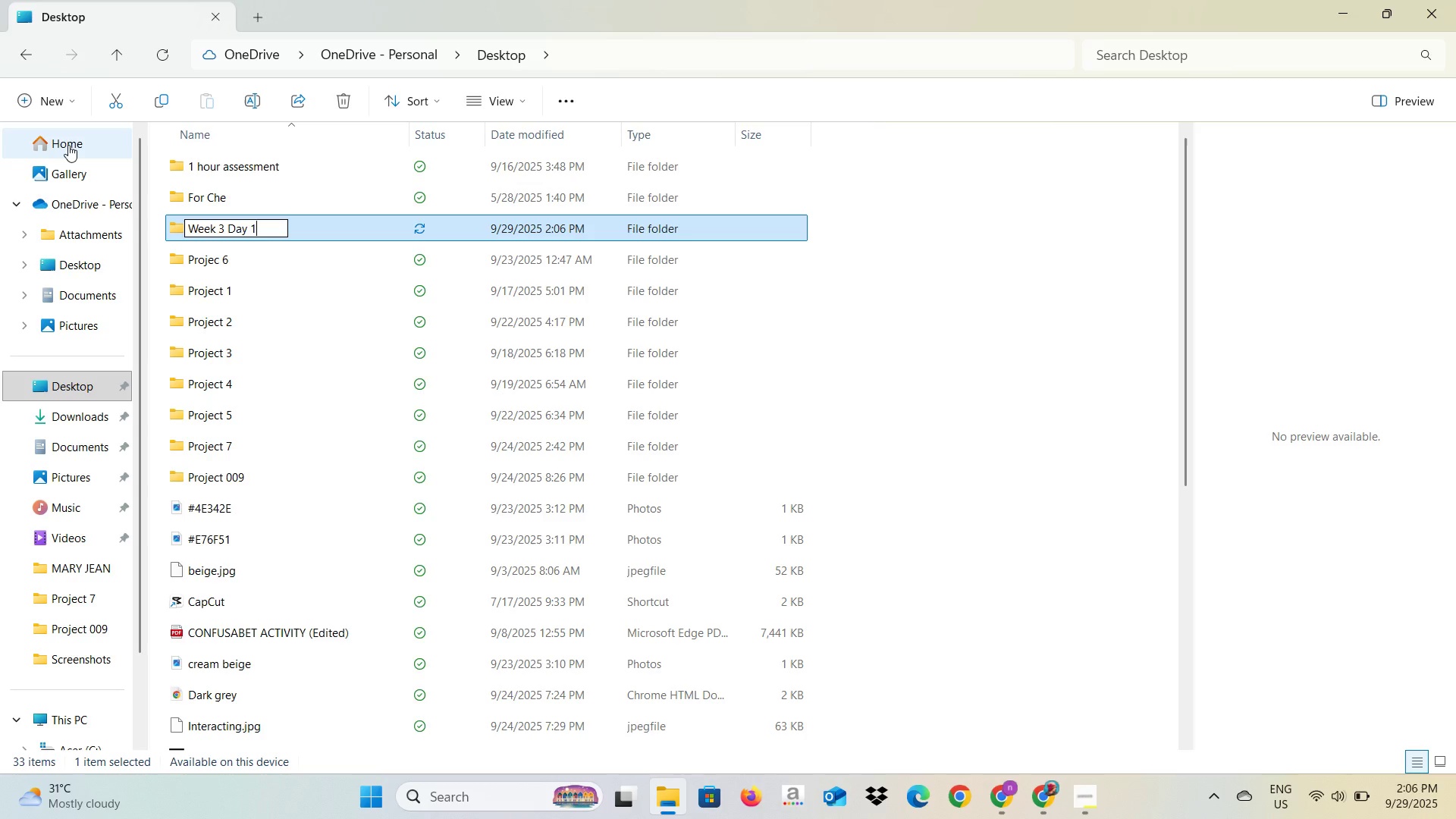 
key(Enter)
 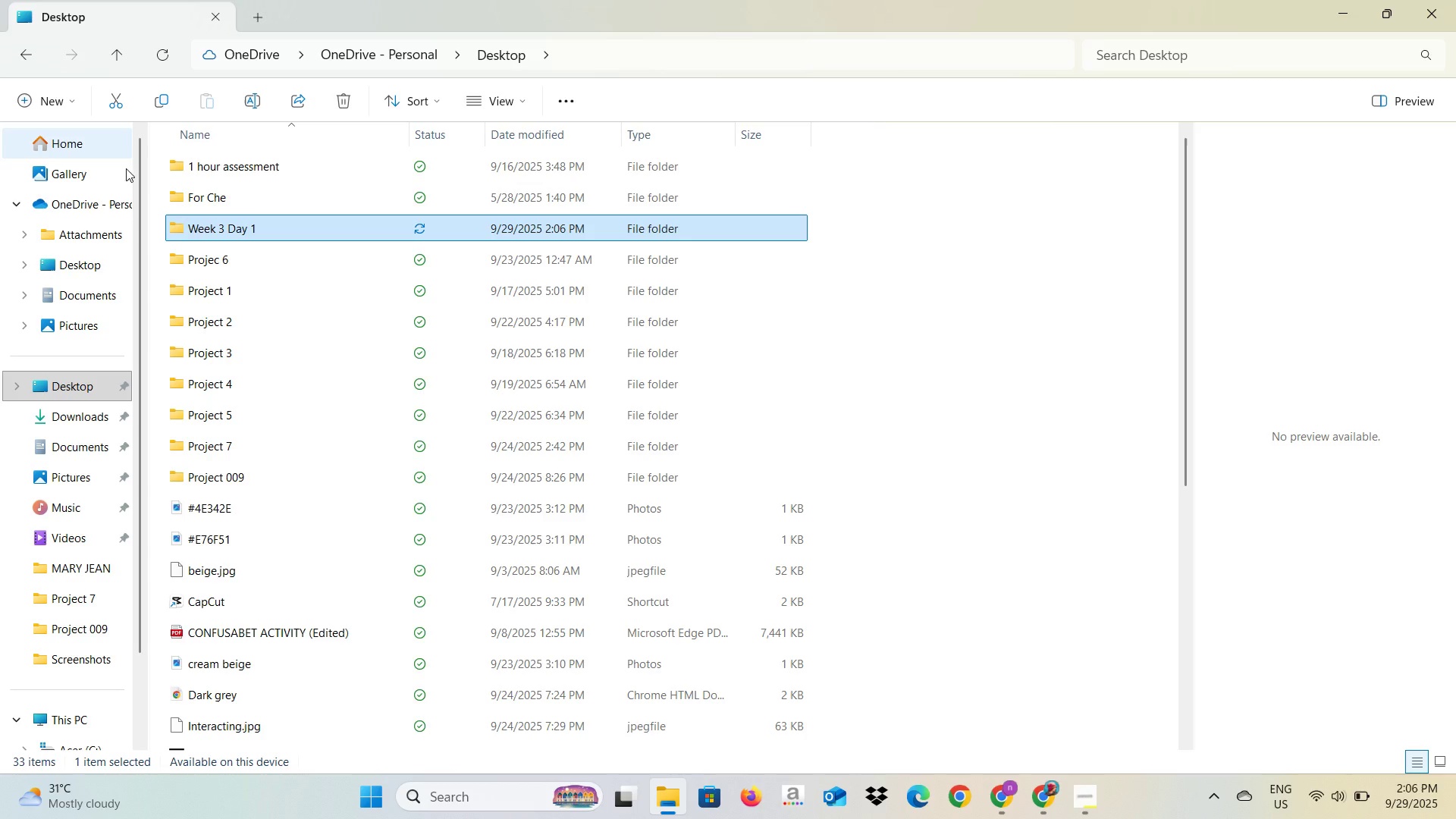 
key(Alt+AltLeft)
 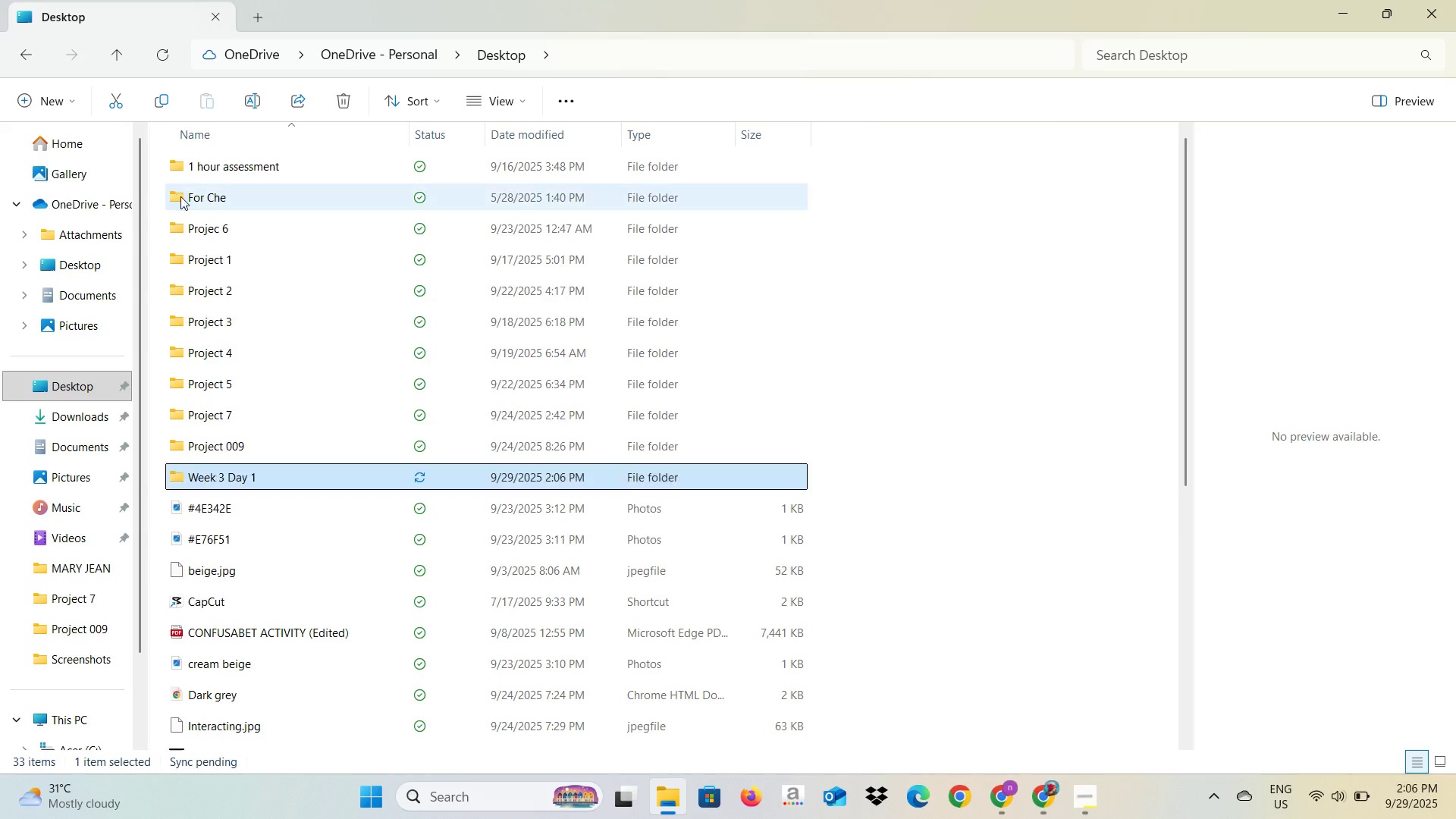 
key(Alt+Tab)
 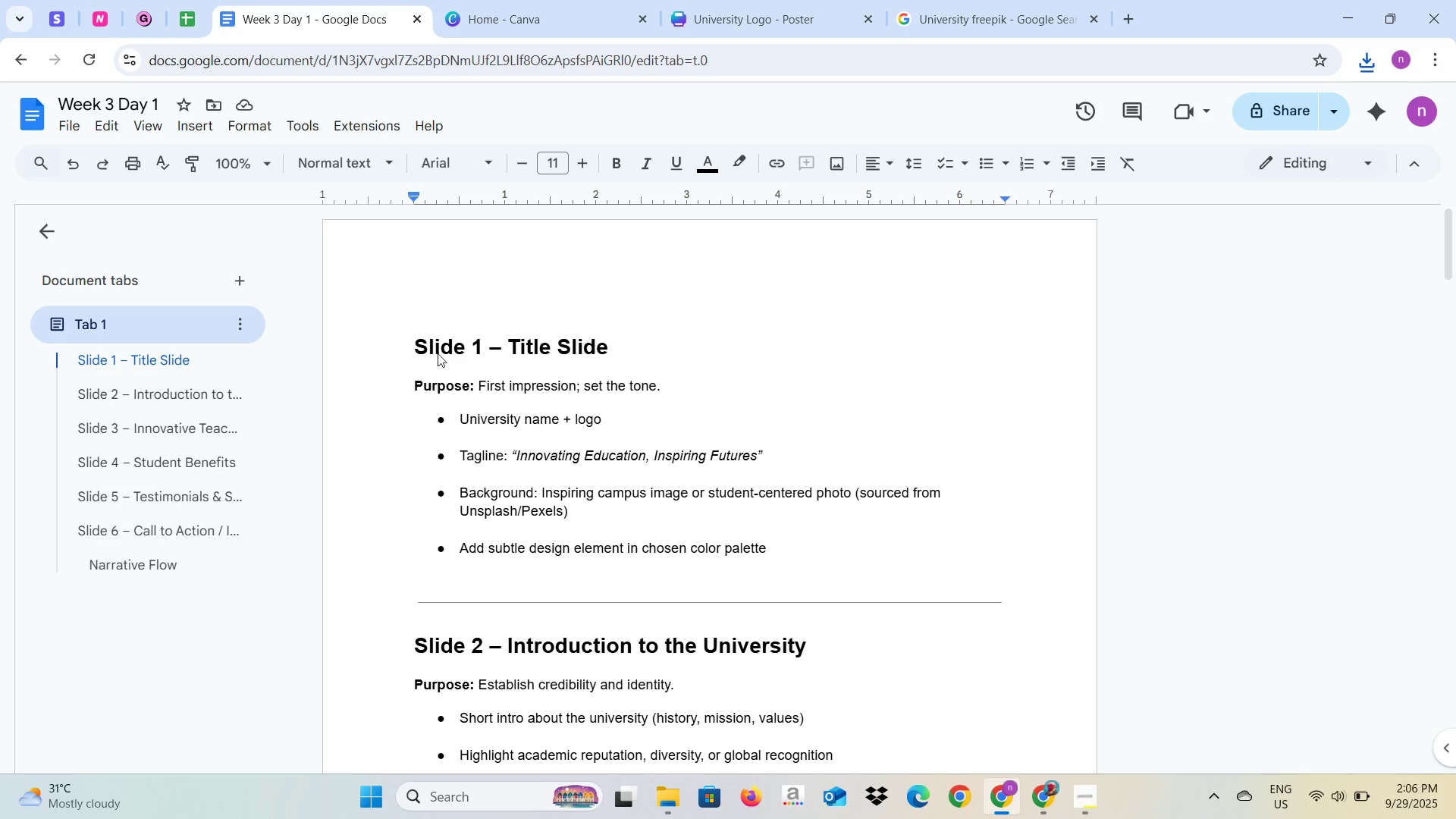 
key(Alt+AltLeft)
 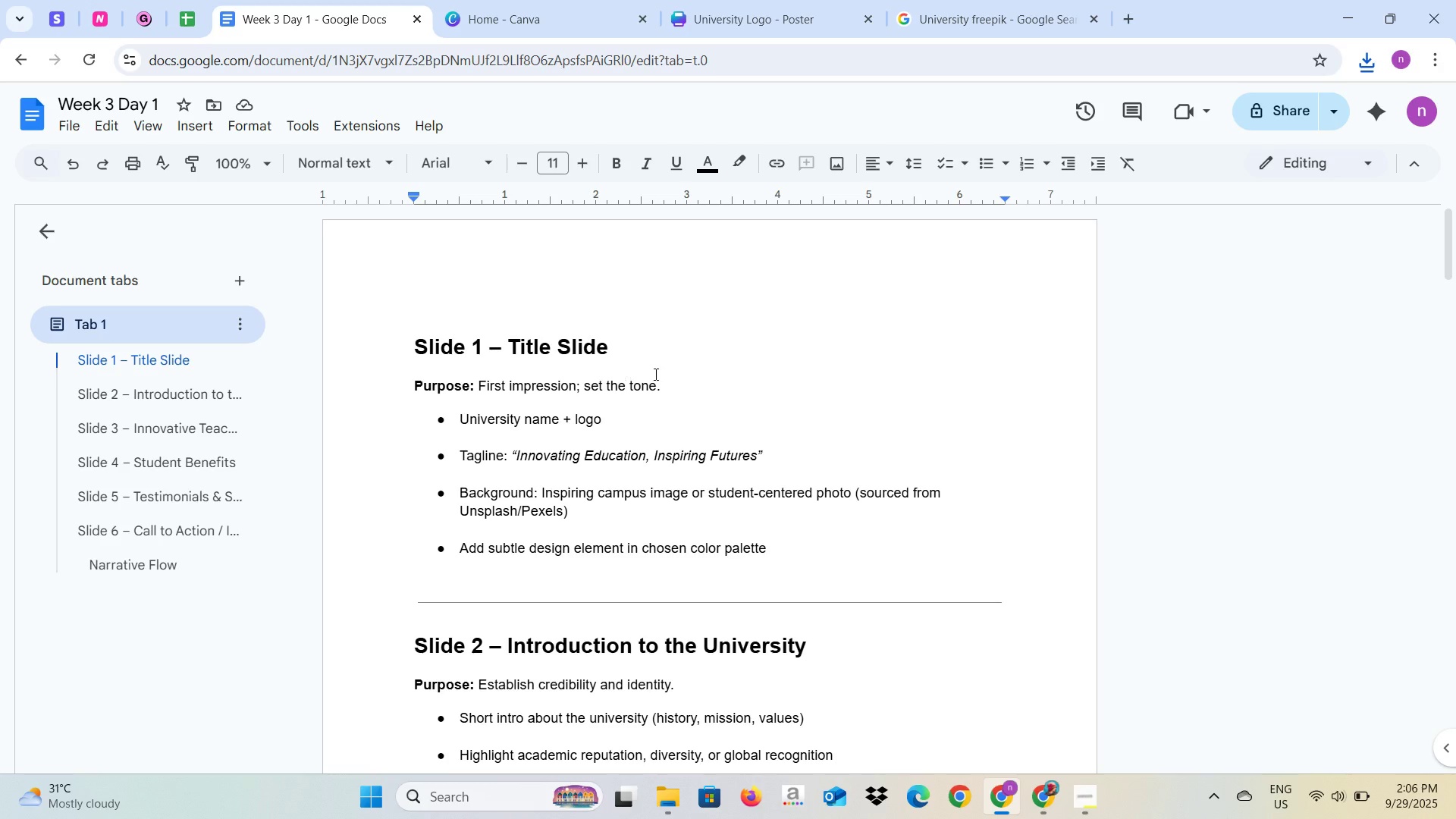 
key(Alt+Tab)
 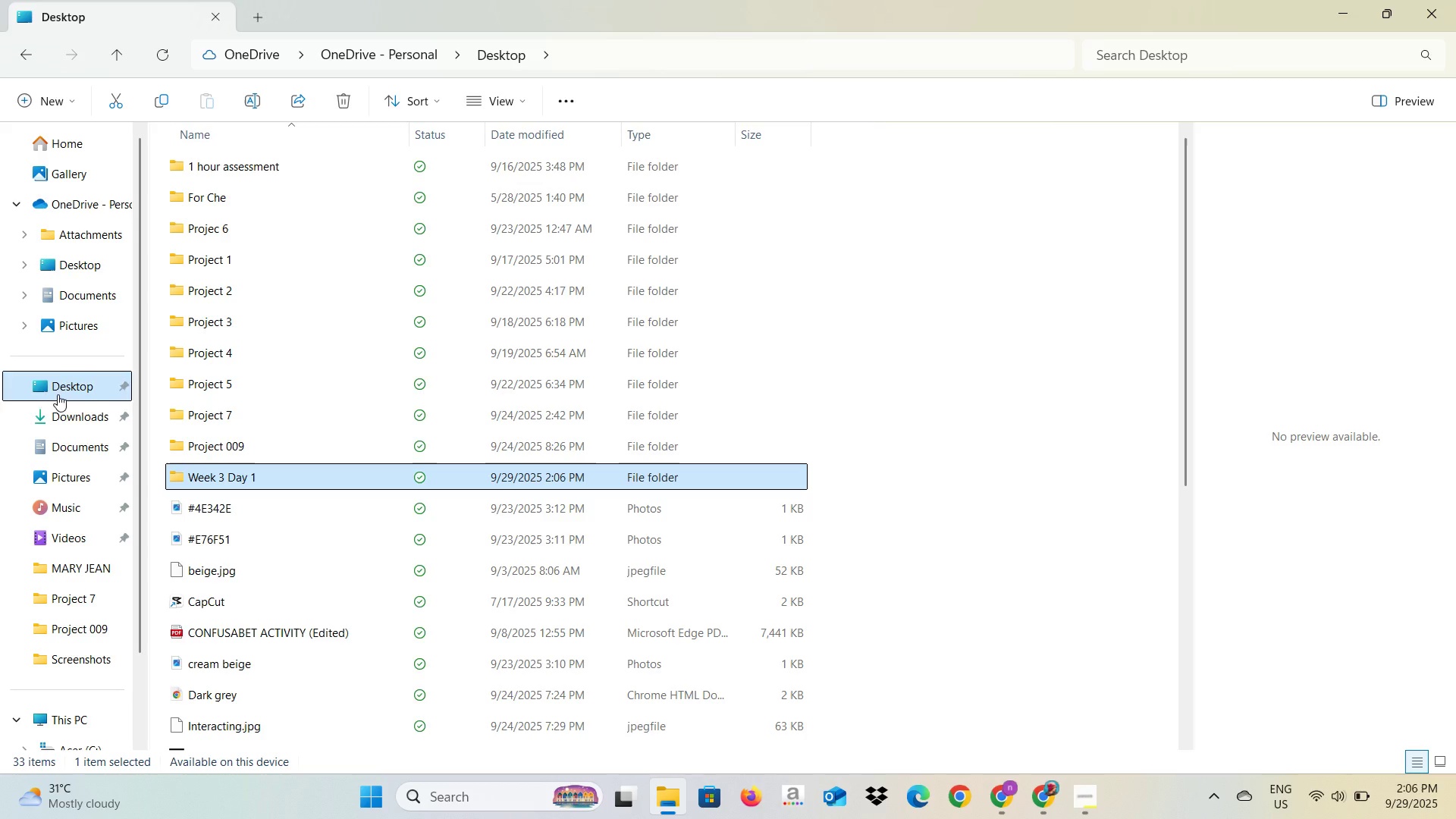 
left_click([71, 423])
 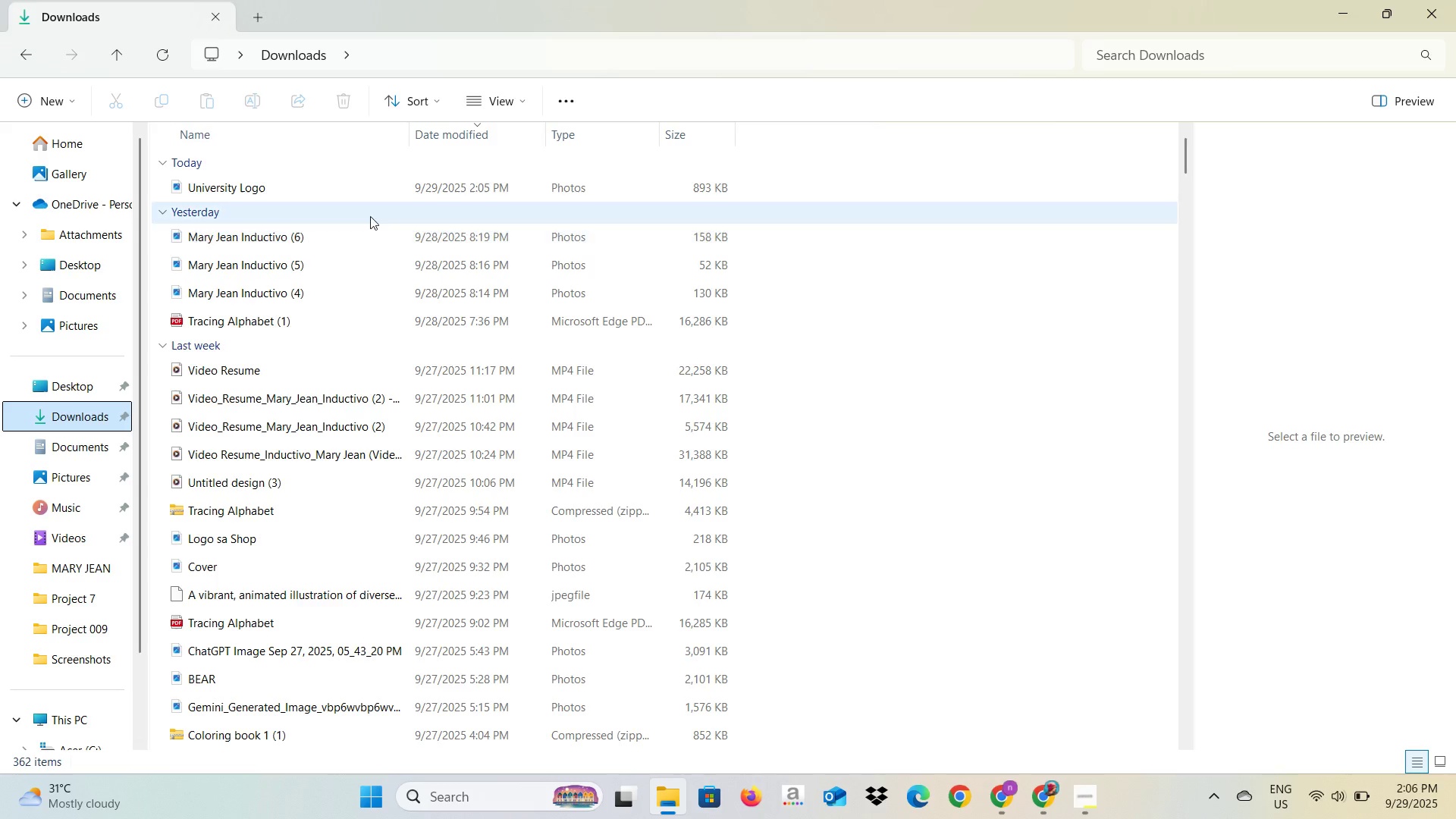 
left_click([355, 192])
 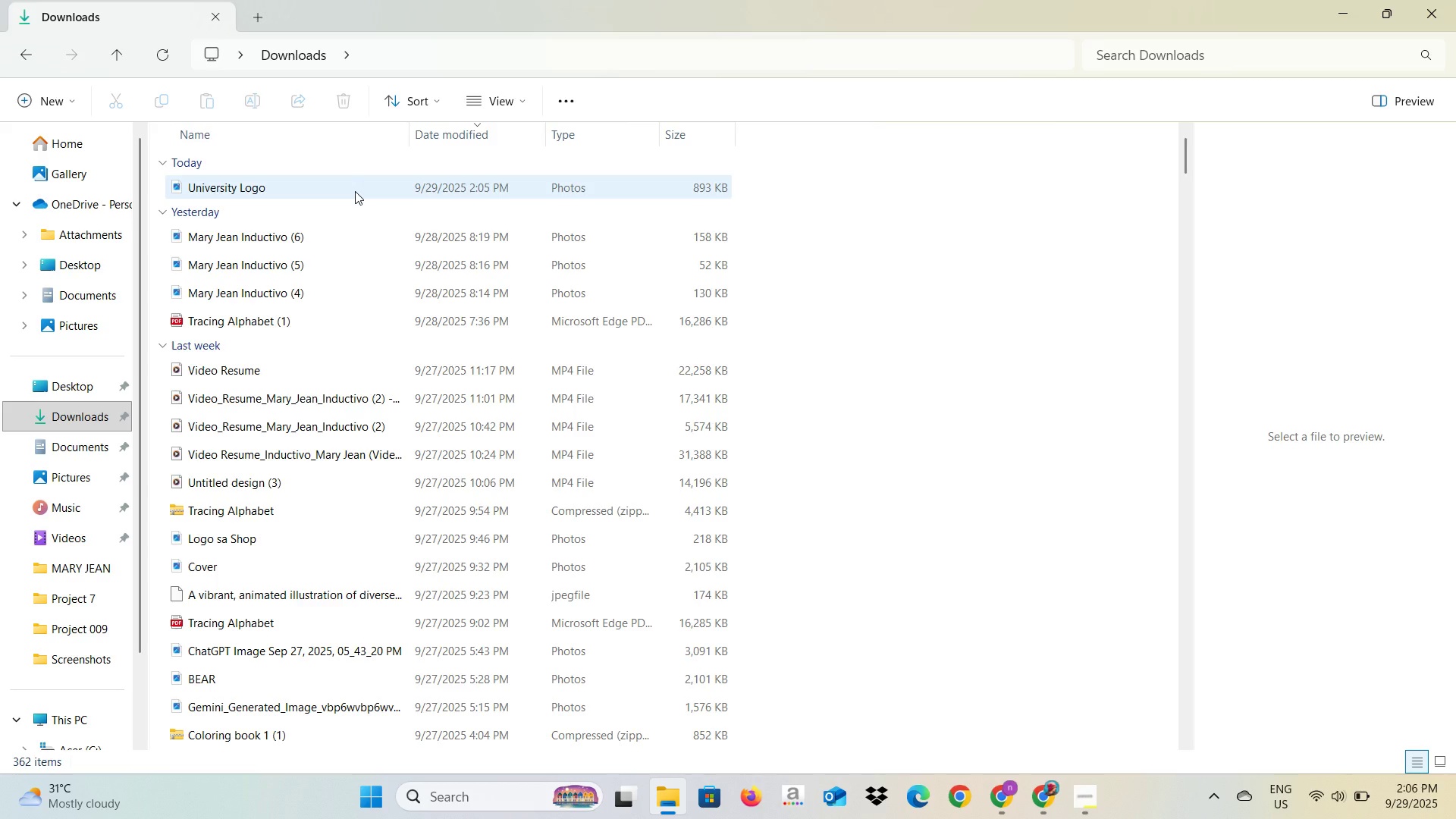 
right_click([355, 191])
 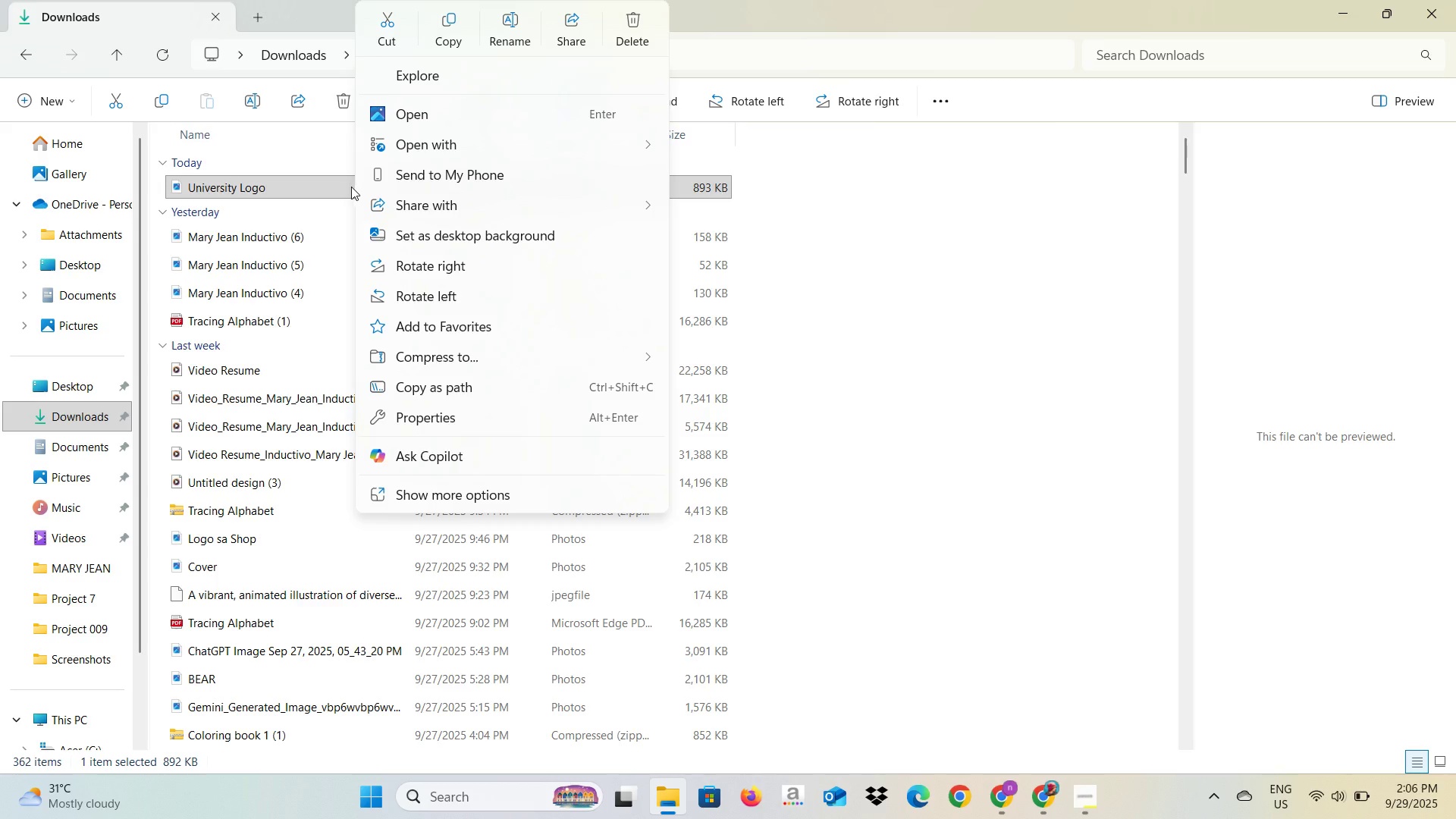 
wait(6.99)
 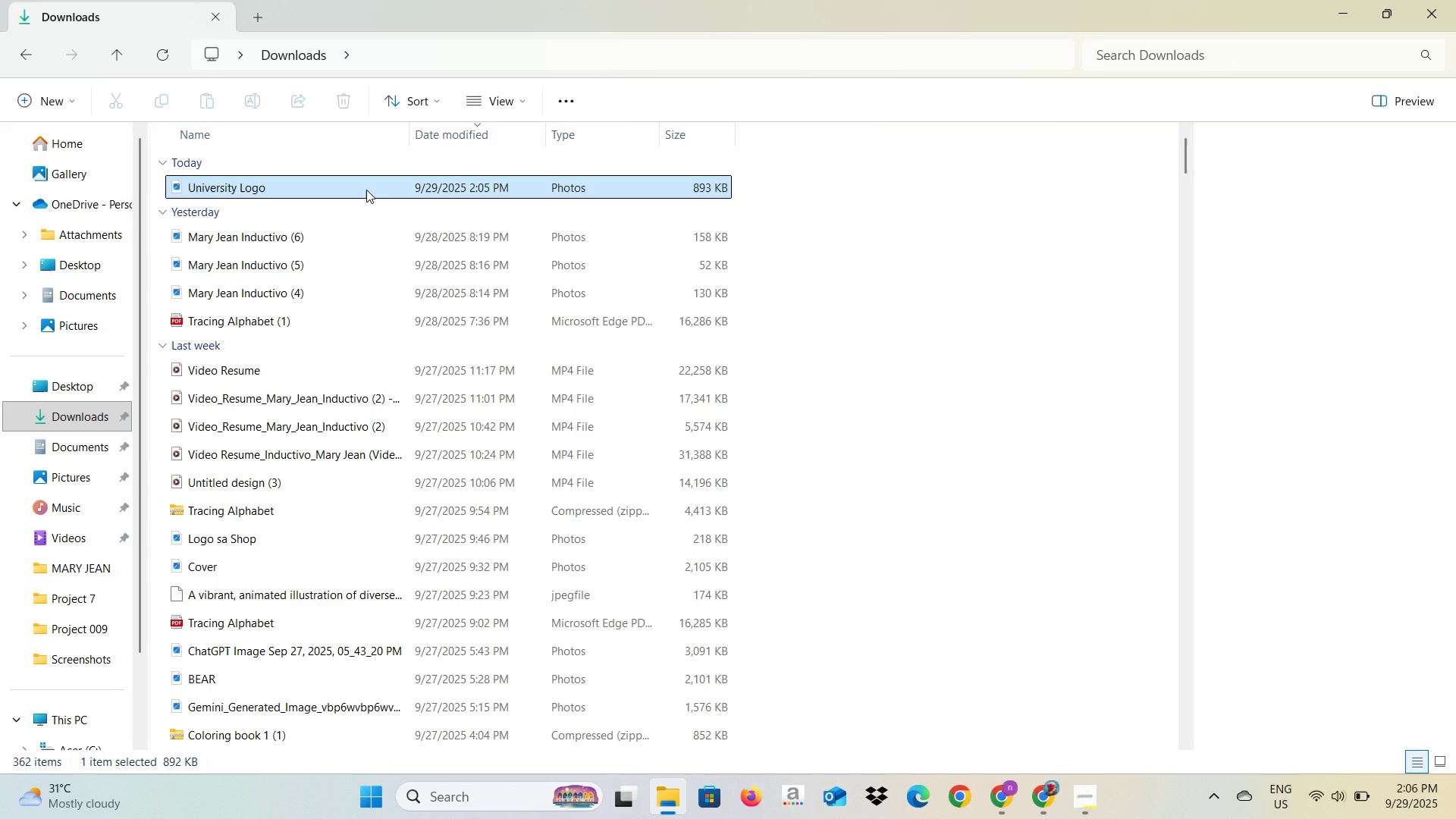 
left_click([402, 36])
 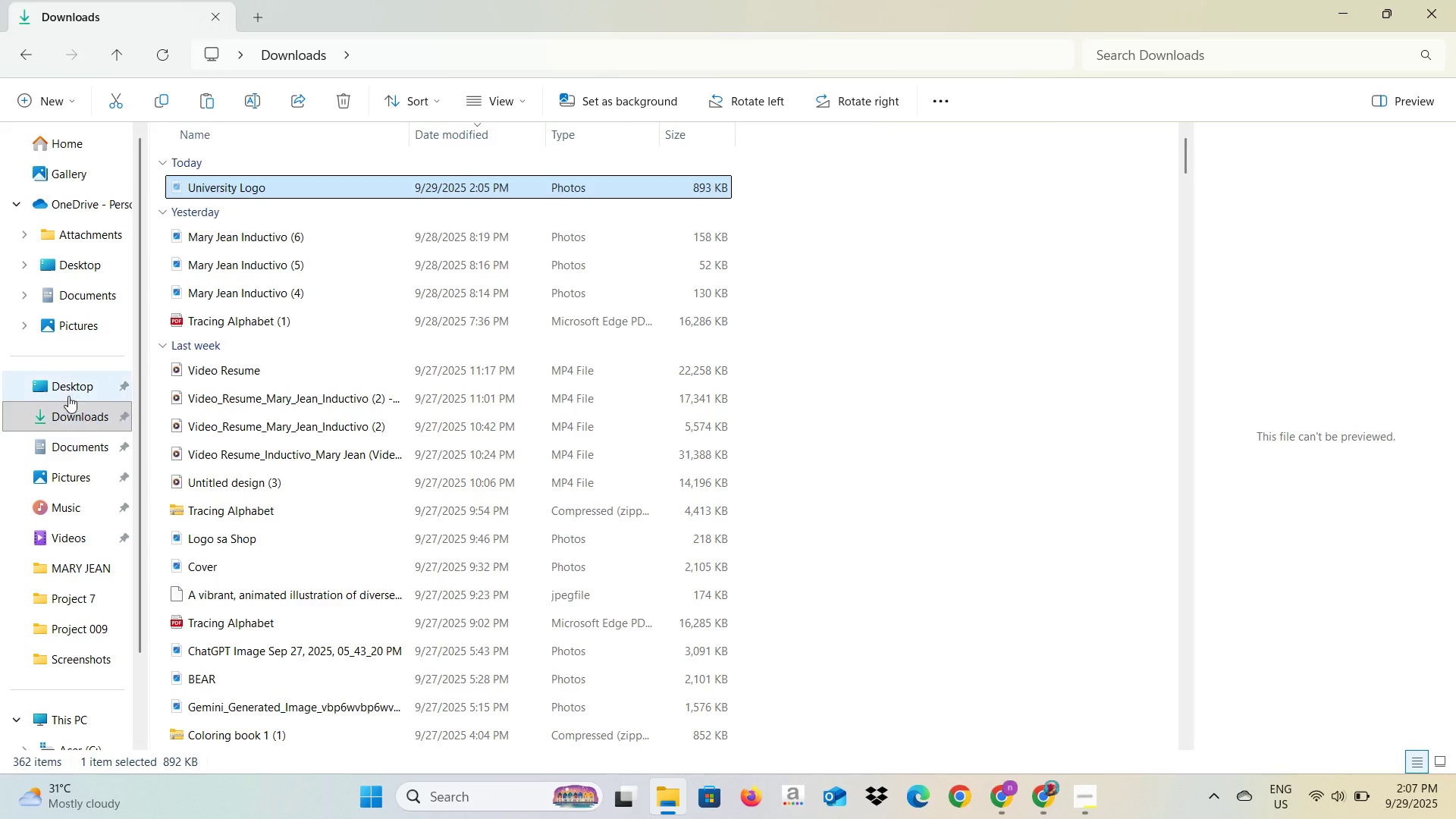 
double_click([68, 396])
 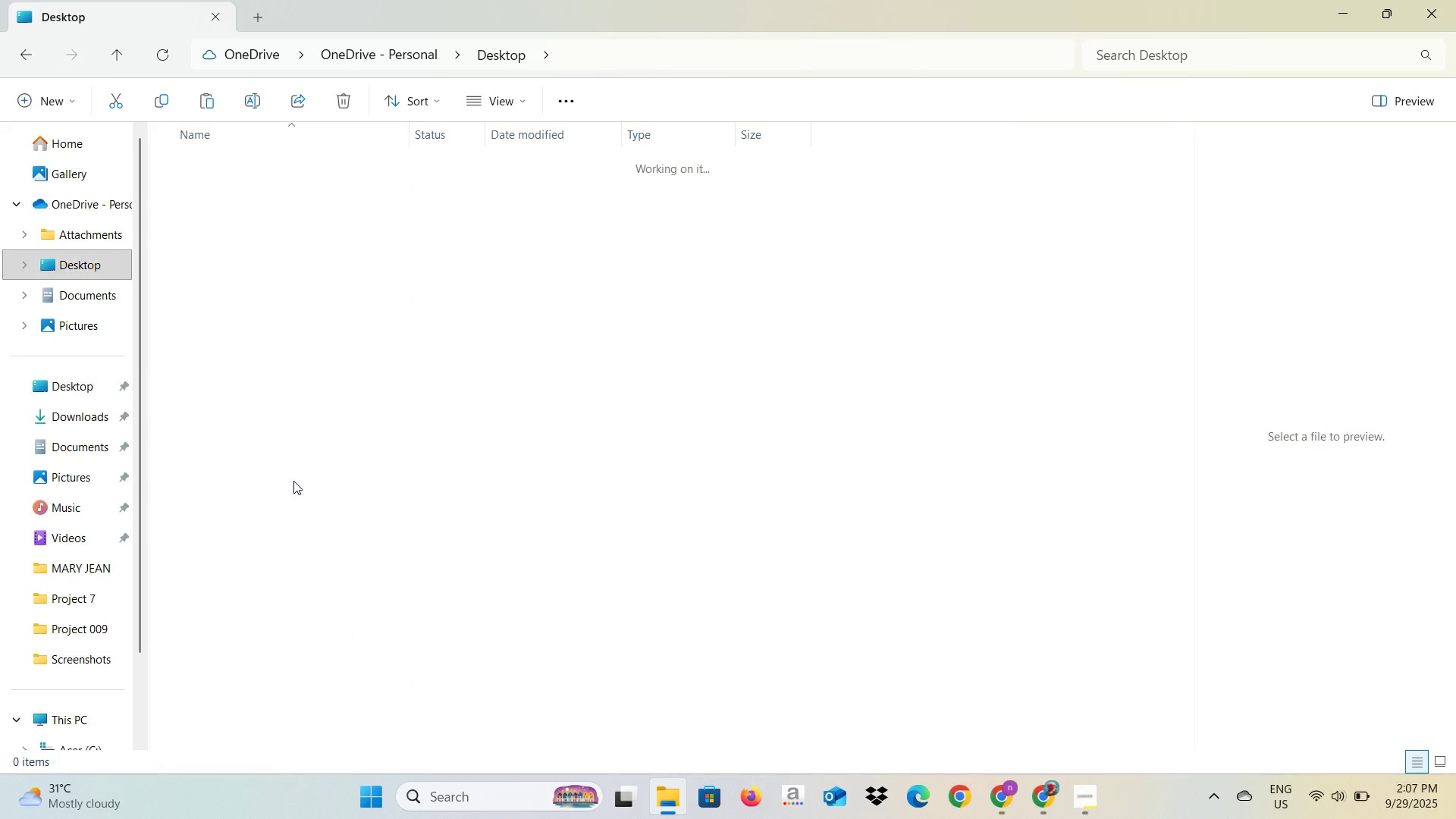 
wait(5.54)
 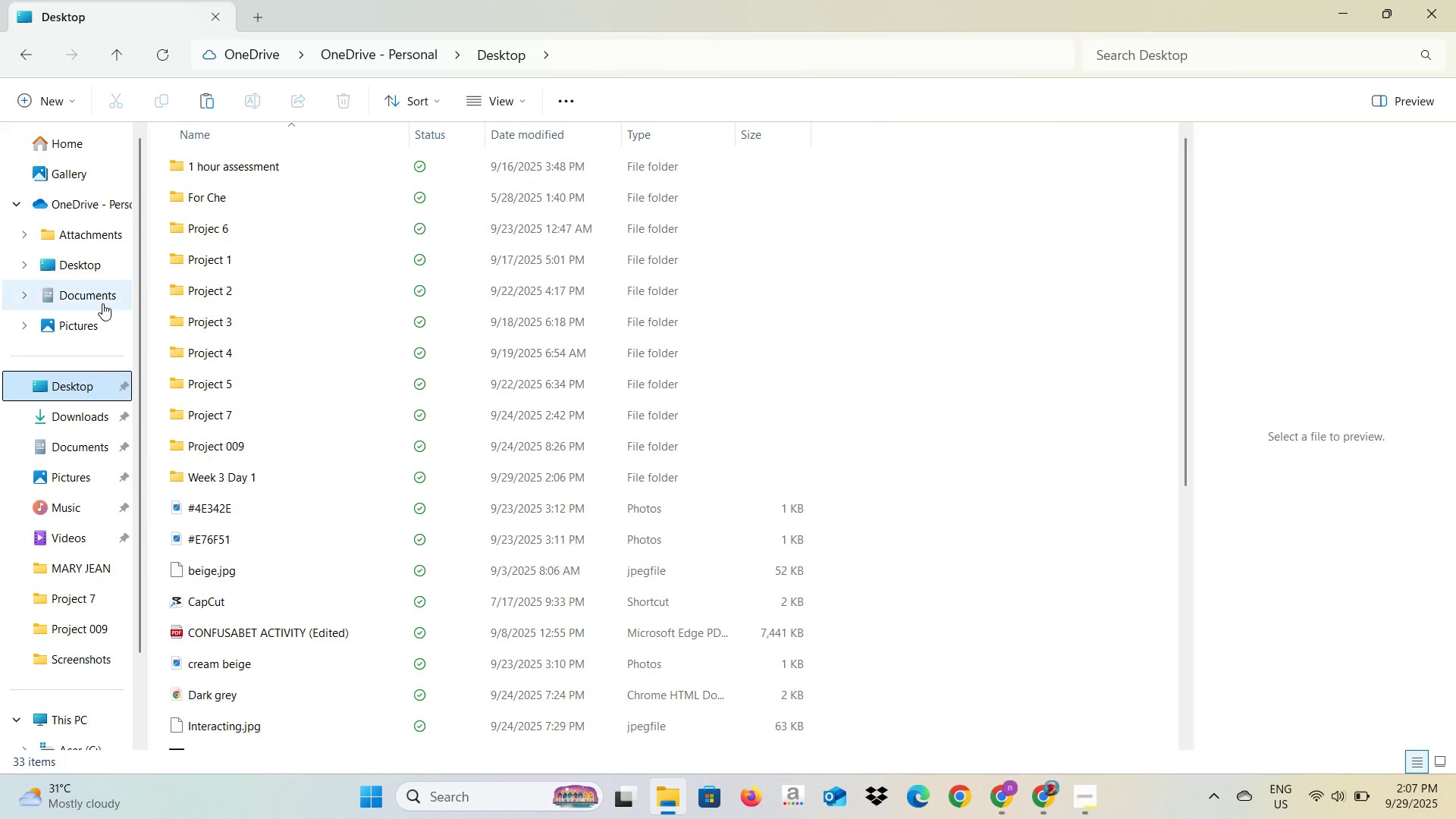 
key(Control+V)
 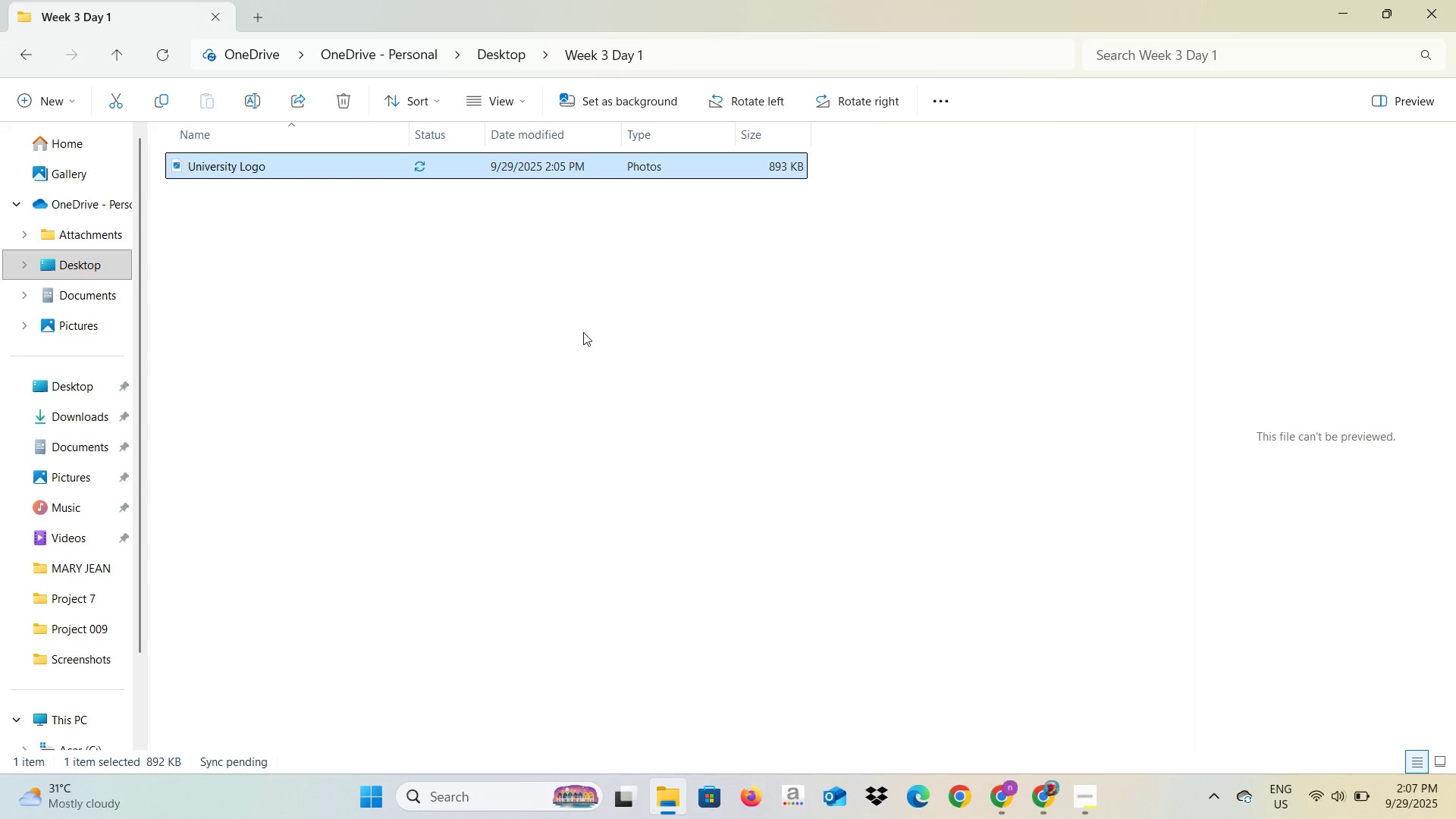 
wait(9.56)
 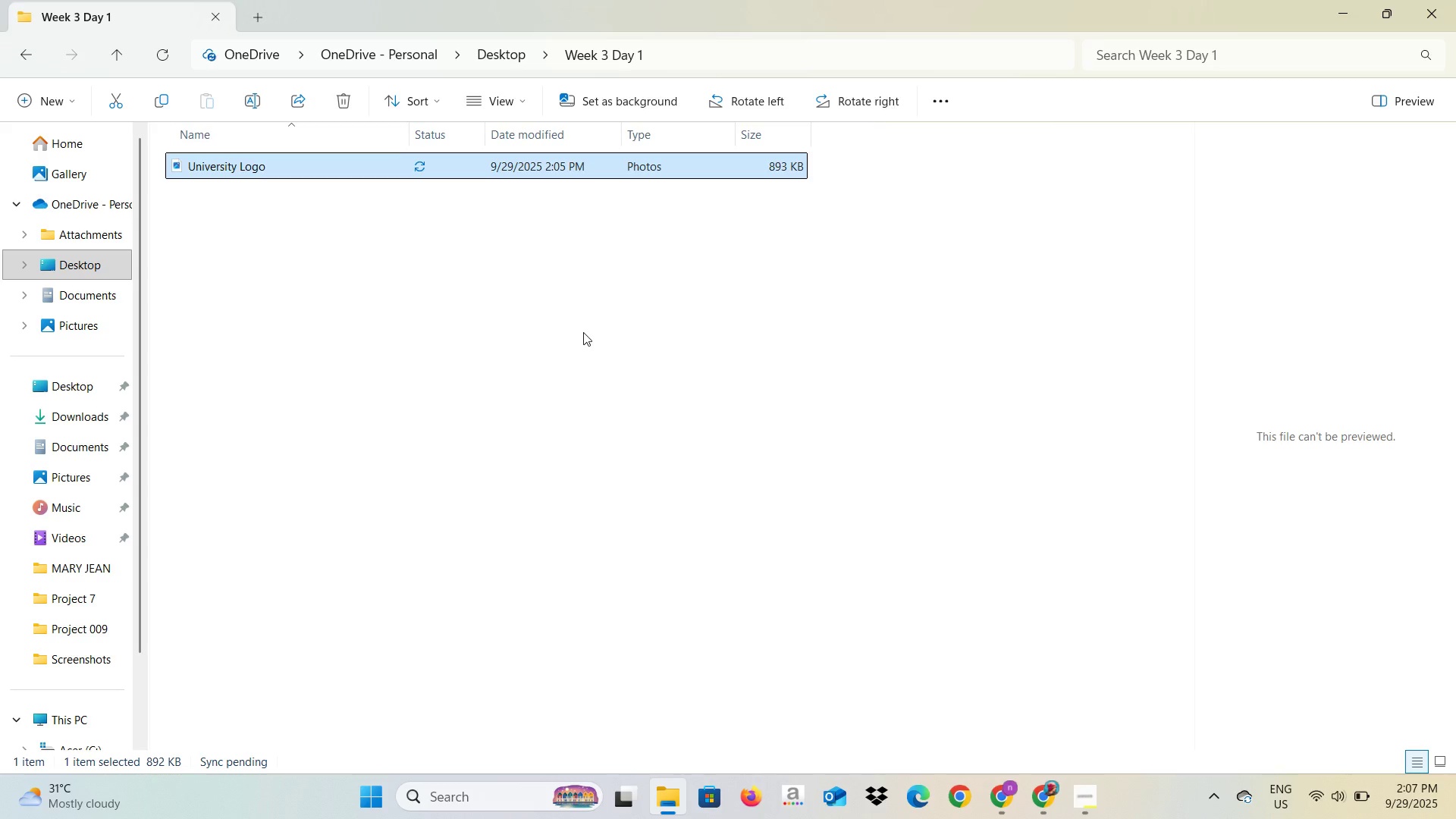 
left_click([997, 791])
 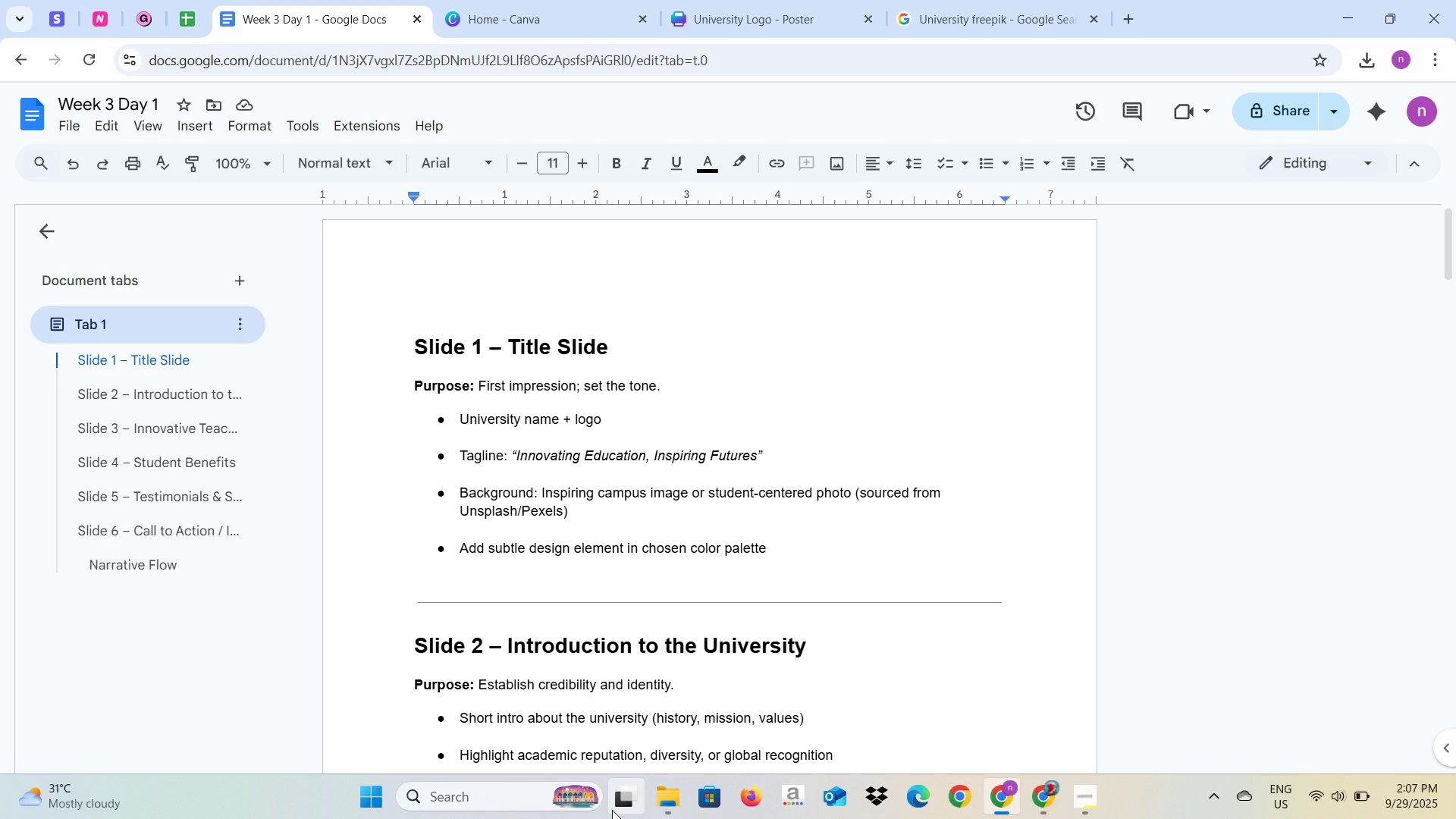 
left_click([532, 800])
 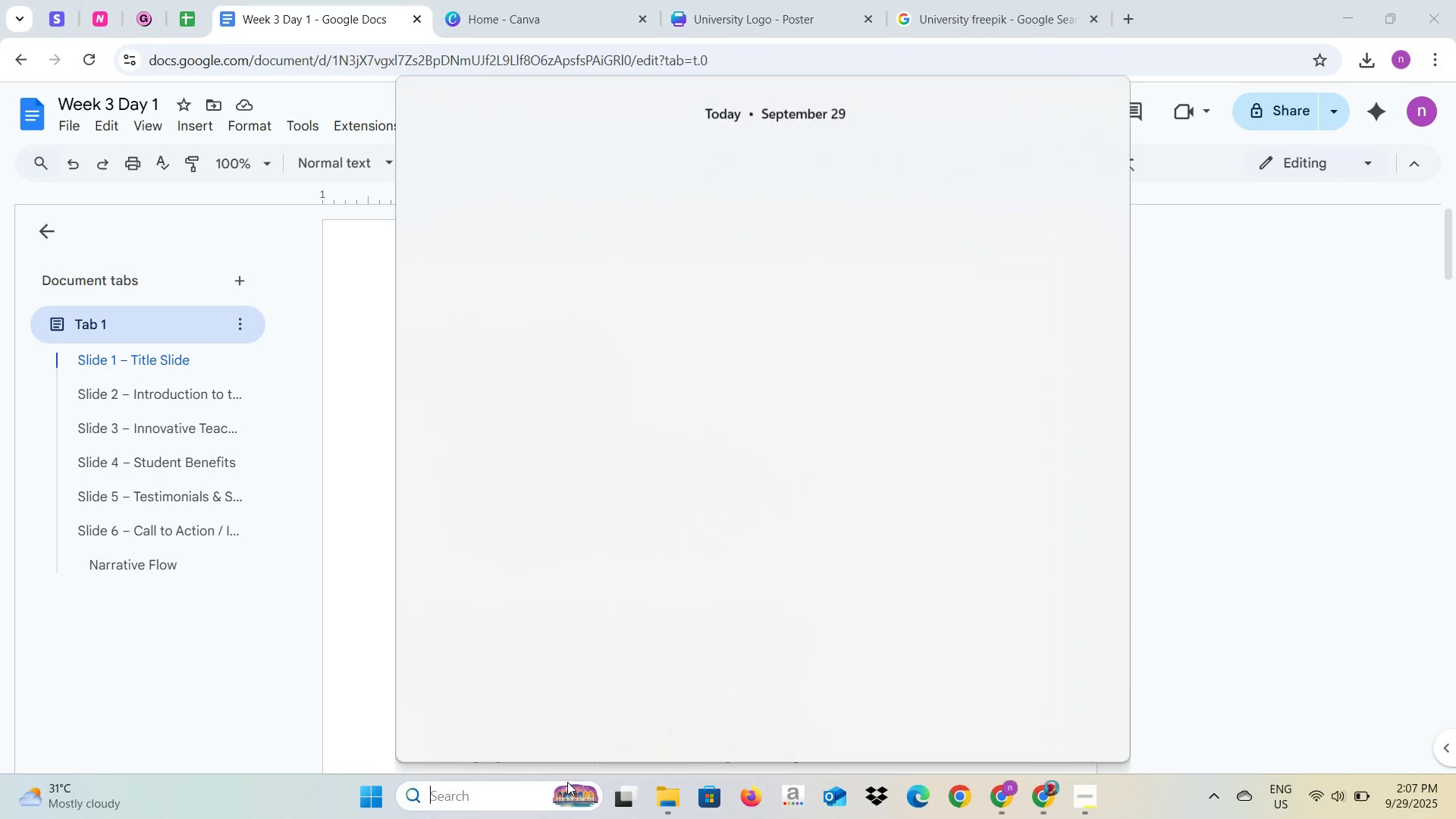 
type(POwer)
key(Backspace)
key(Backspace)
key(Backspace)
key(Backspace)
type(owerpoint)
 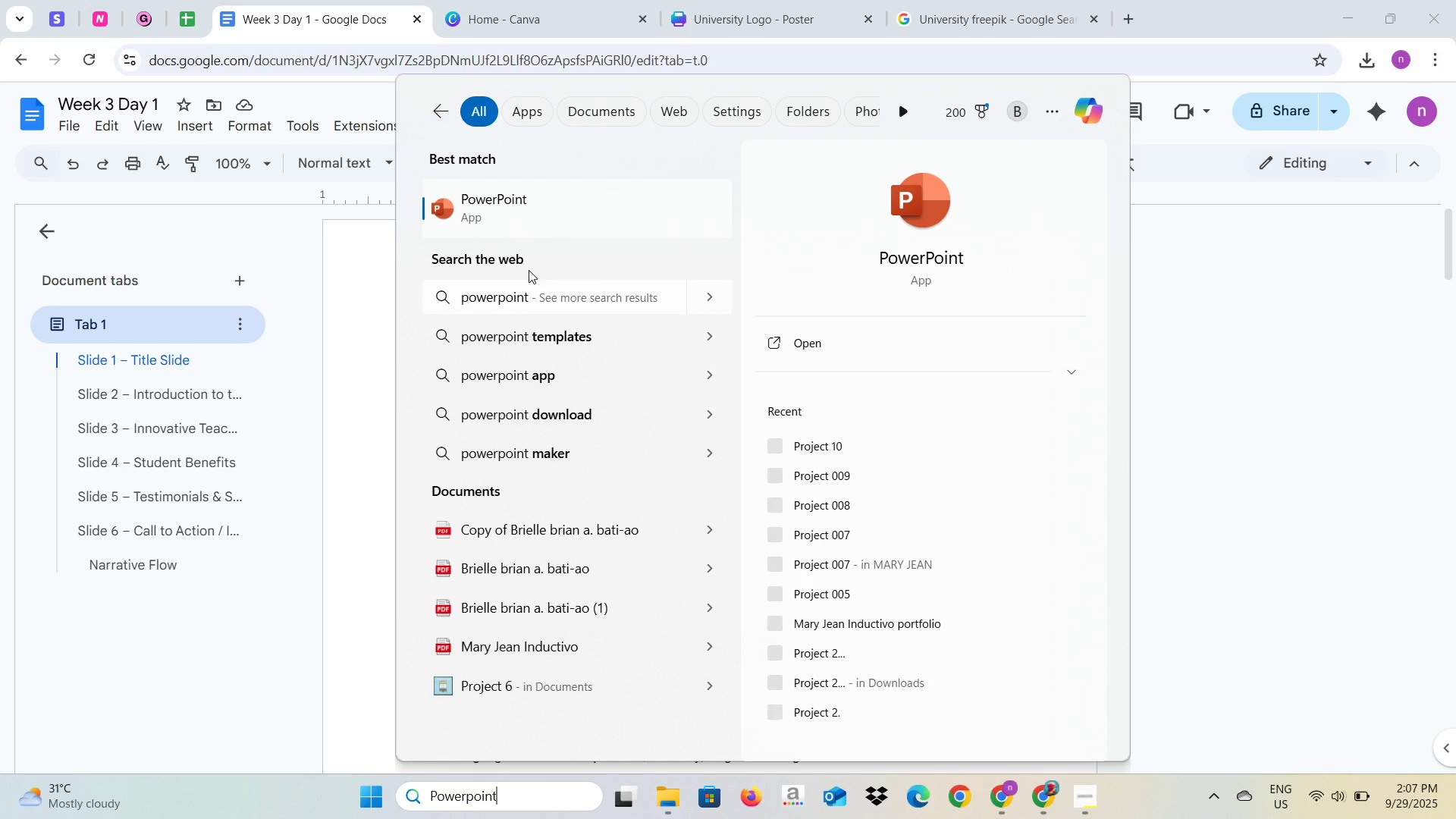 
left_click([540, 209])
 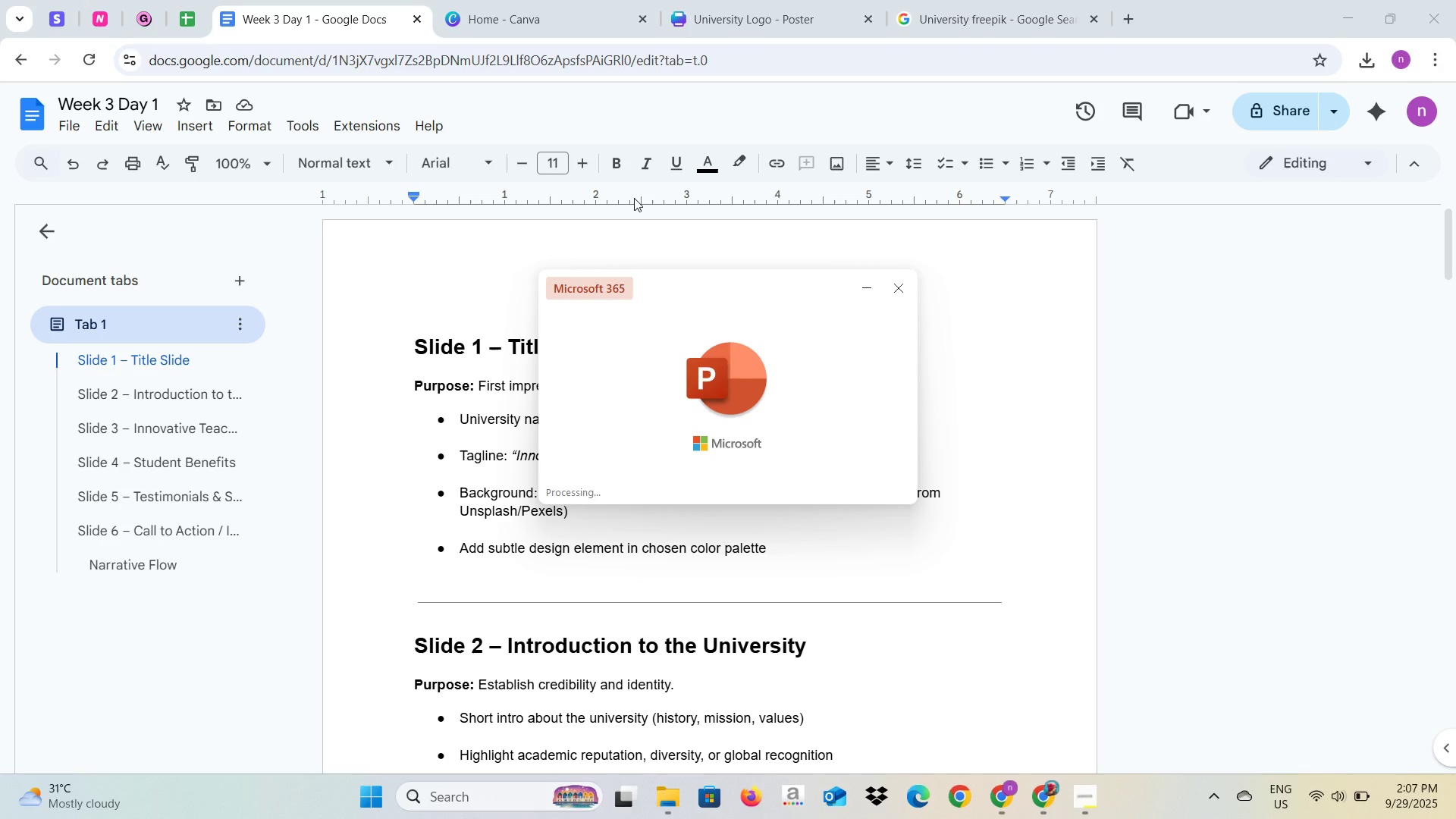 
wait(25.74)
 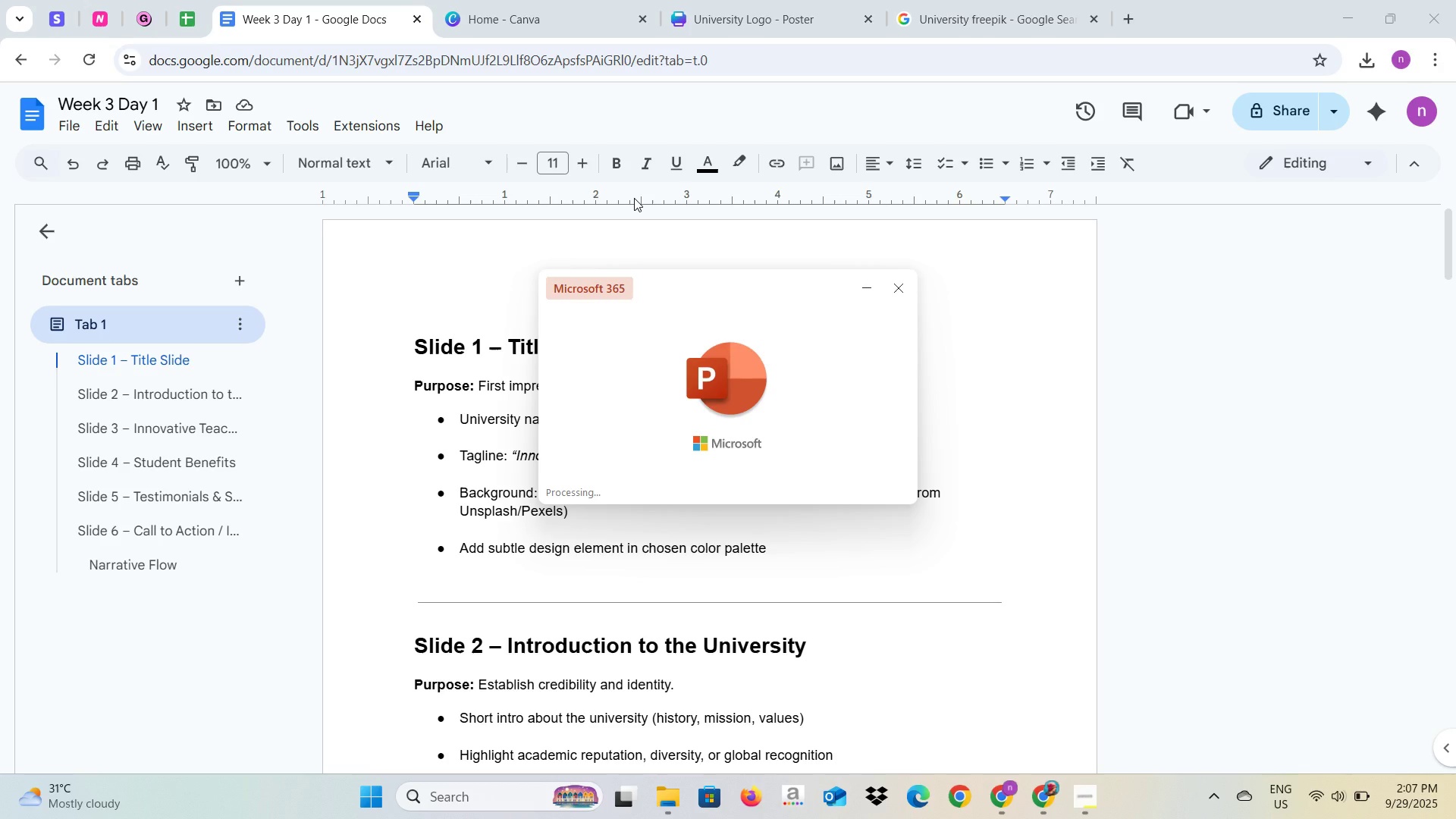 
scroll: coordinate [584, 538], scroll_direction: up, amount: 6.0
 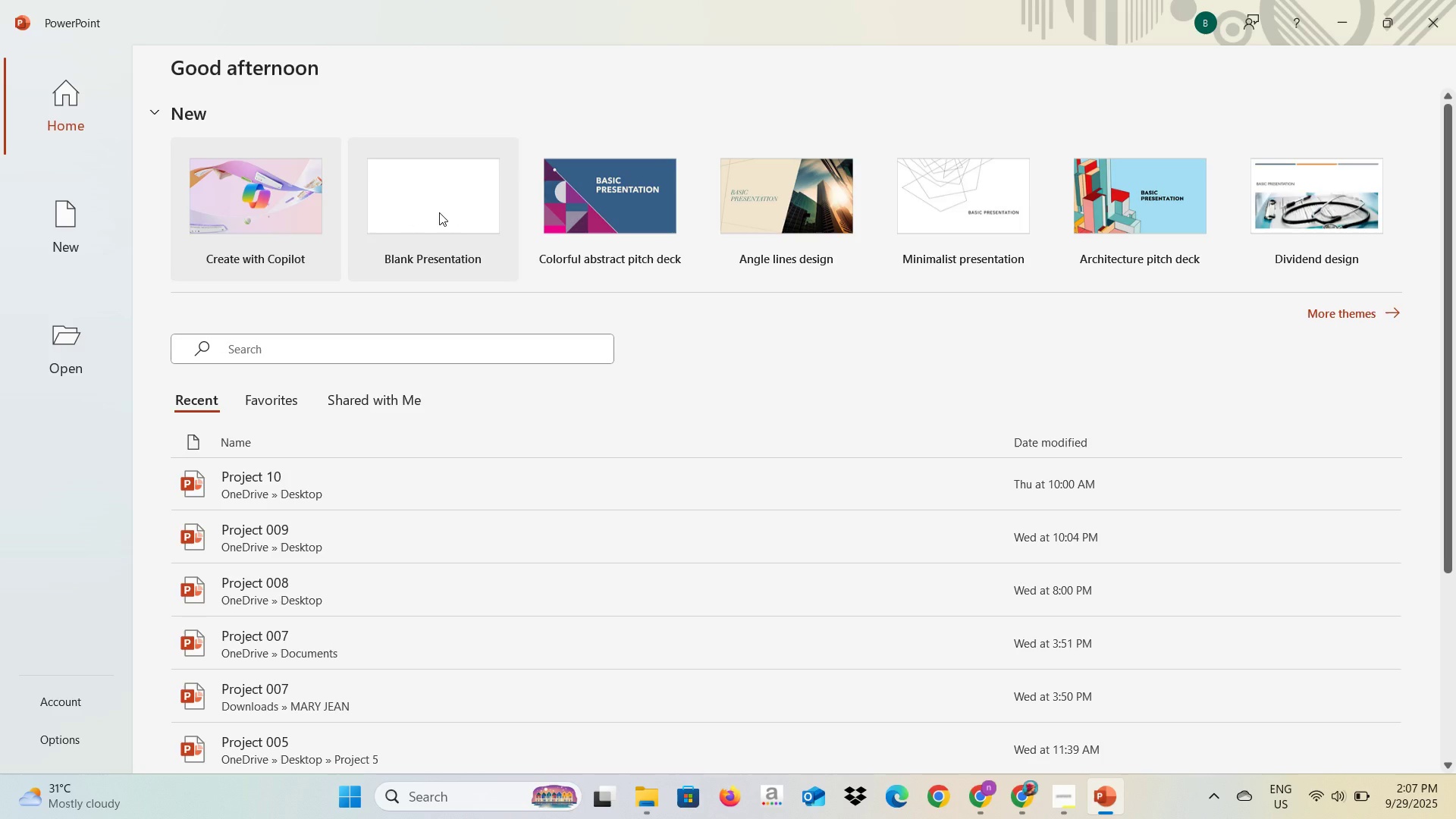 
left_click([439, 212])
 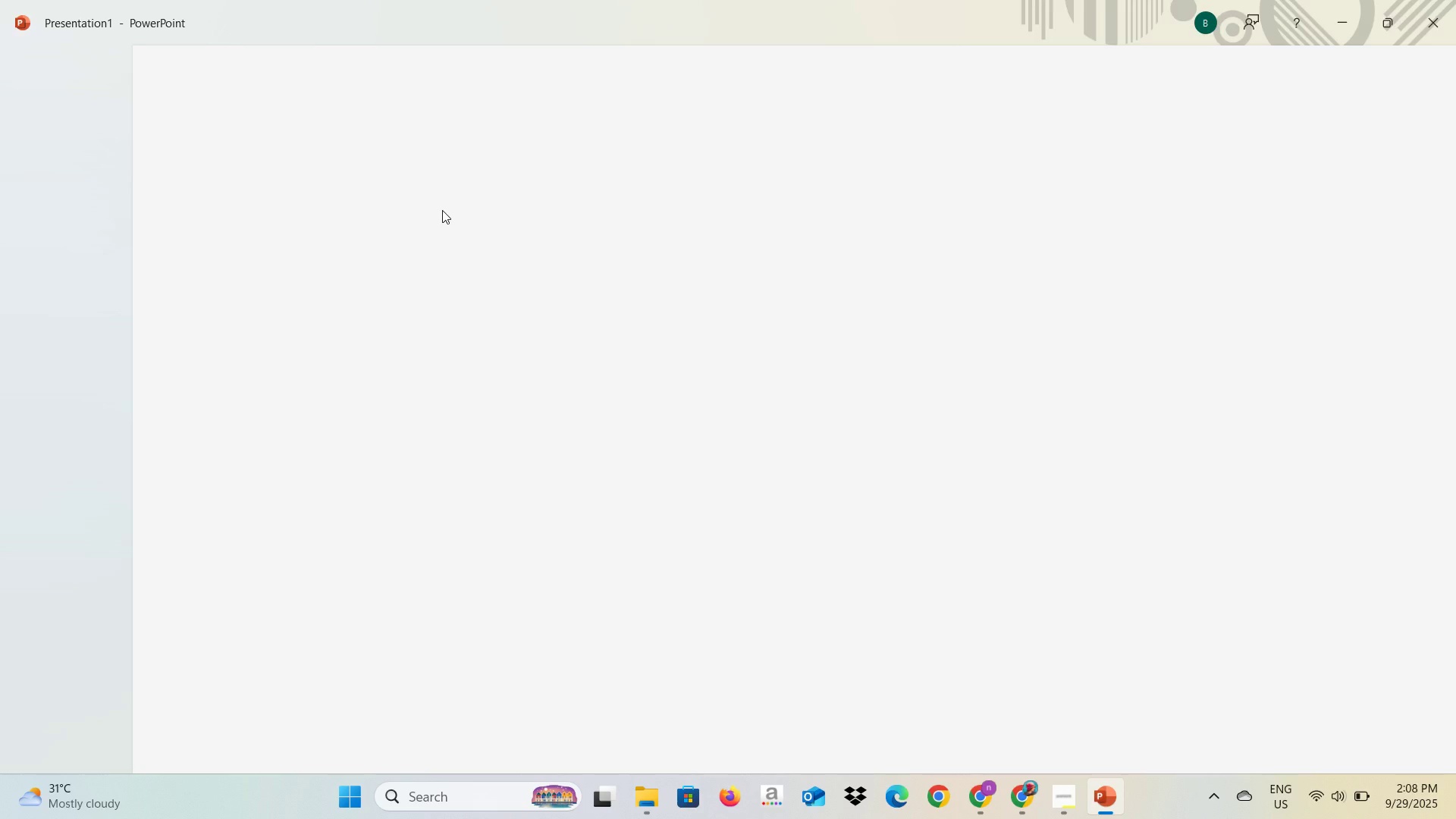 
wait(9.74)
 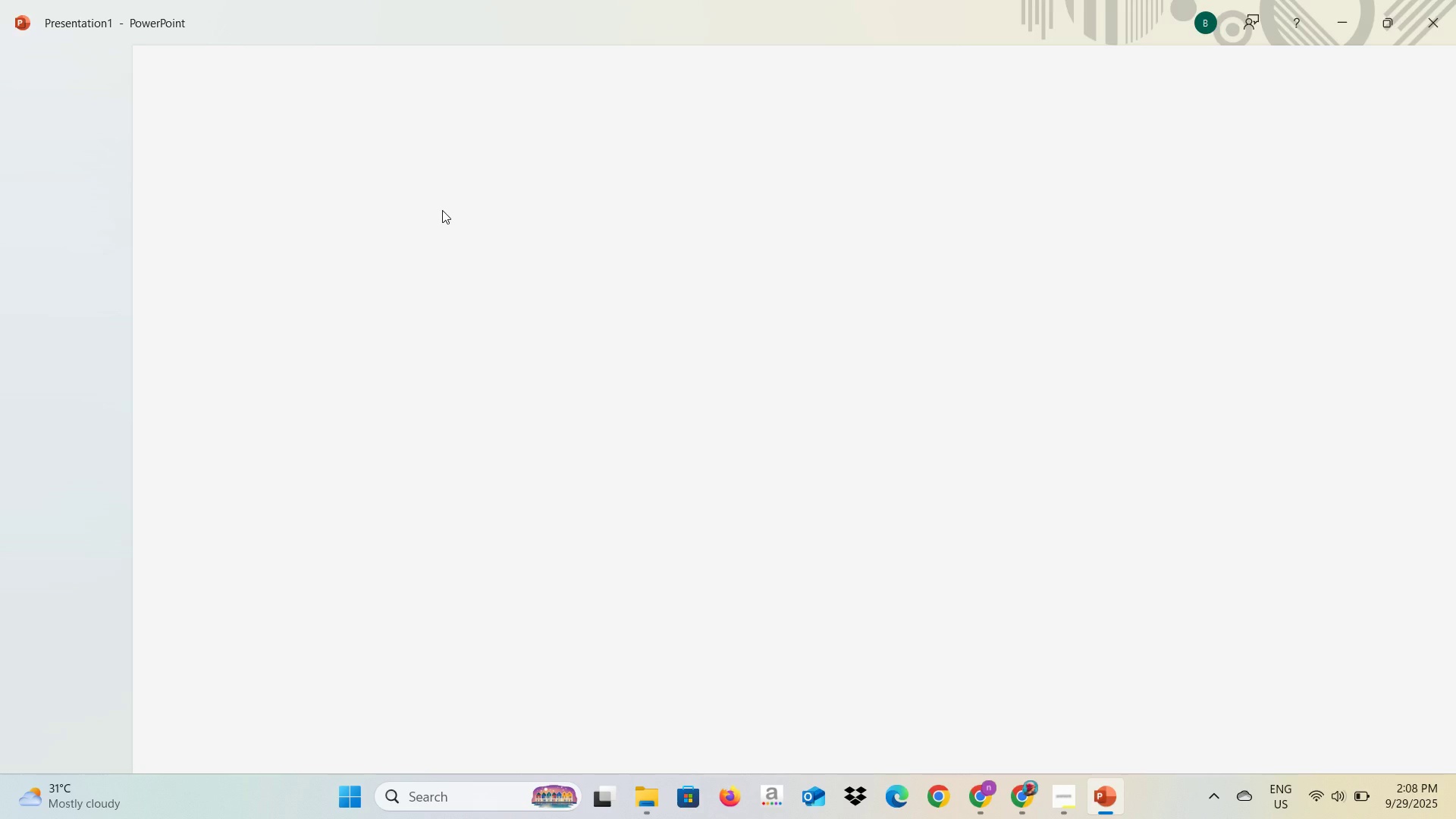 
left_click([495, 395])
 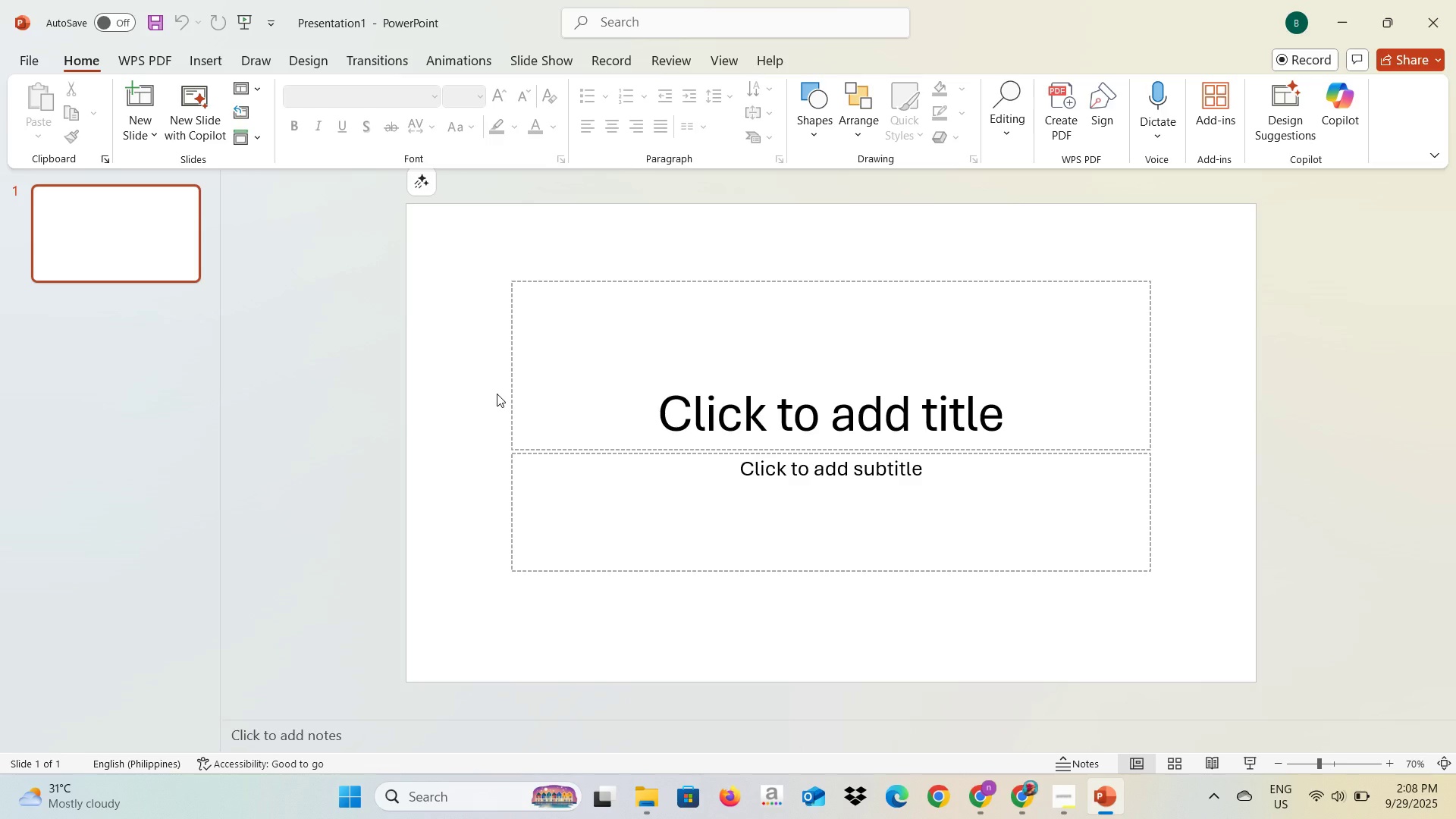 
key(Control+A)
 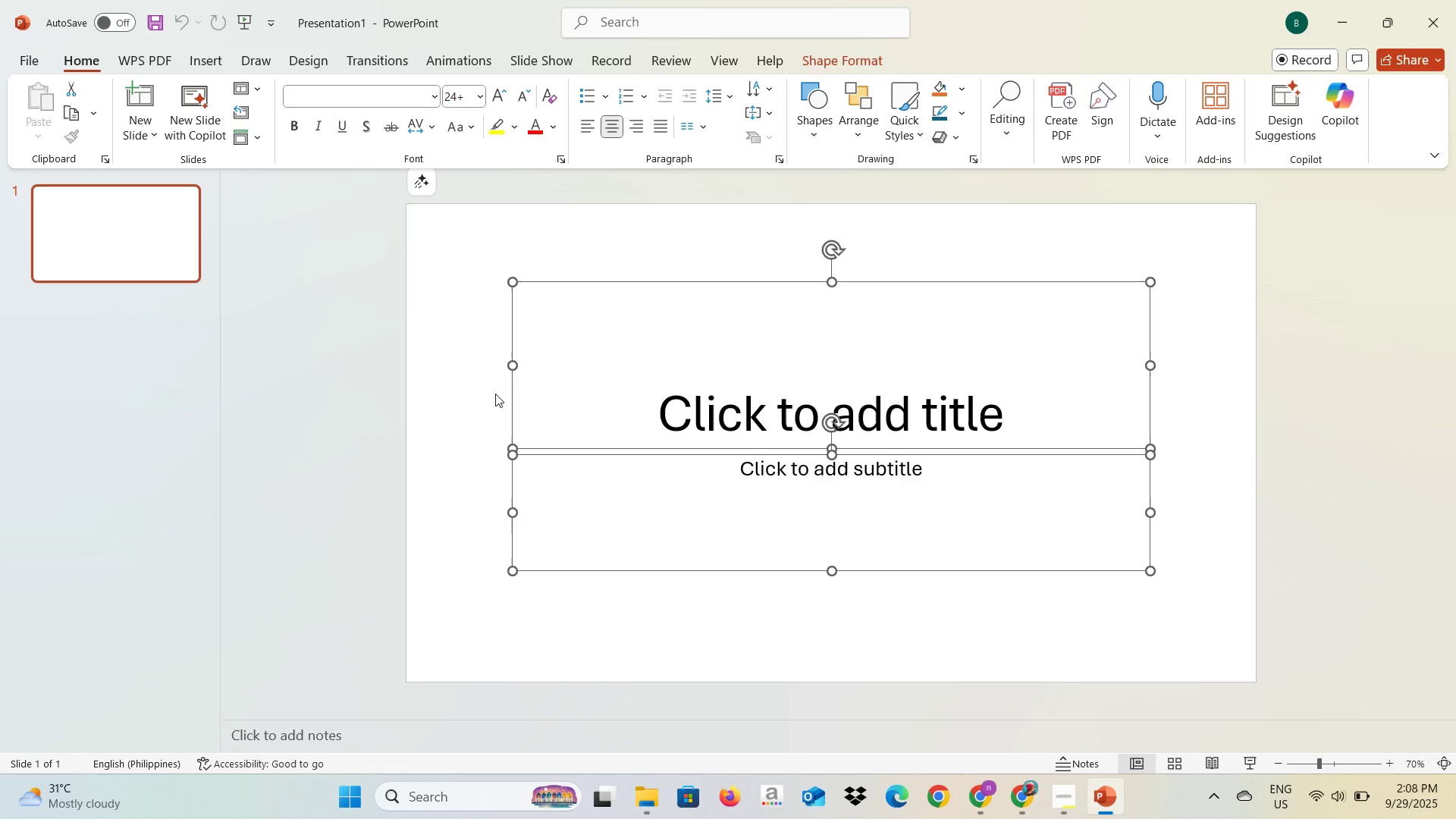 
key(Backspace)
 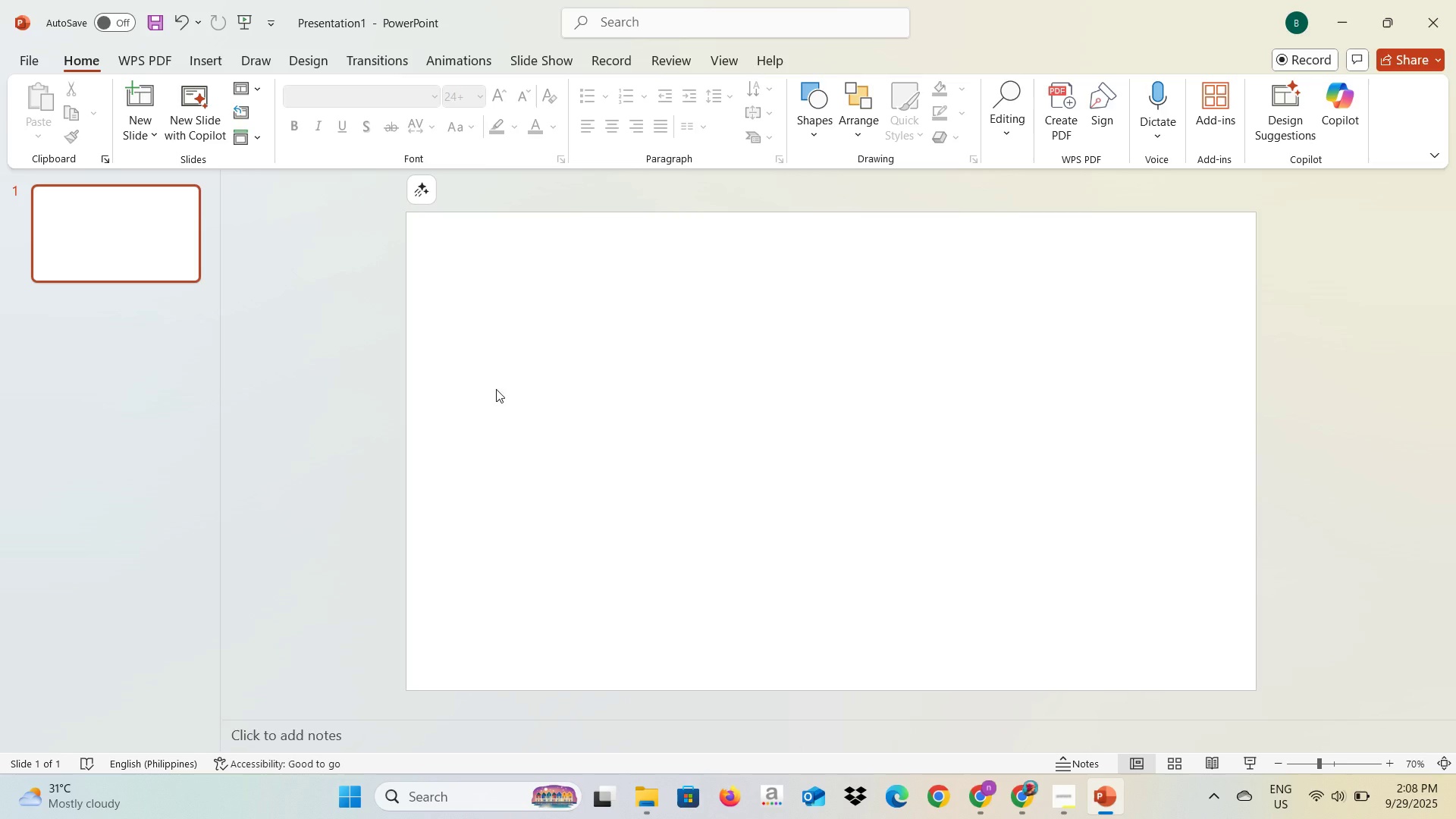 
key(Alt+AltLeft)
 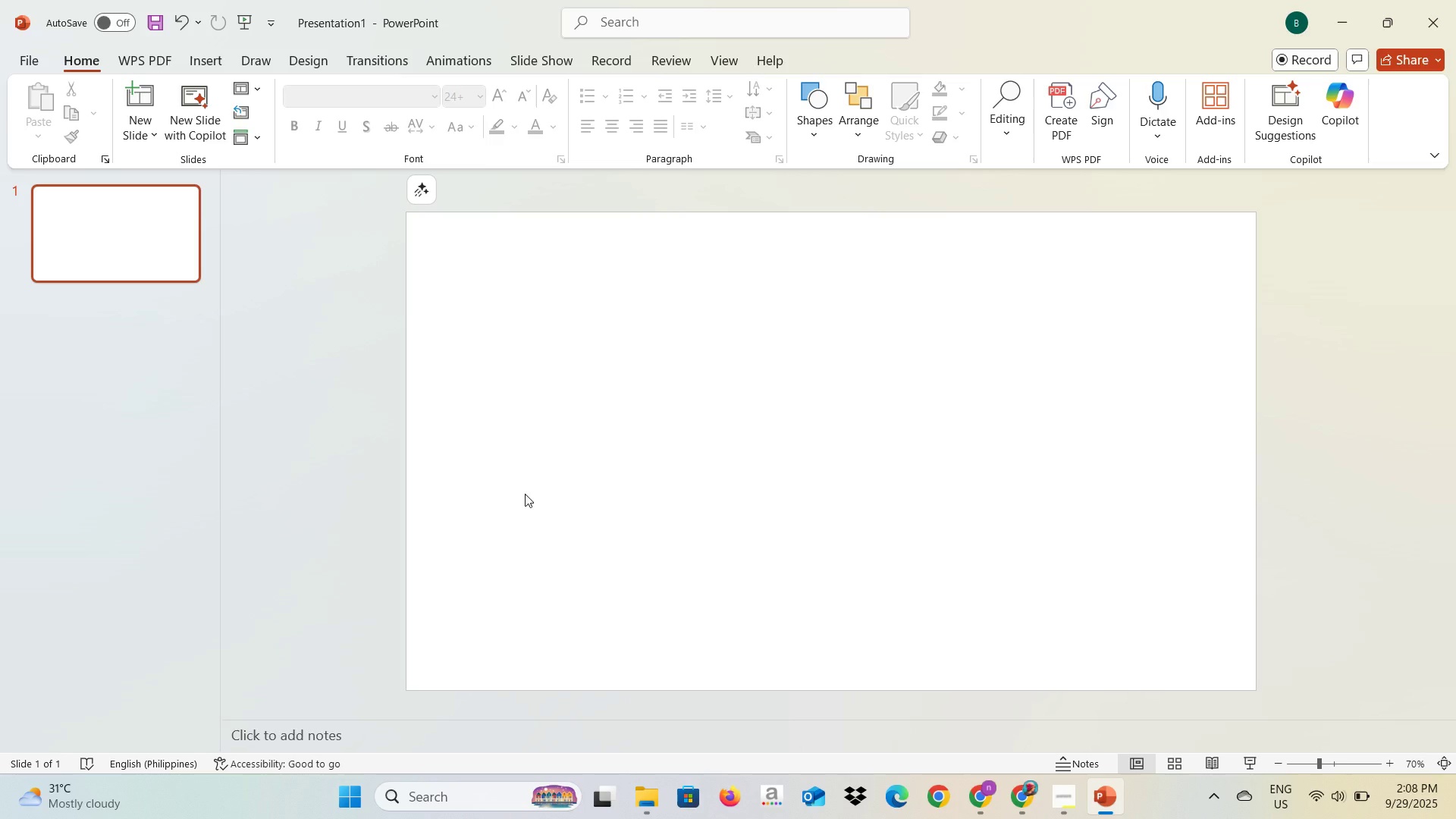 
key(Alt+Tab)
 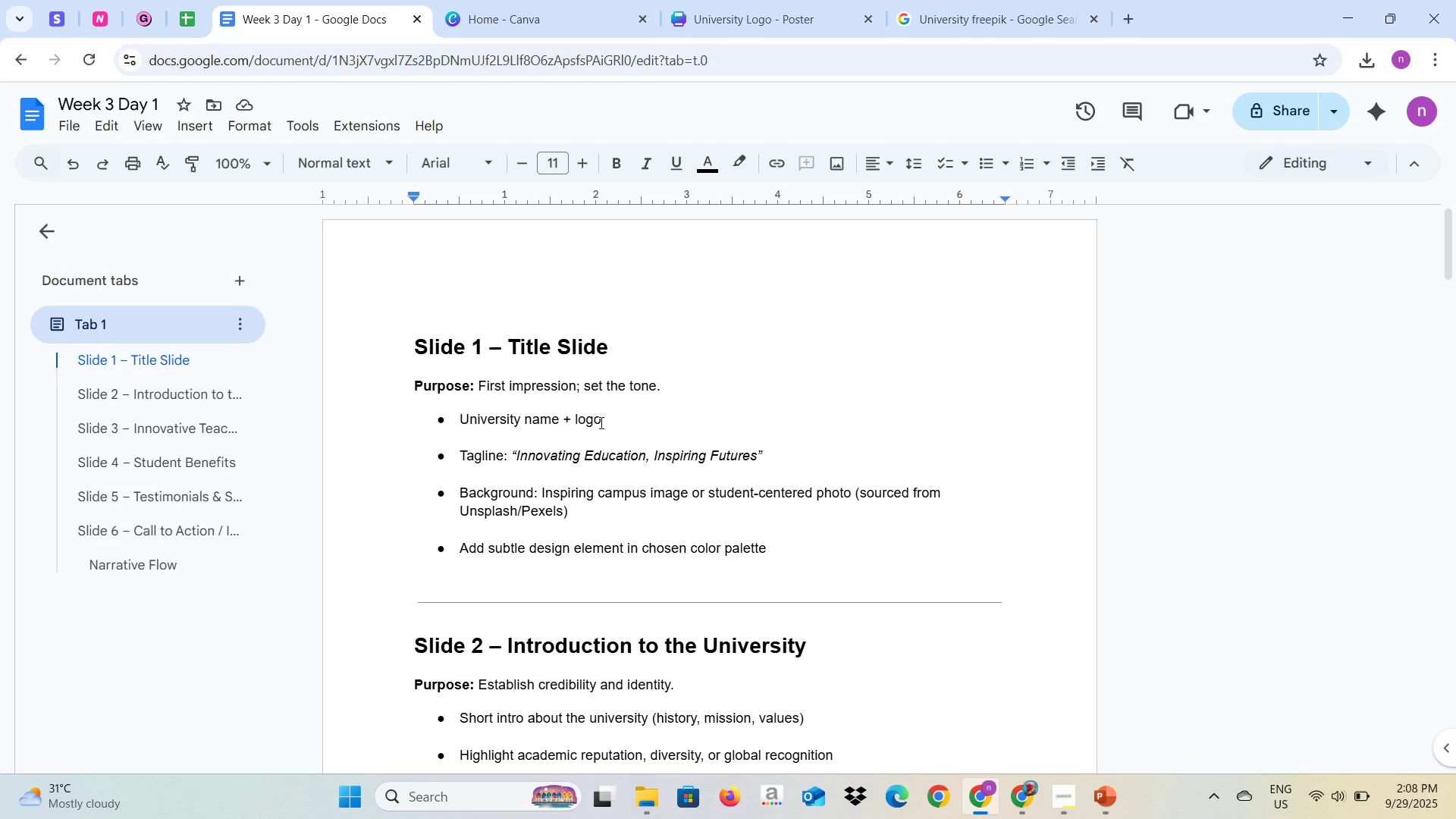 
key(Alt+AltLeft)
 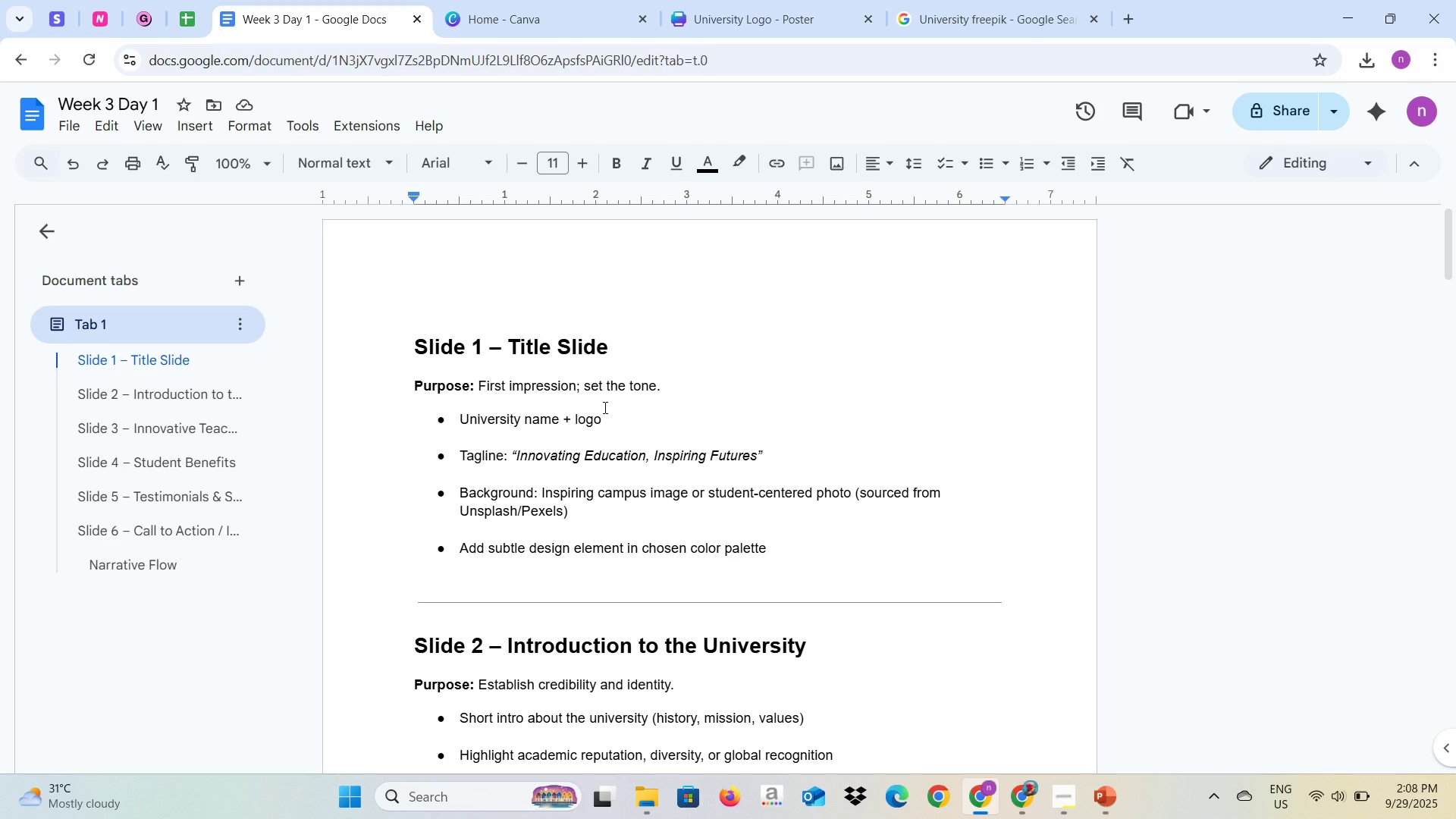 
key(Alt+Tab)
 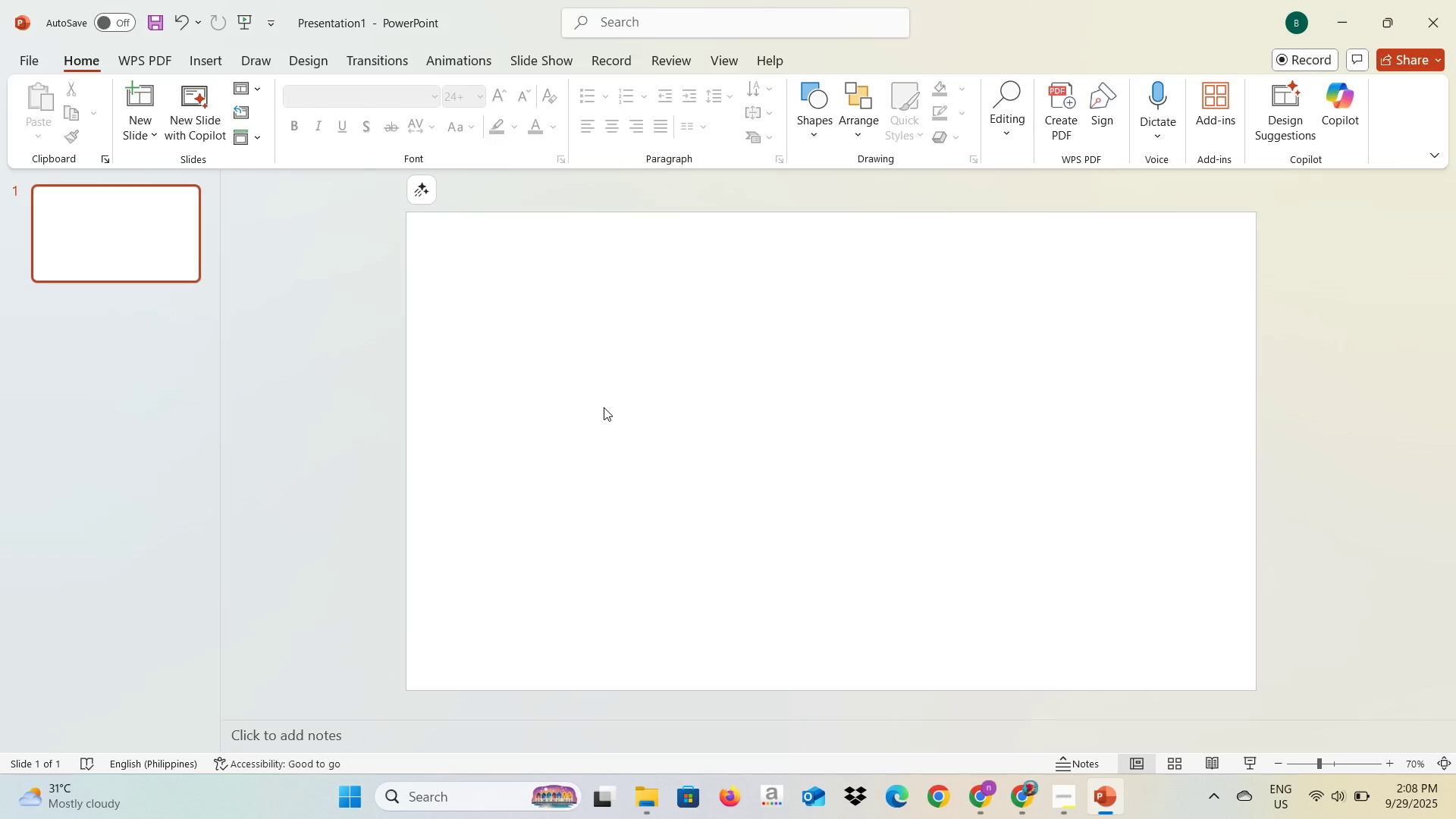 
key(Alt+Tab)
 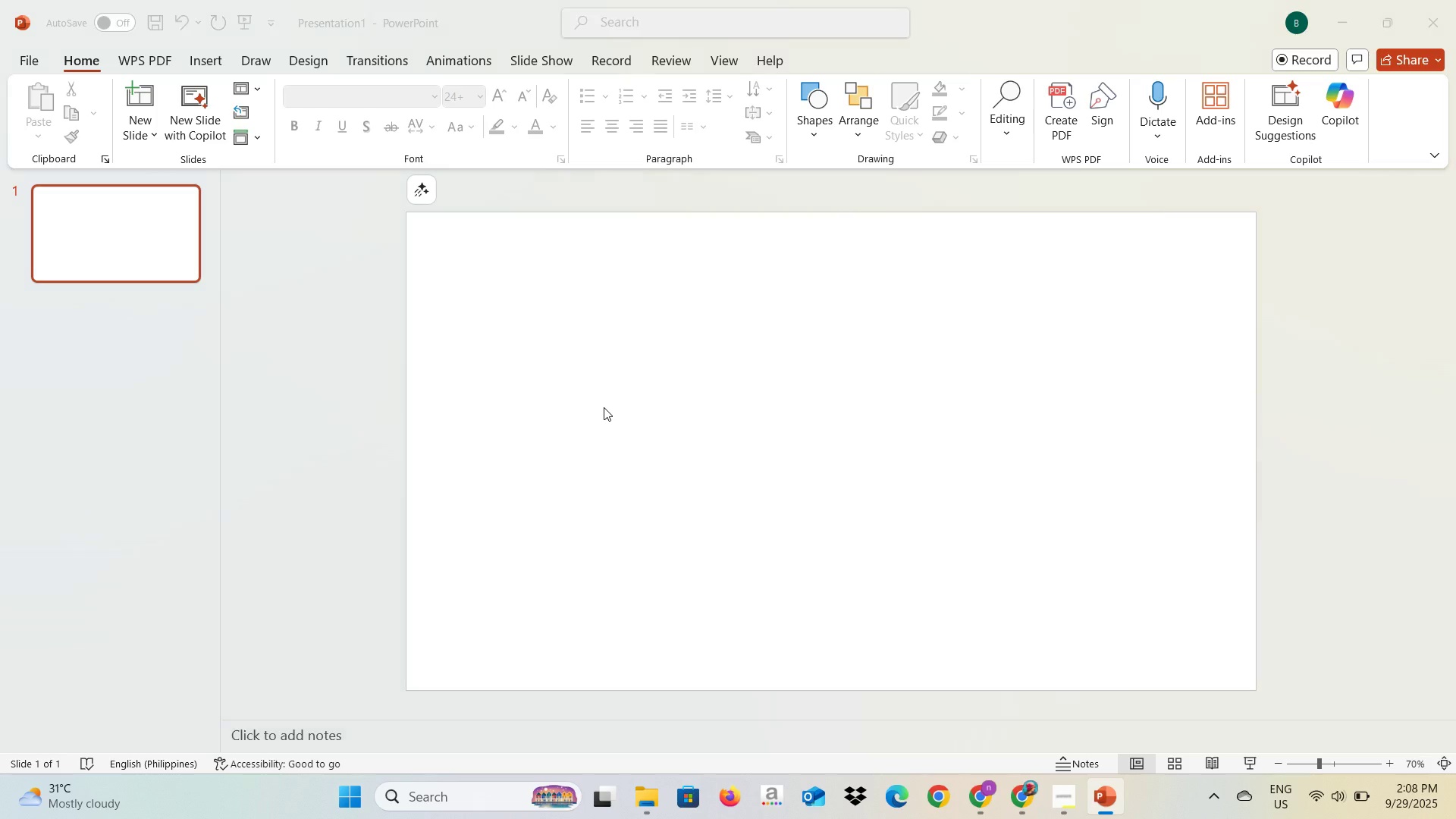 
key(Alt+Tab)
 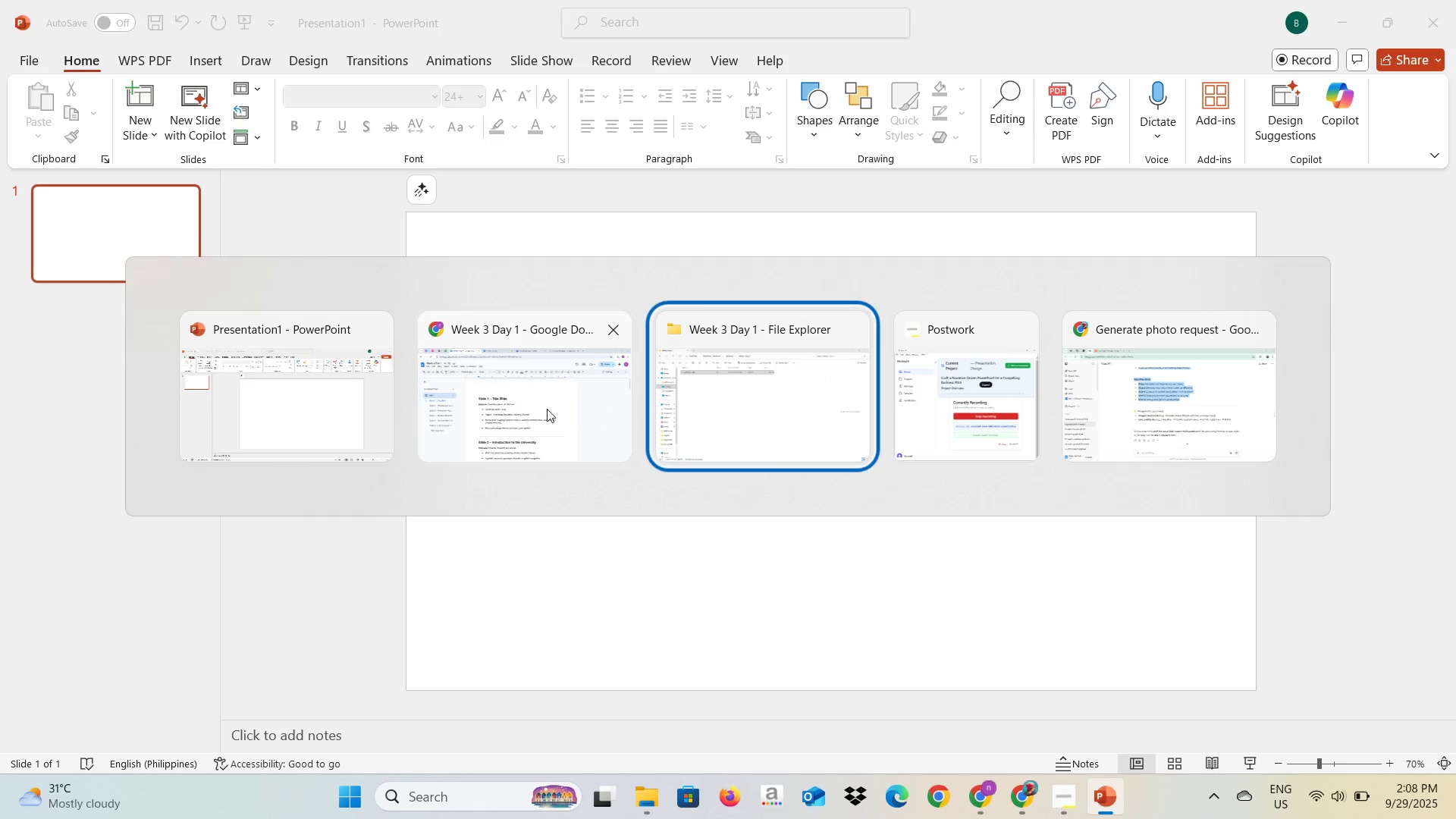 
left_click([538, 409])
 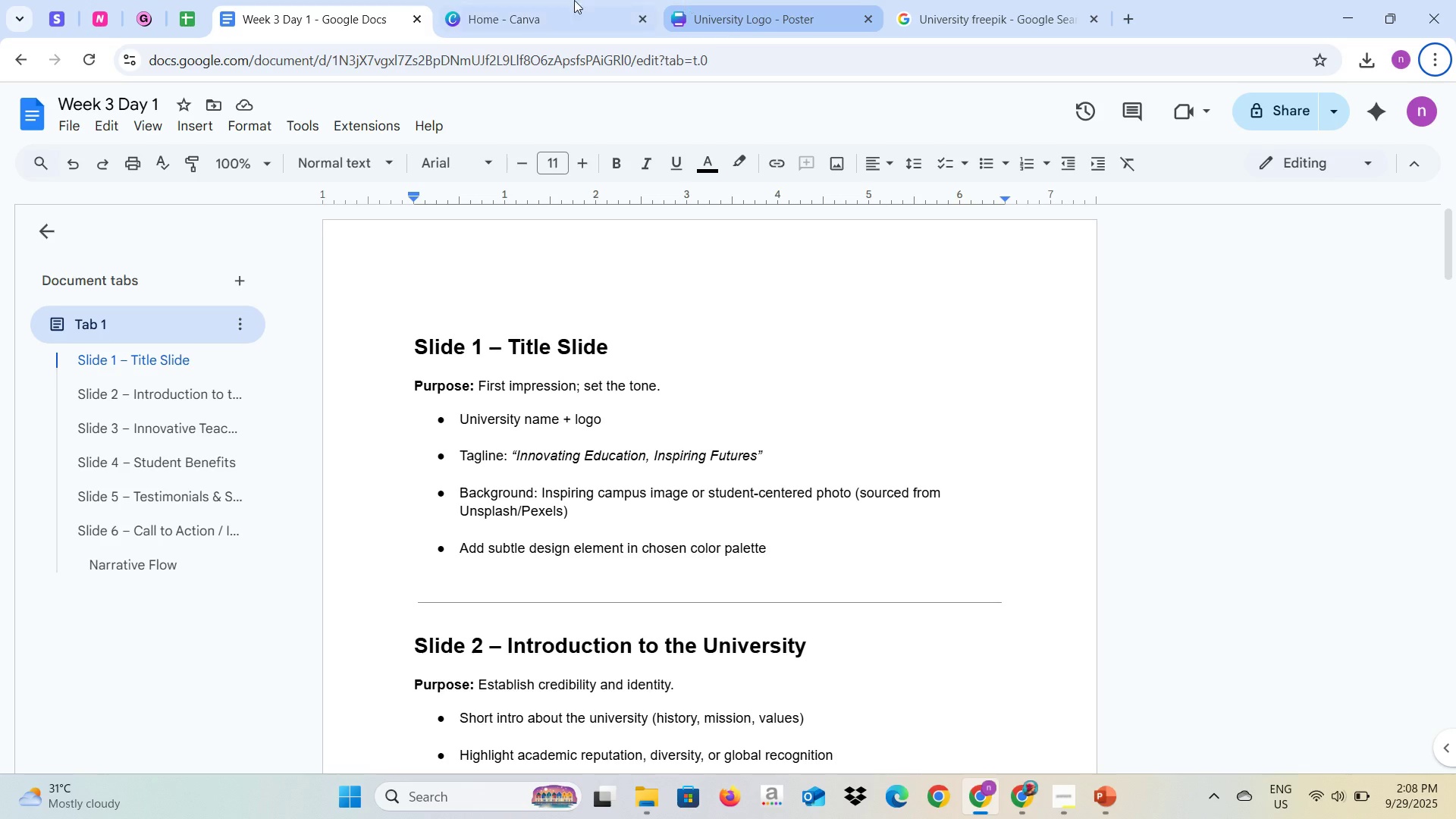 
left_click([558, 0])
 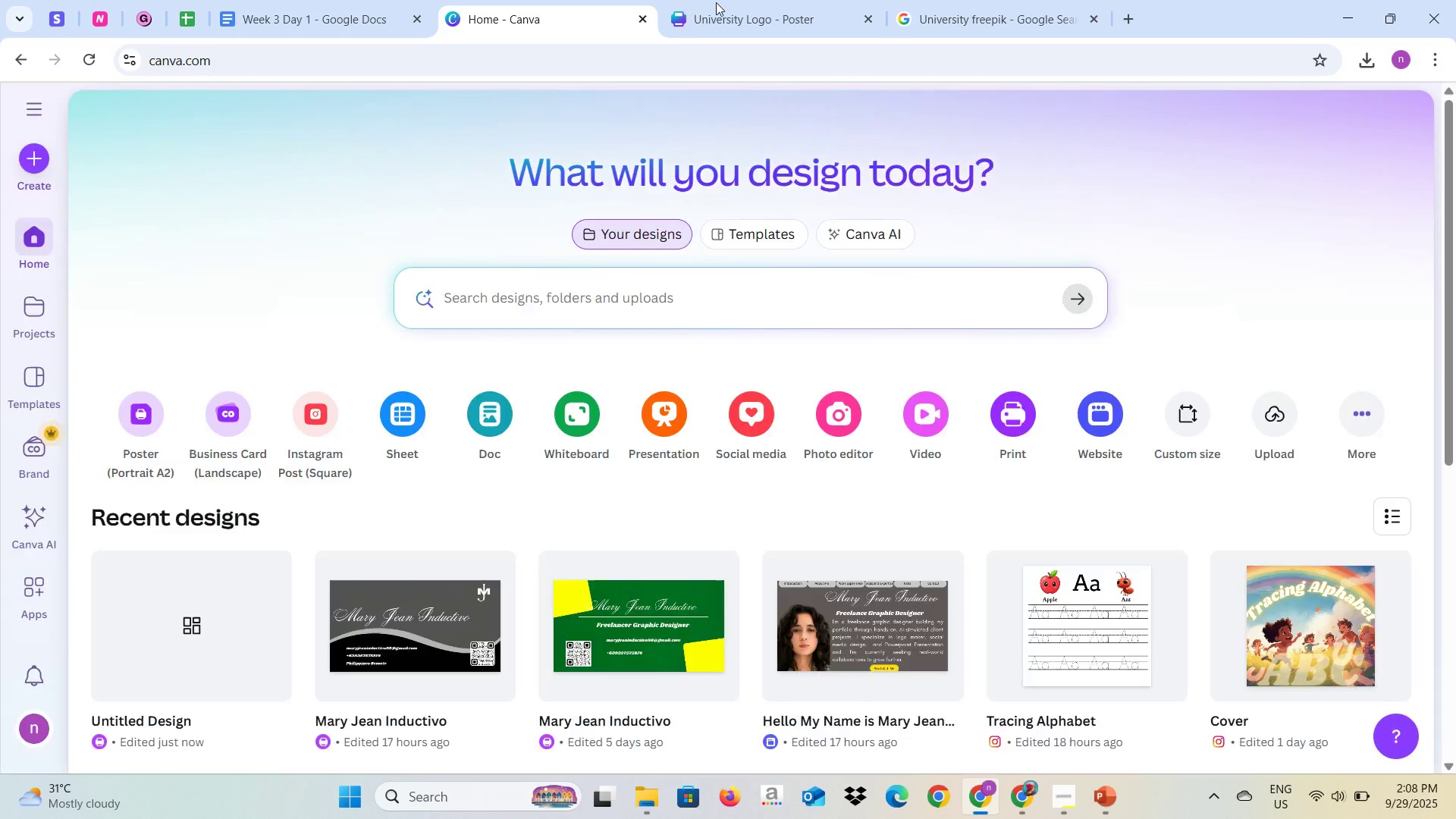 
left_click([716, 2])
 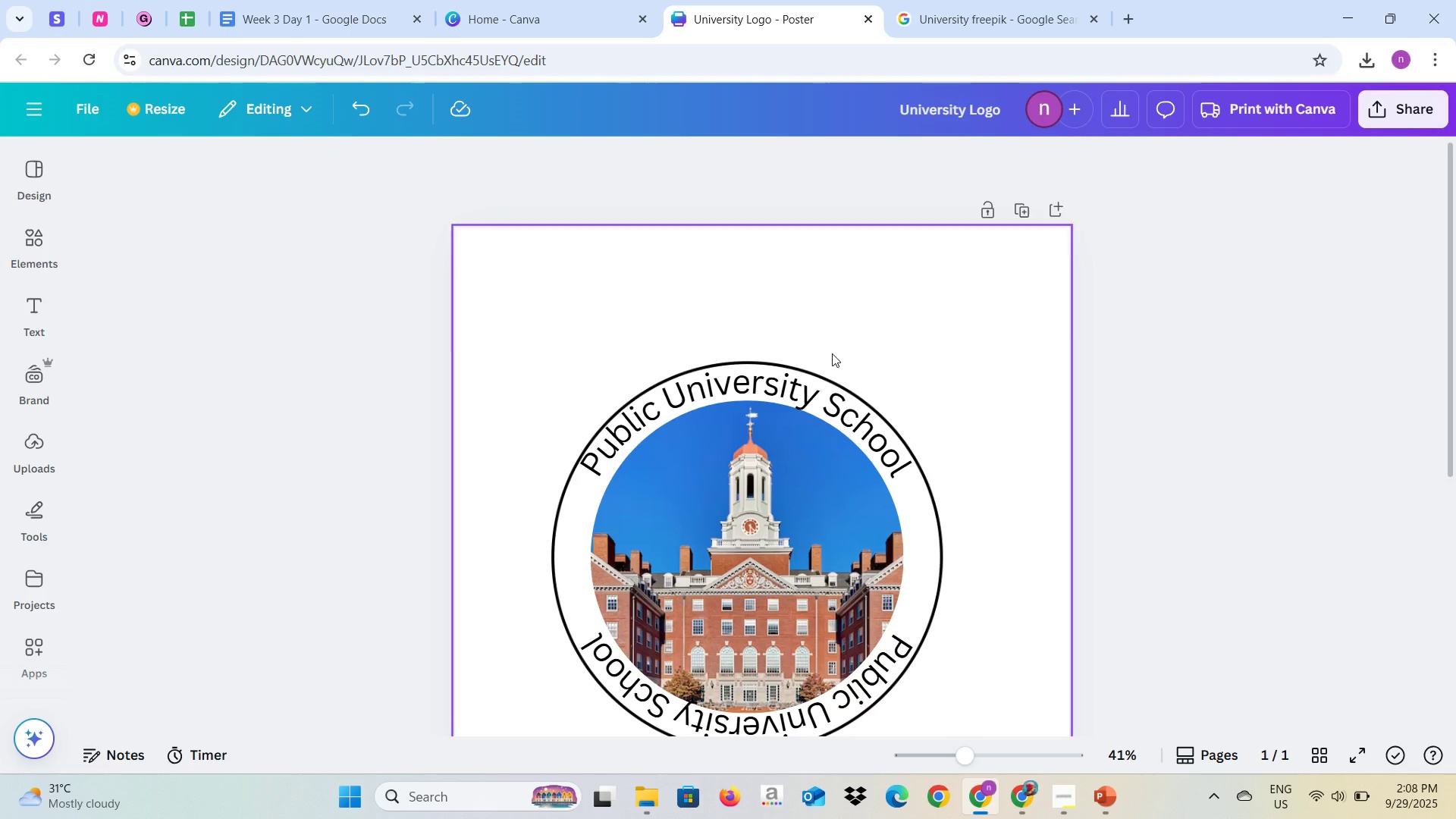 
scroll: coordinate [868, 408], scroll_direction: down, amount: 6.0
 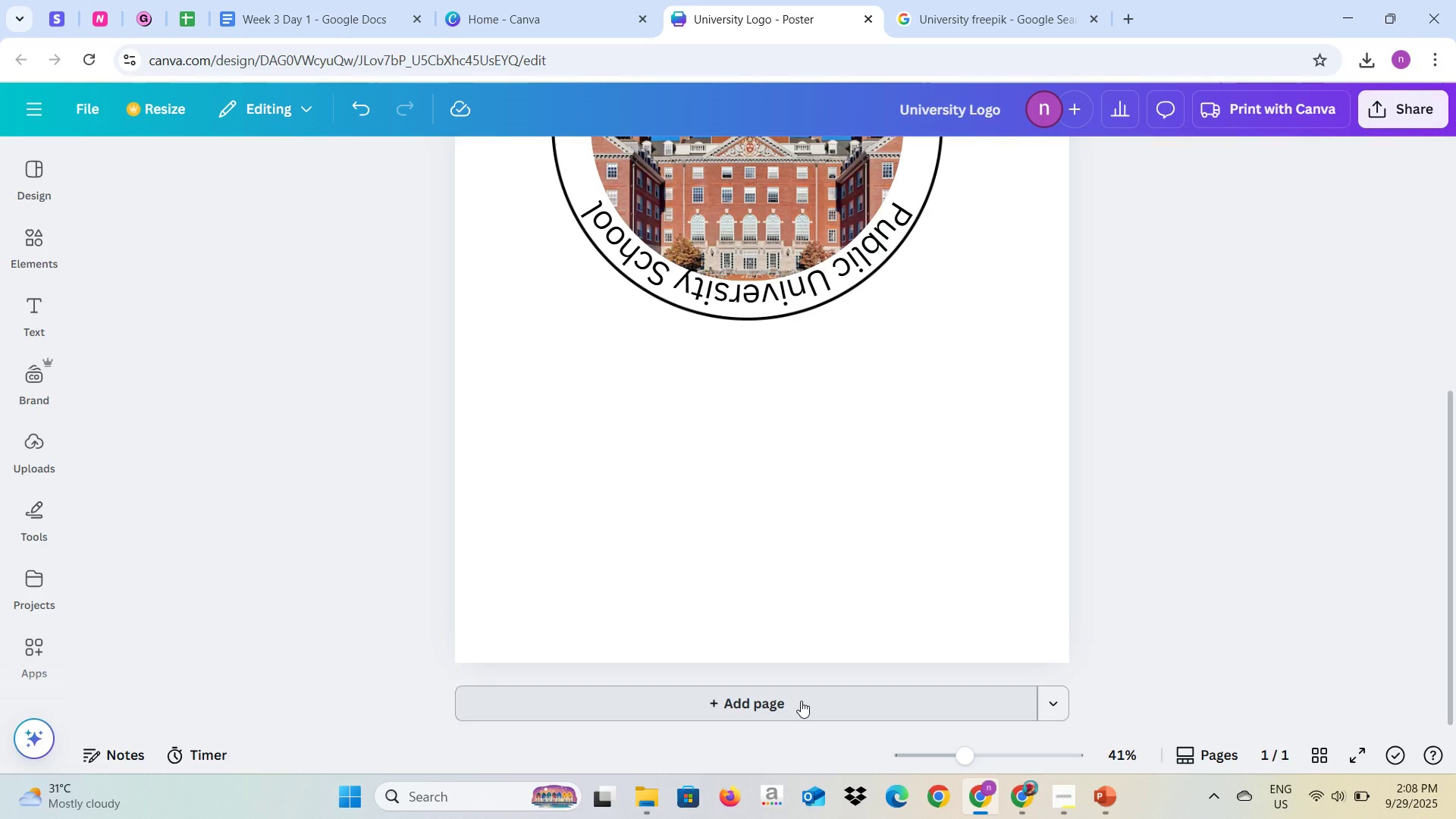 
left_click([801, 701])
 